 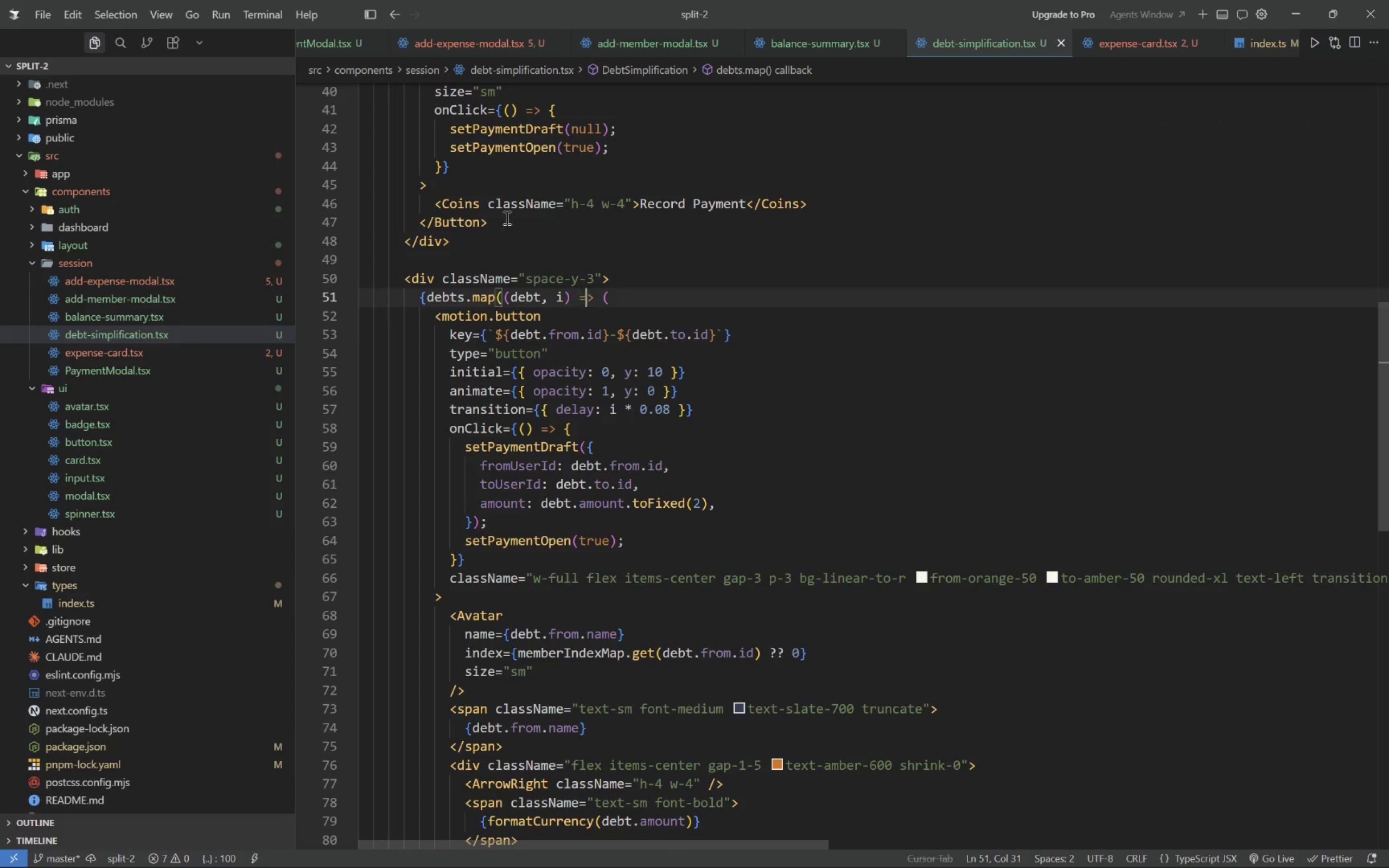 
double_click([563, 39])
 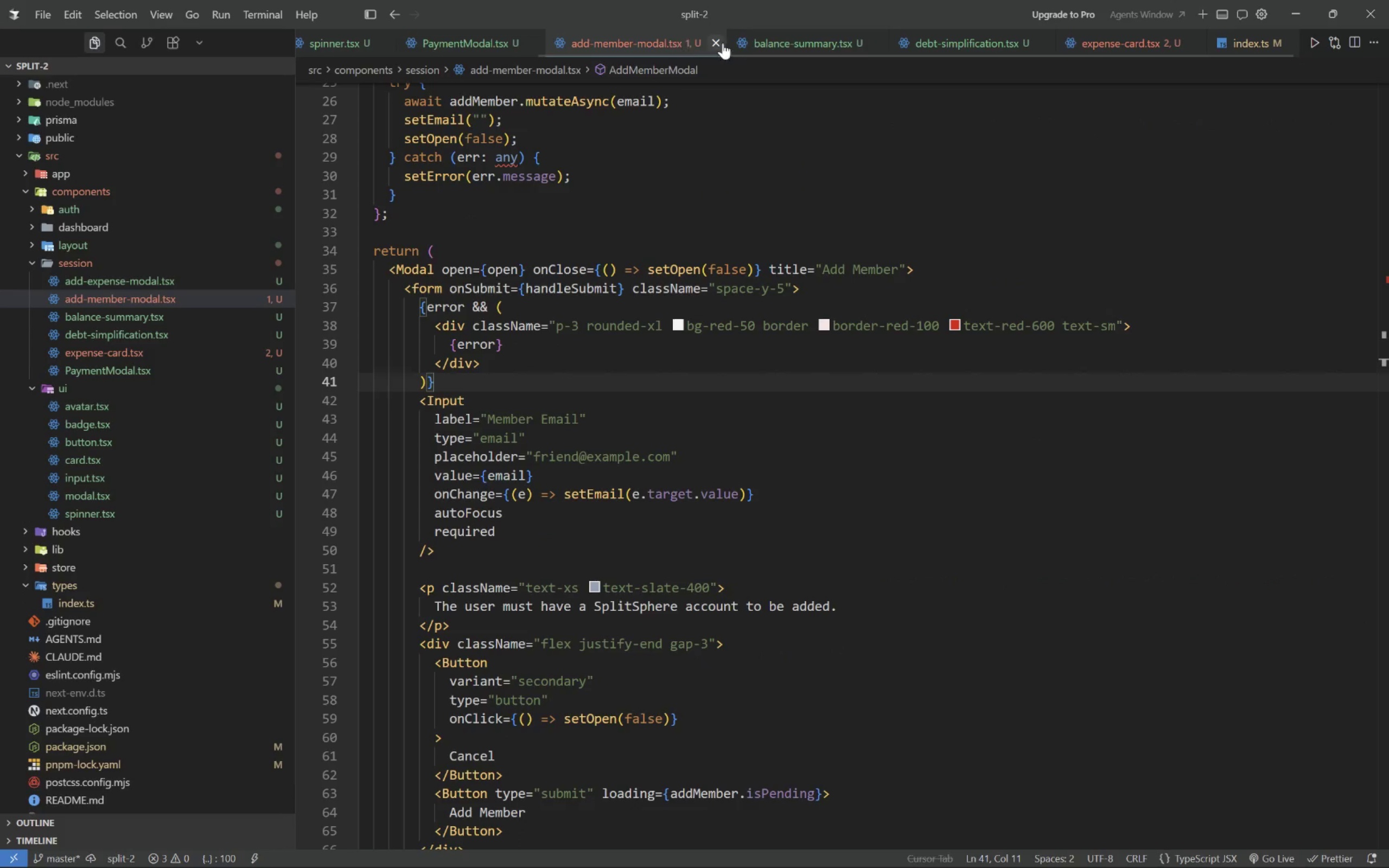 
left_click([719, 42])
 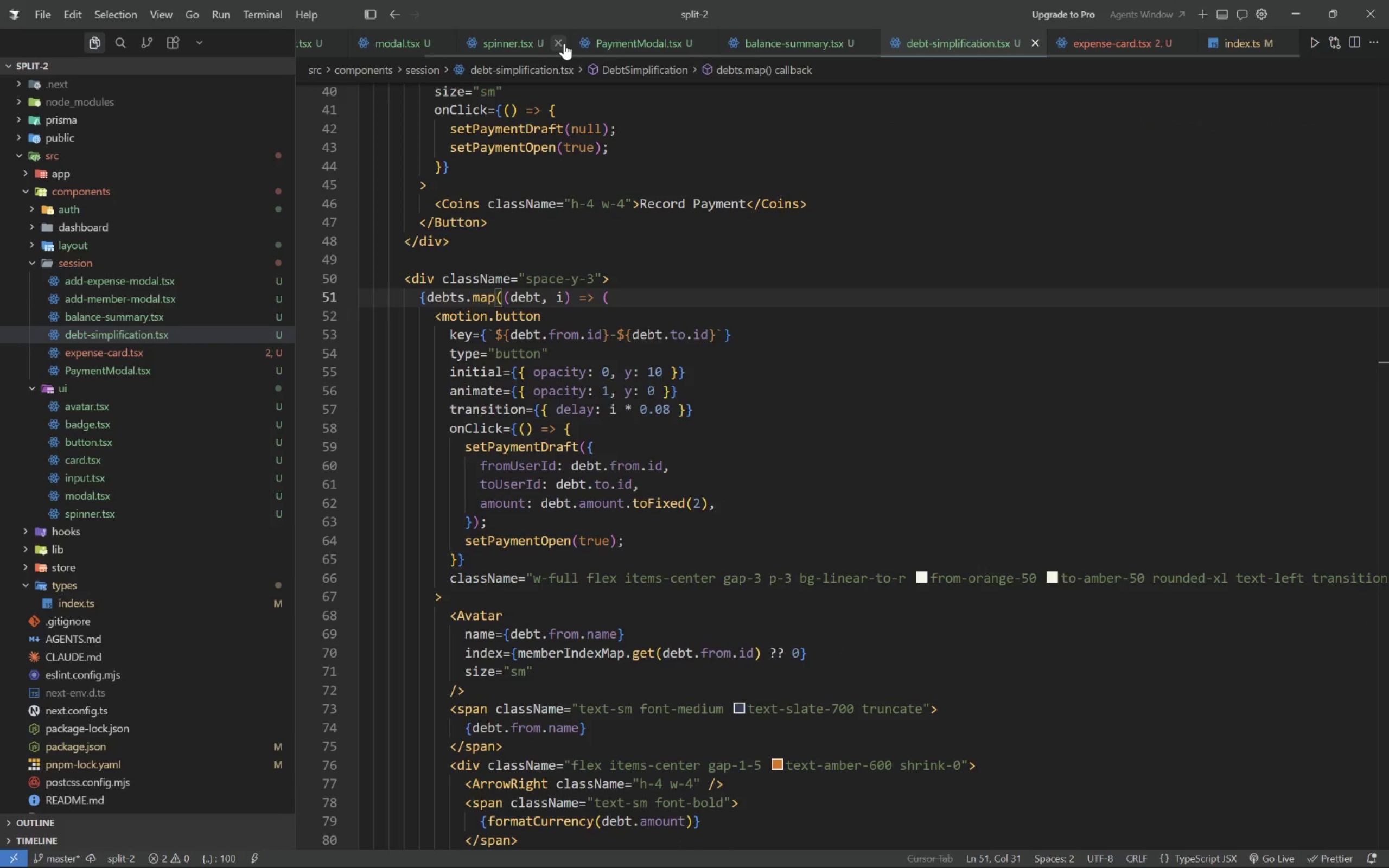 
double_click([564, 43])
 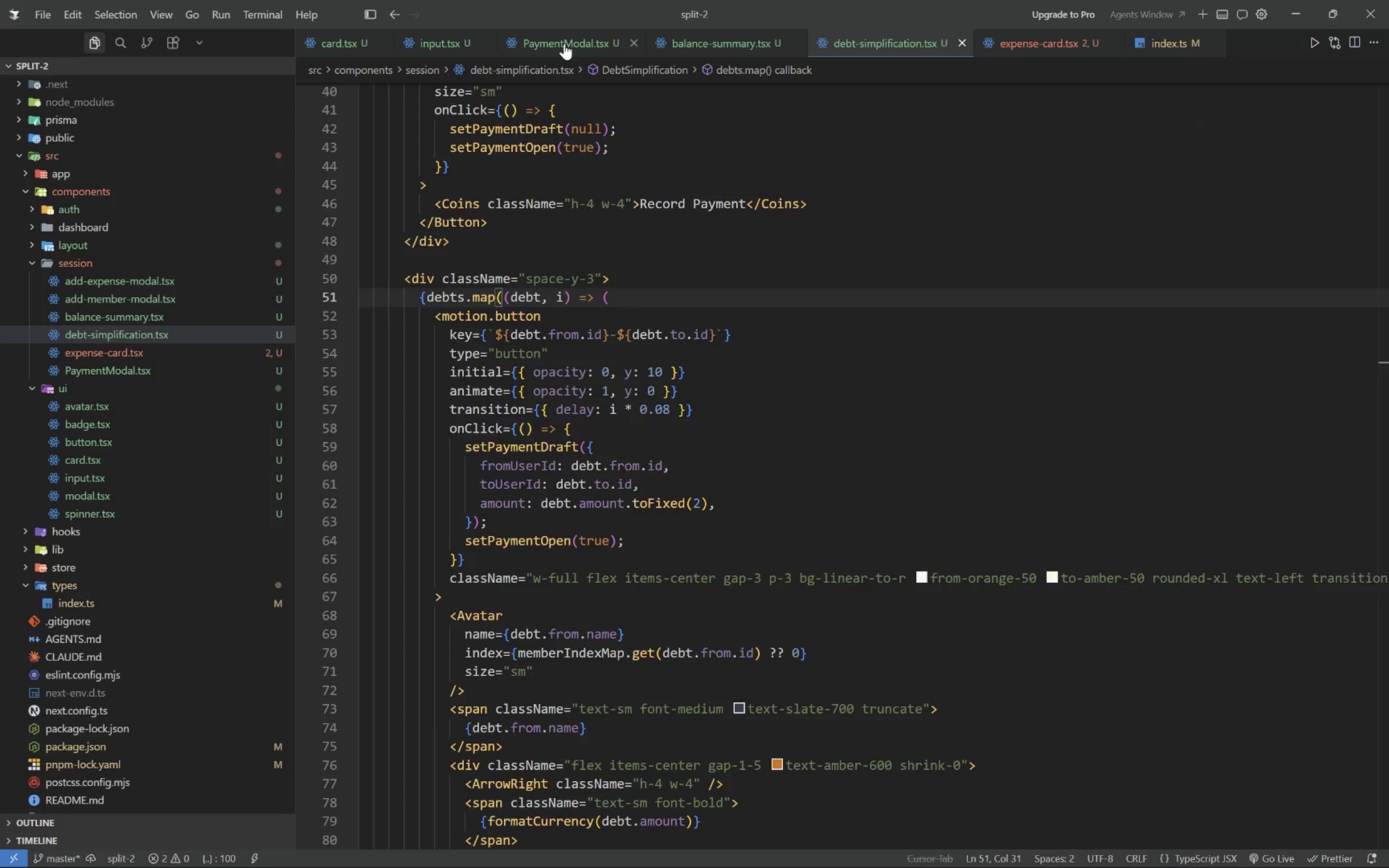 
triple_click([564, 43])
 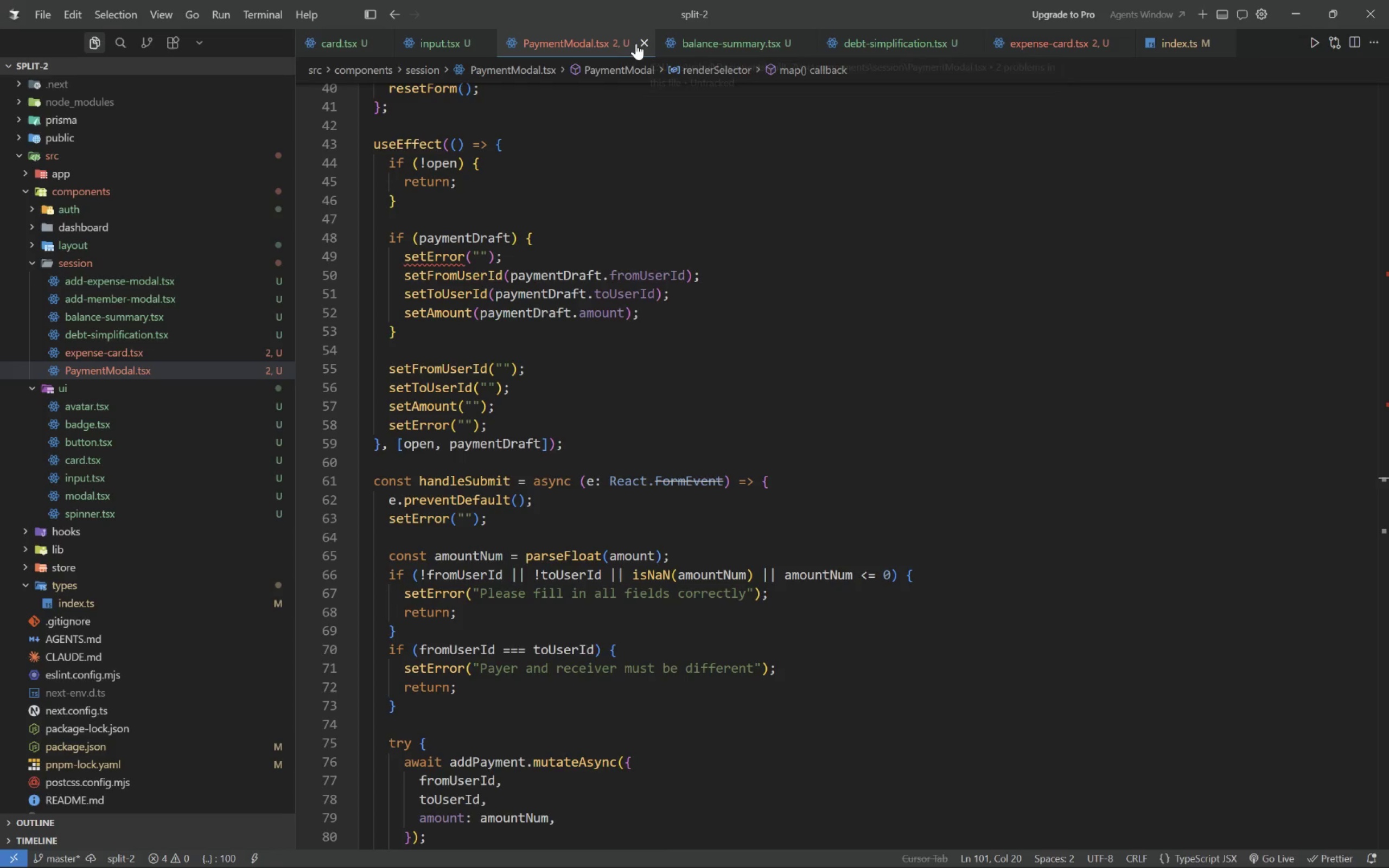 
left_click([648, 45])
 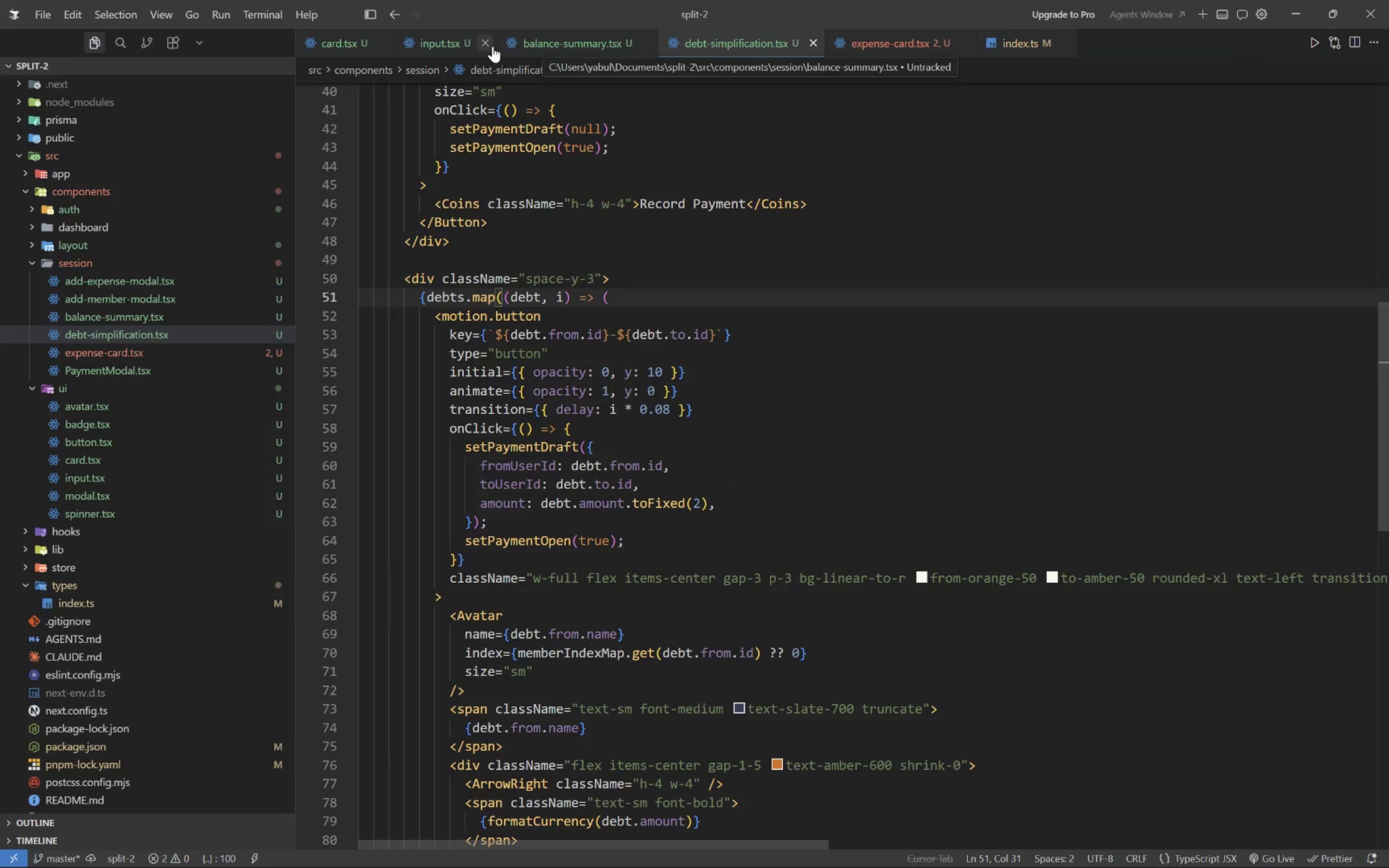 
left_click([481, 42])
 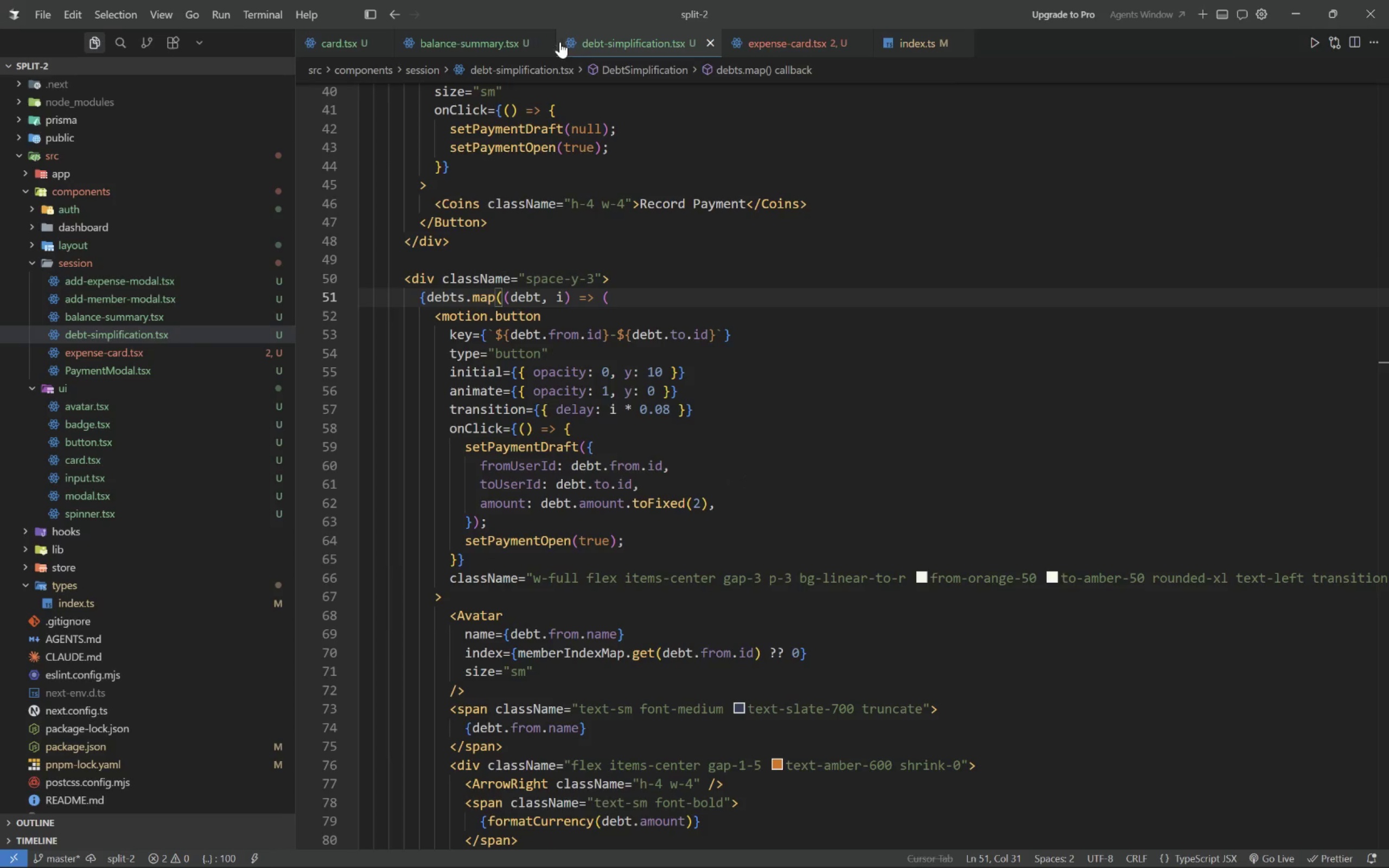 
left_click([549, 43])
 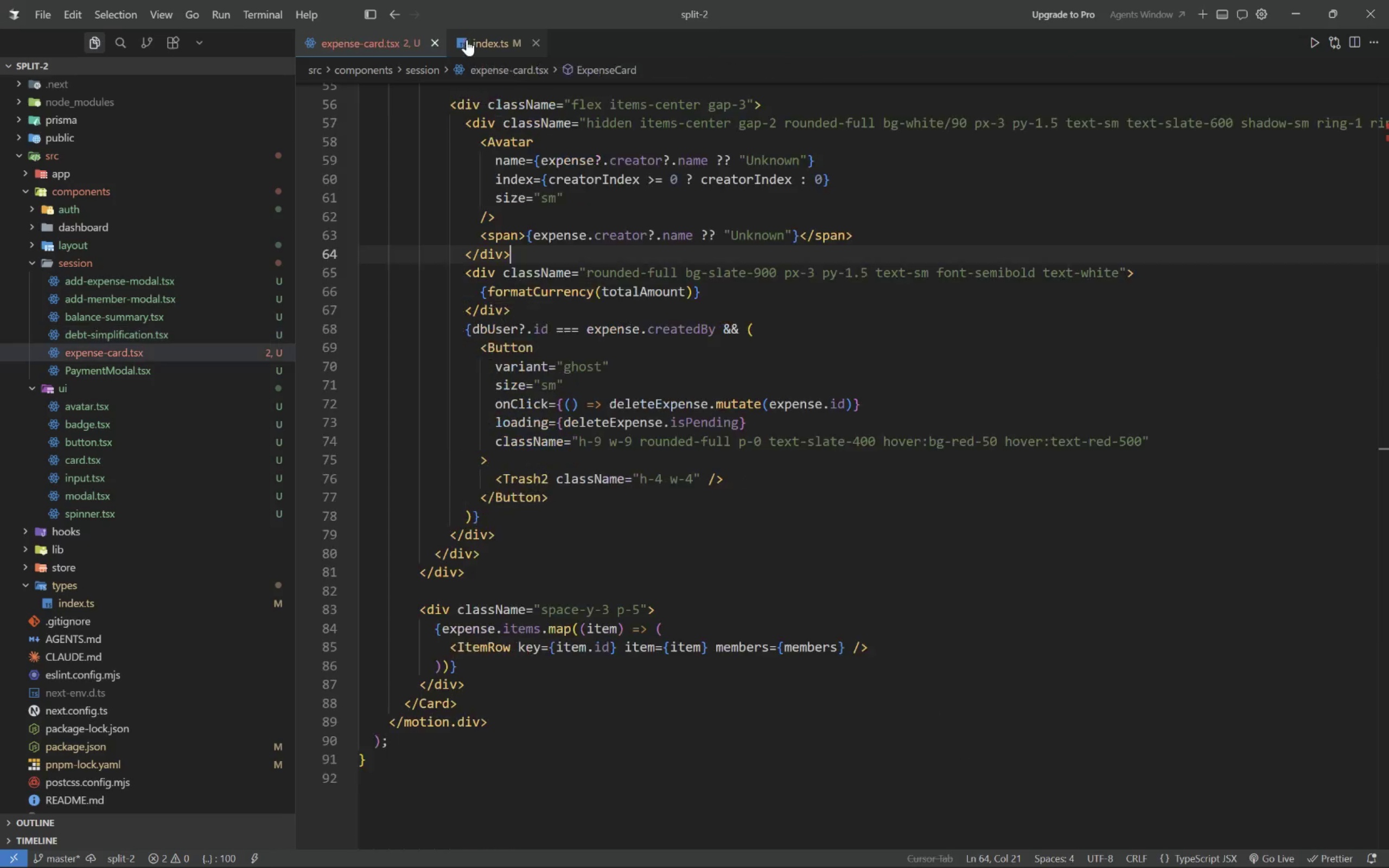 
left_click([434, 40])
 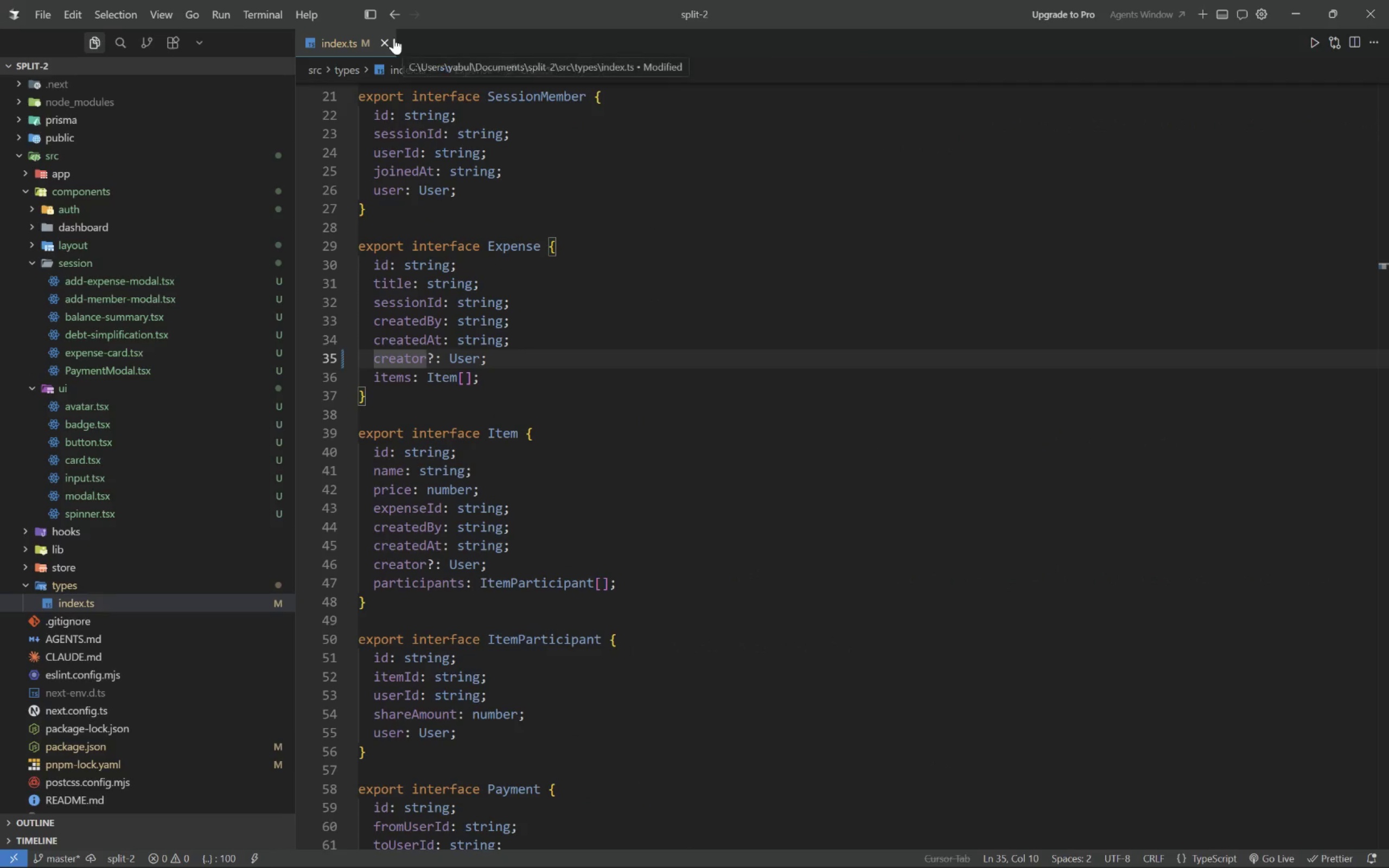 
double_click([382, 42])
 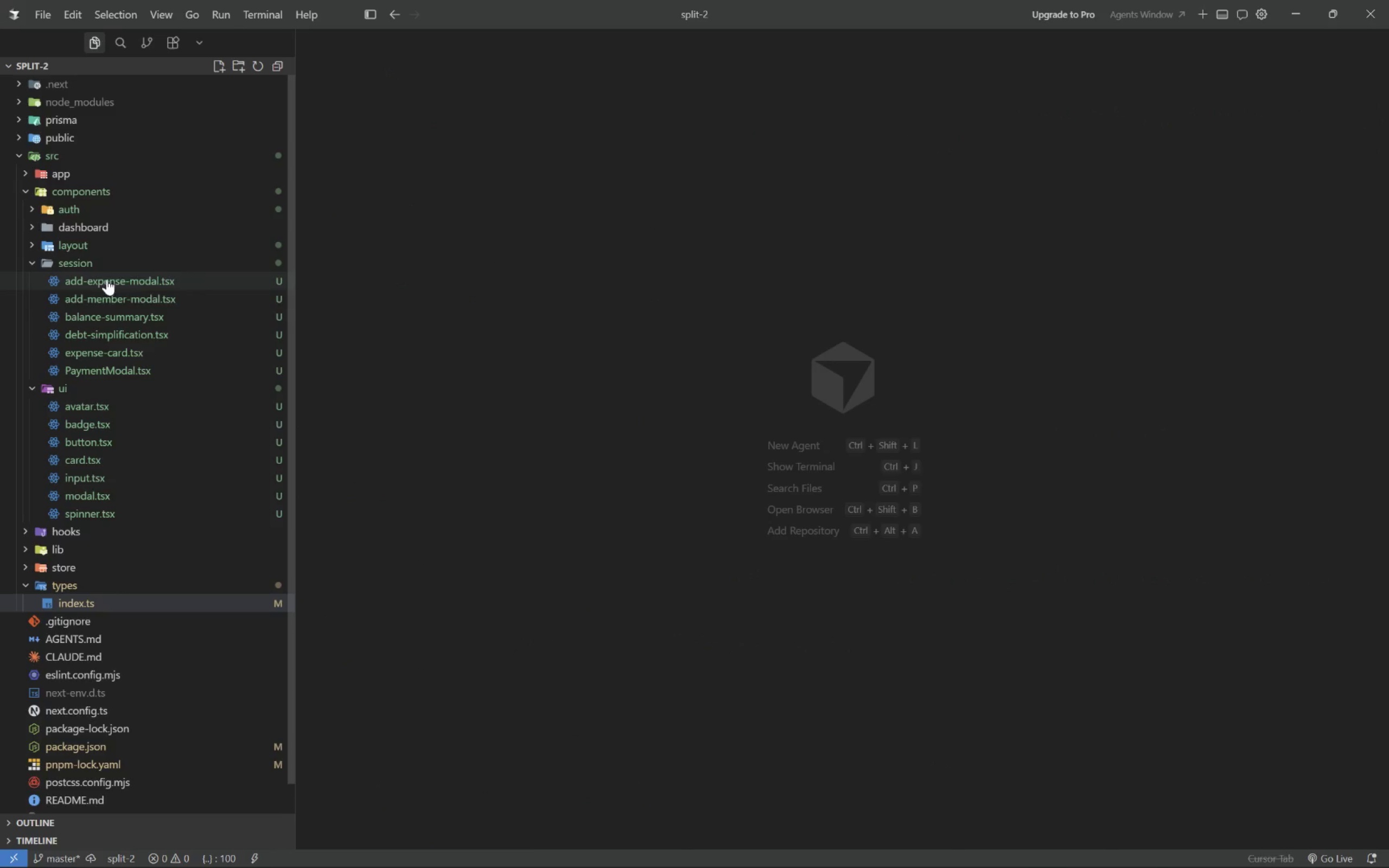 
double_click([110, 262])
 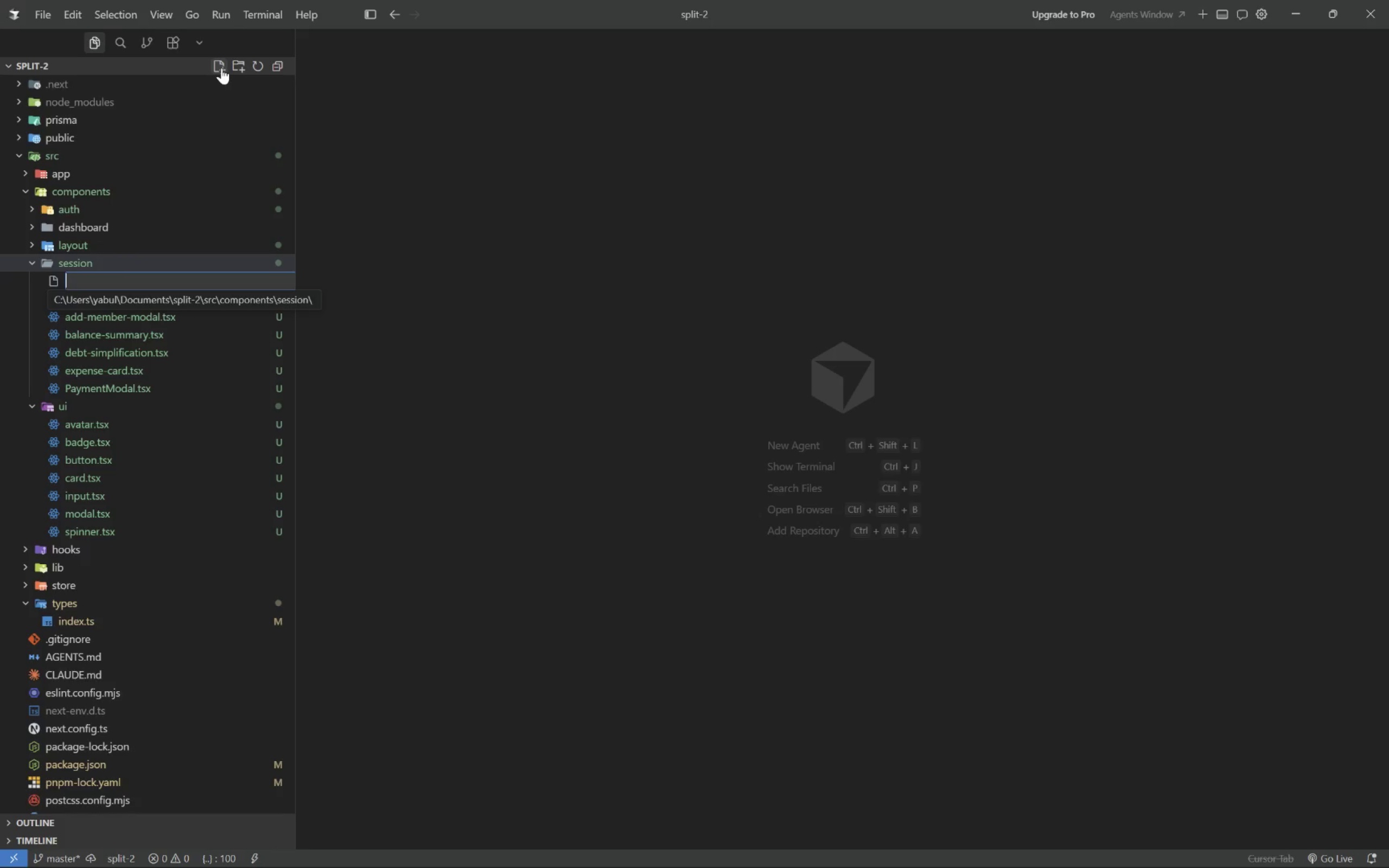 
type(expense-matrix.tsx)
 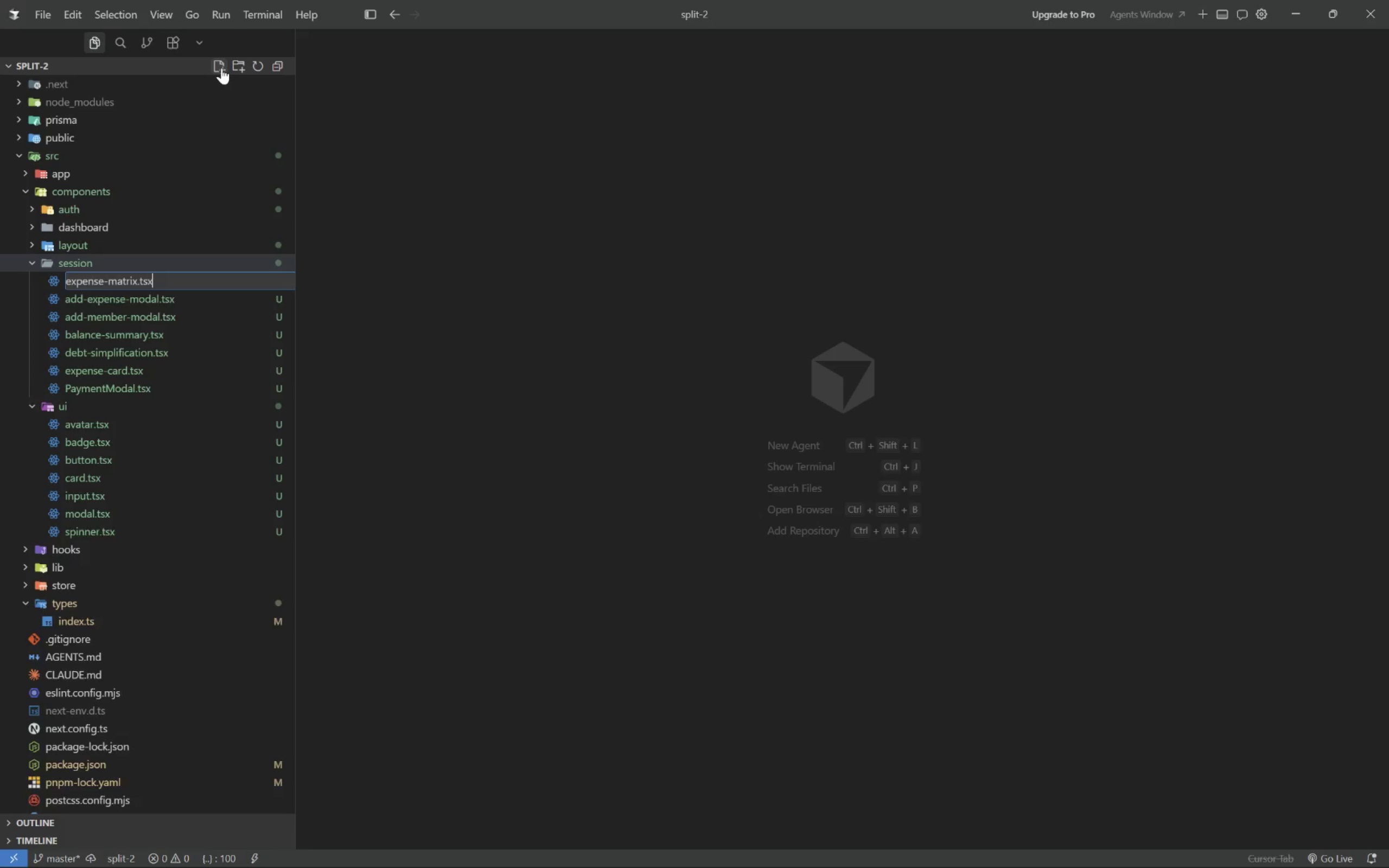 
key(Enter)
 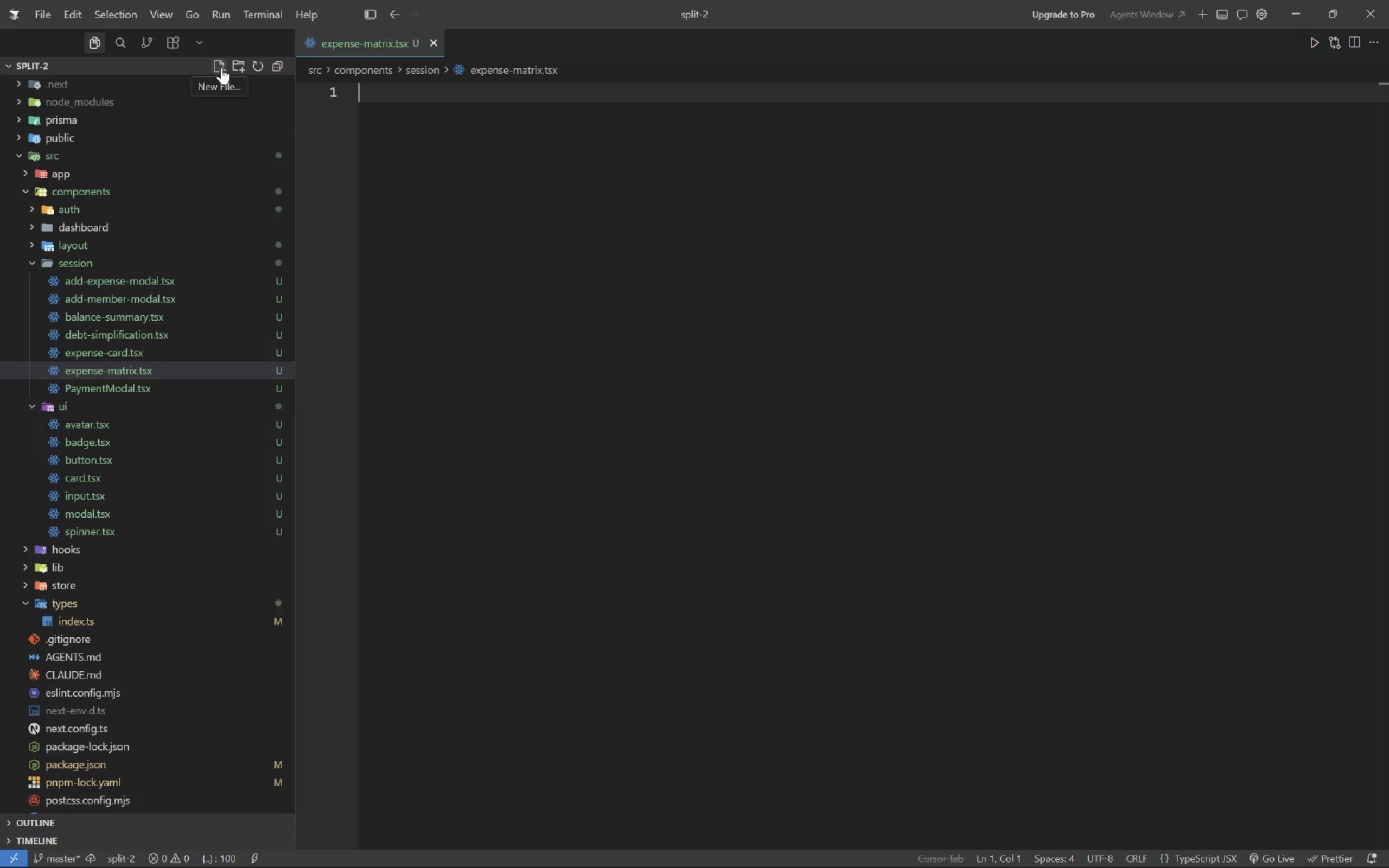 
wait(7.21)
 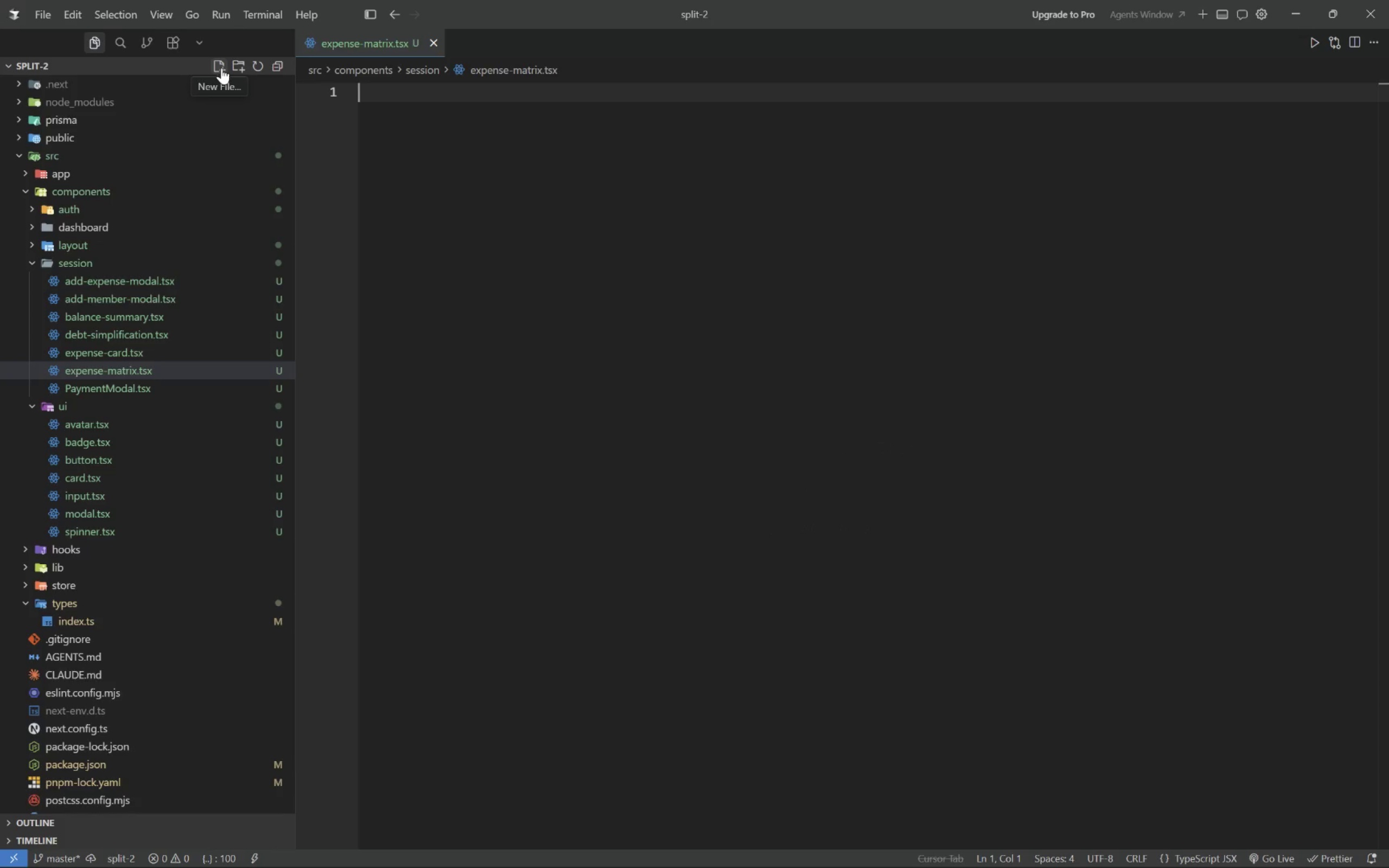 
key(Shift+Quote)
 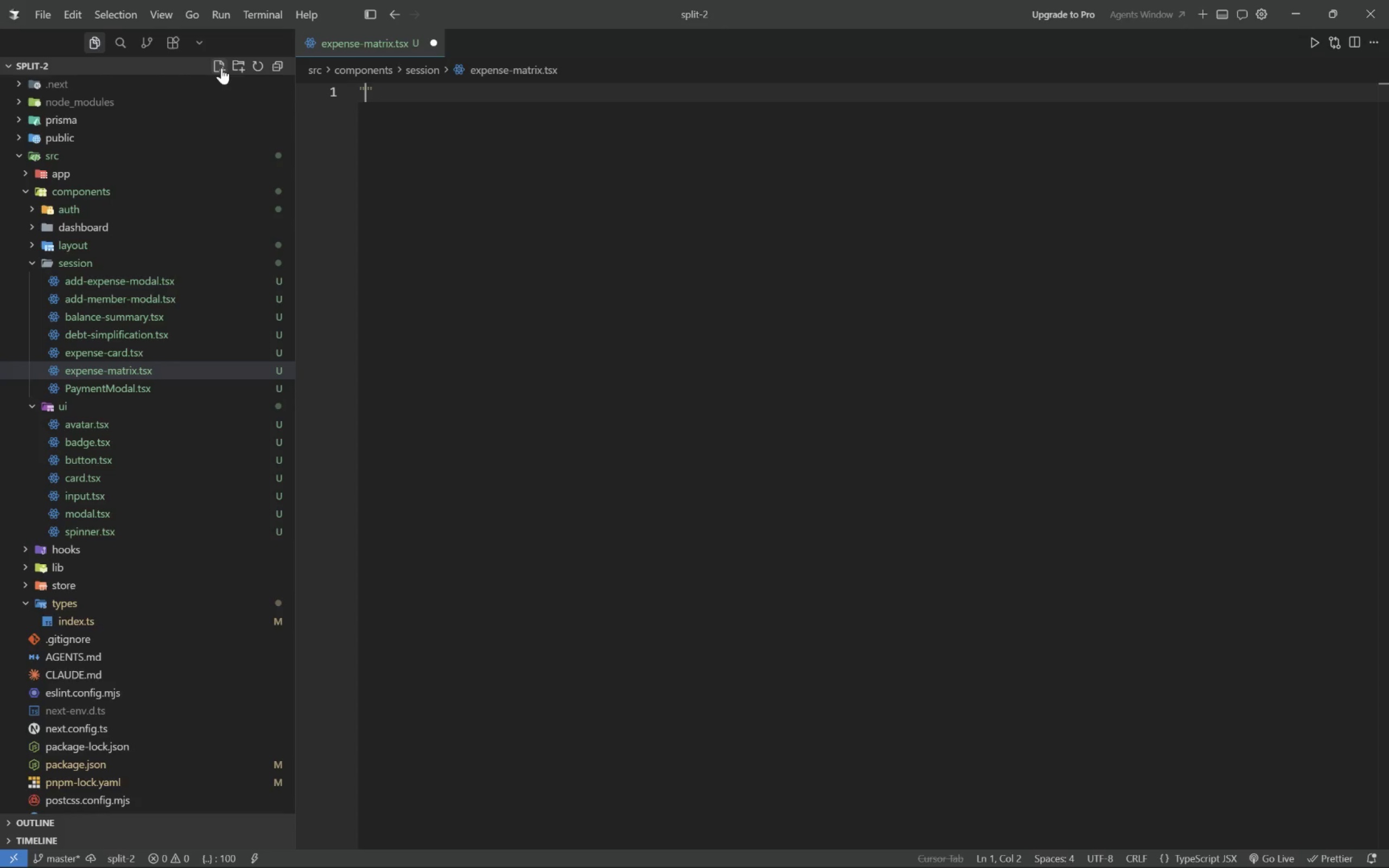 
key(Shift+Quote)
 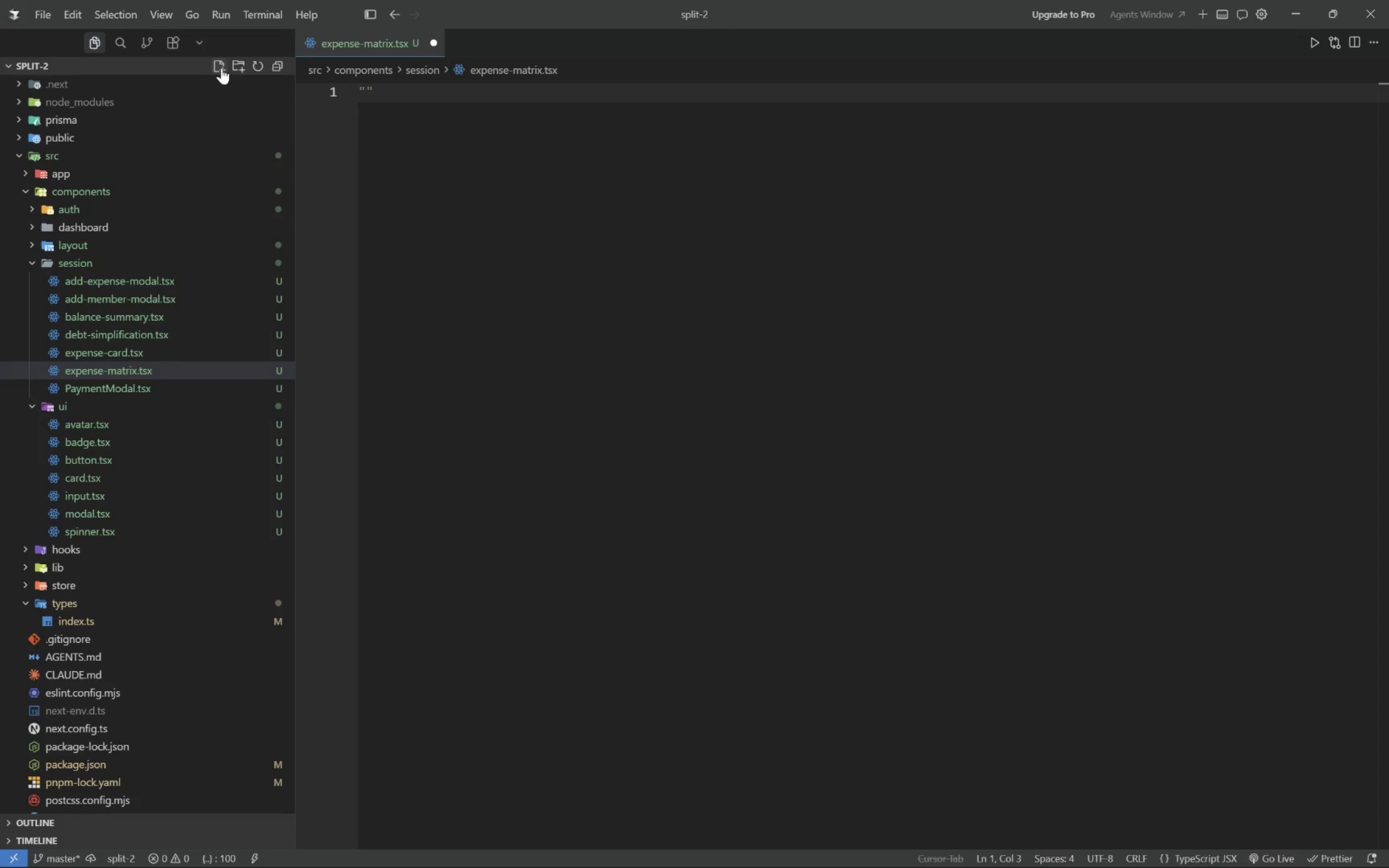 
key(Semicolon)
 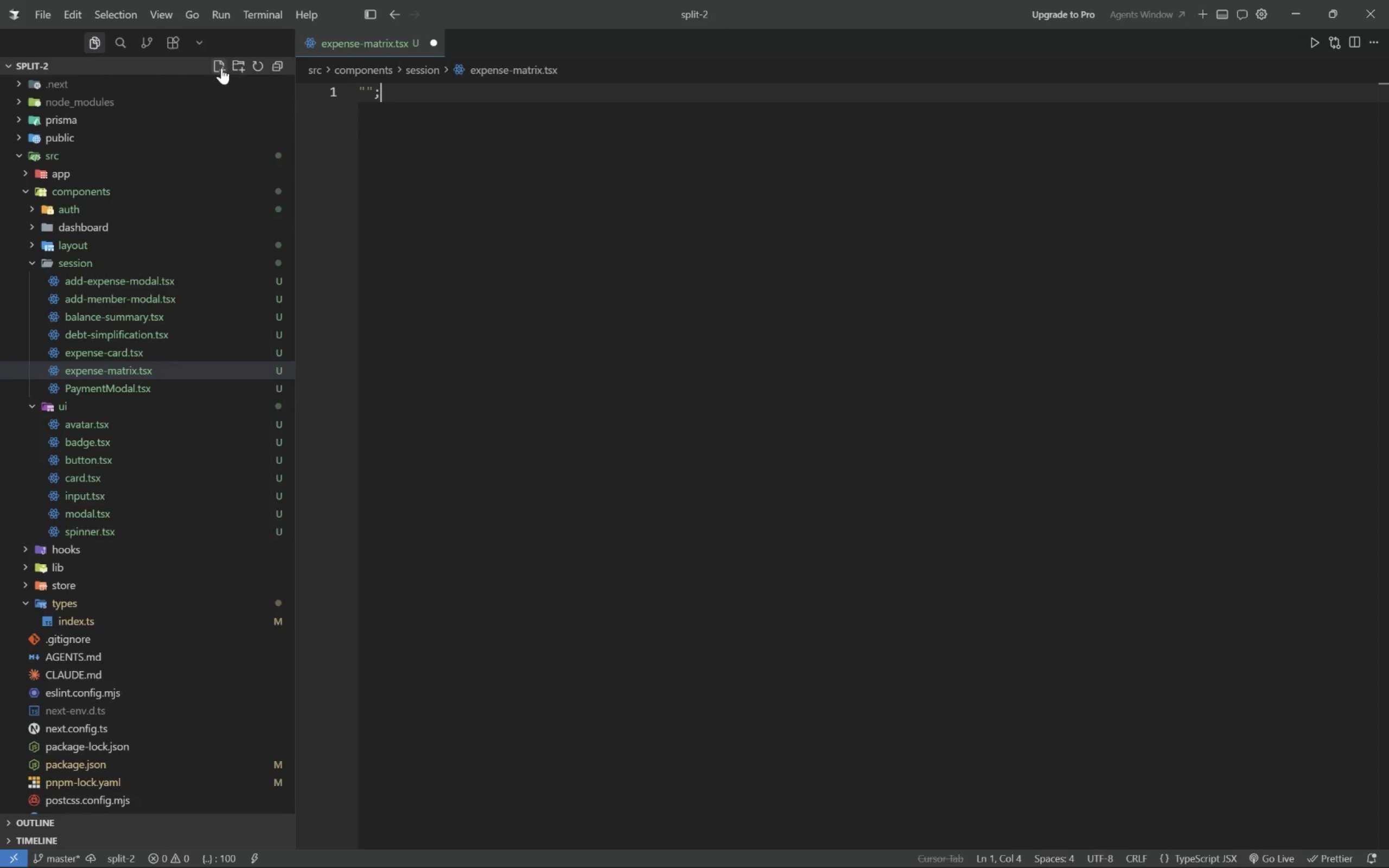 
key(ArrowLeft)
 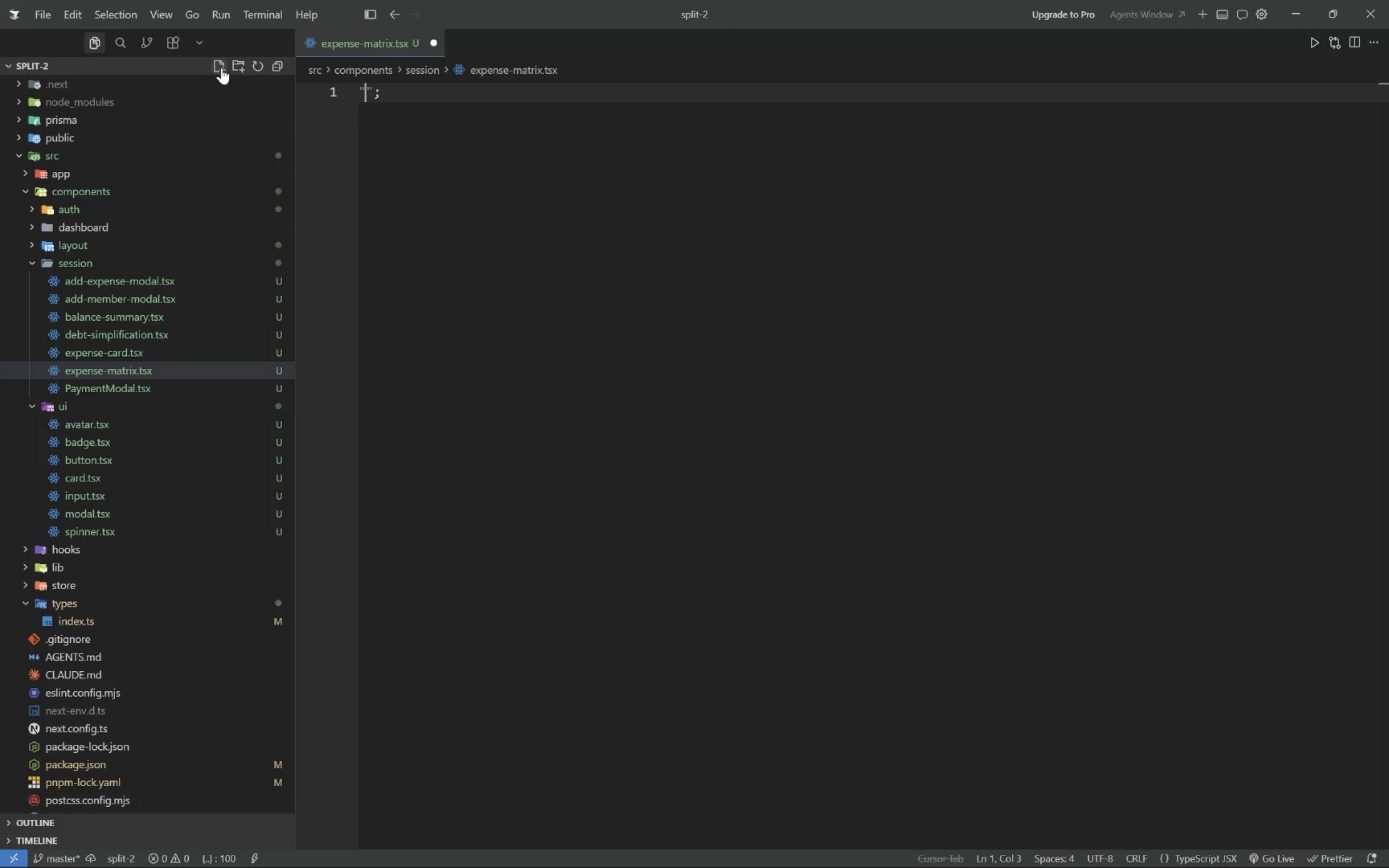 
key(ArrowLeft)
 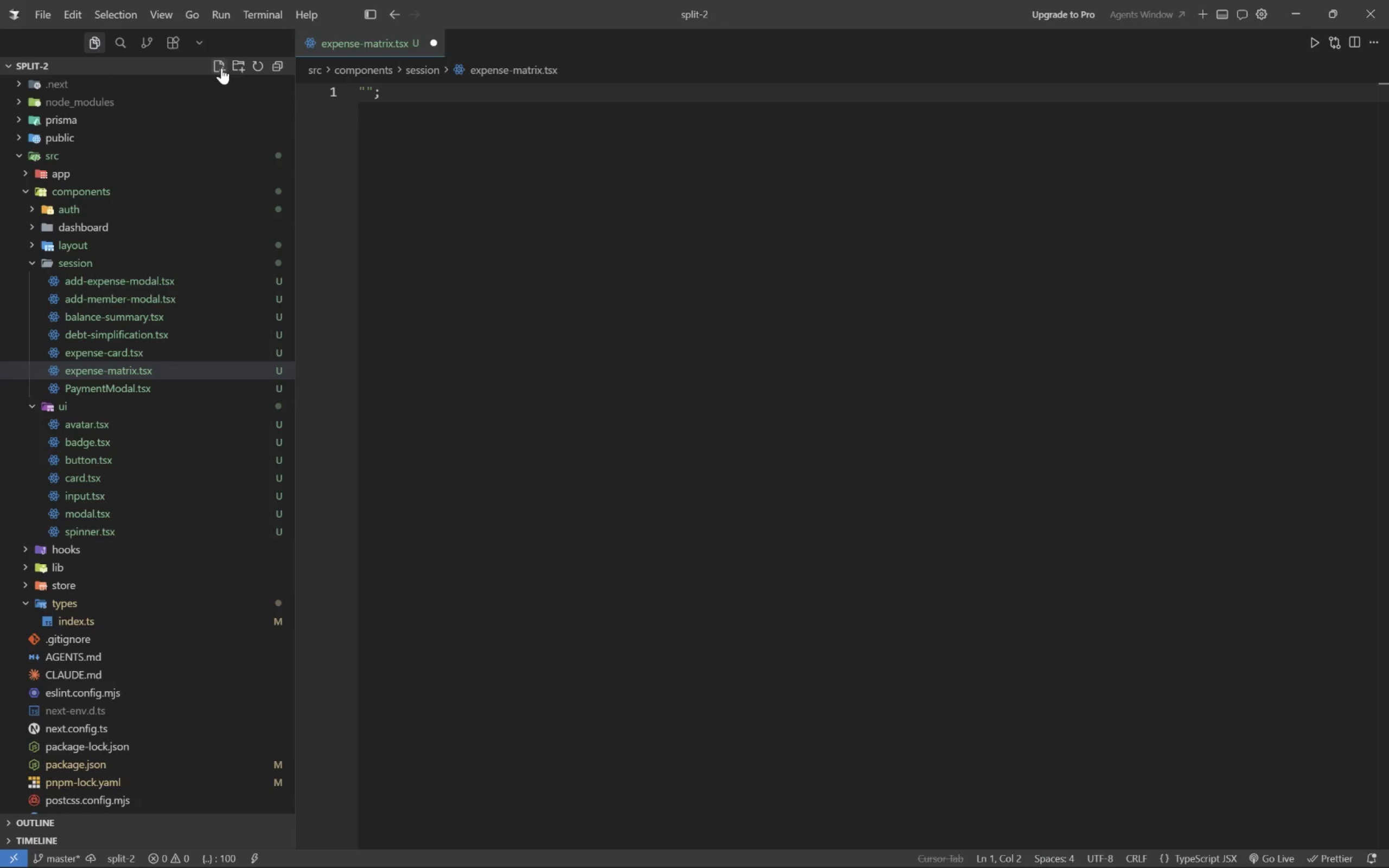 
type(use client[End]]])
key(Backspace)
key(Backspace)
 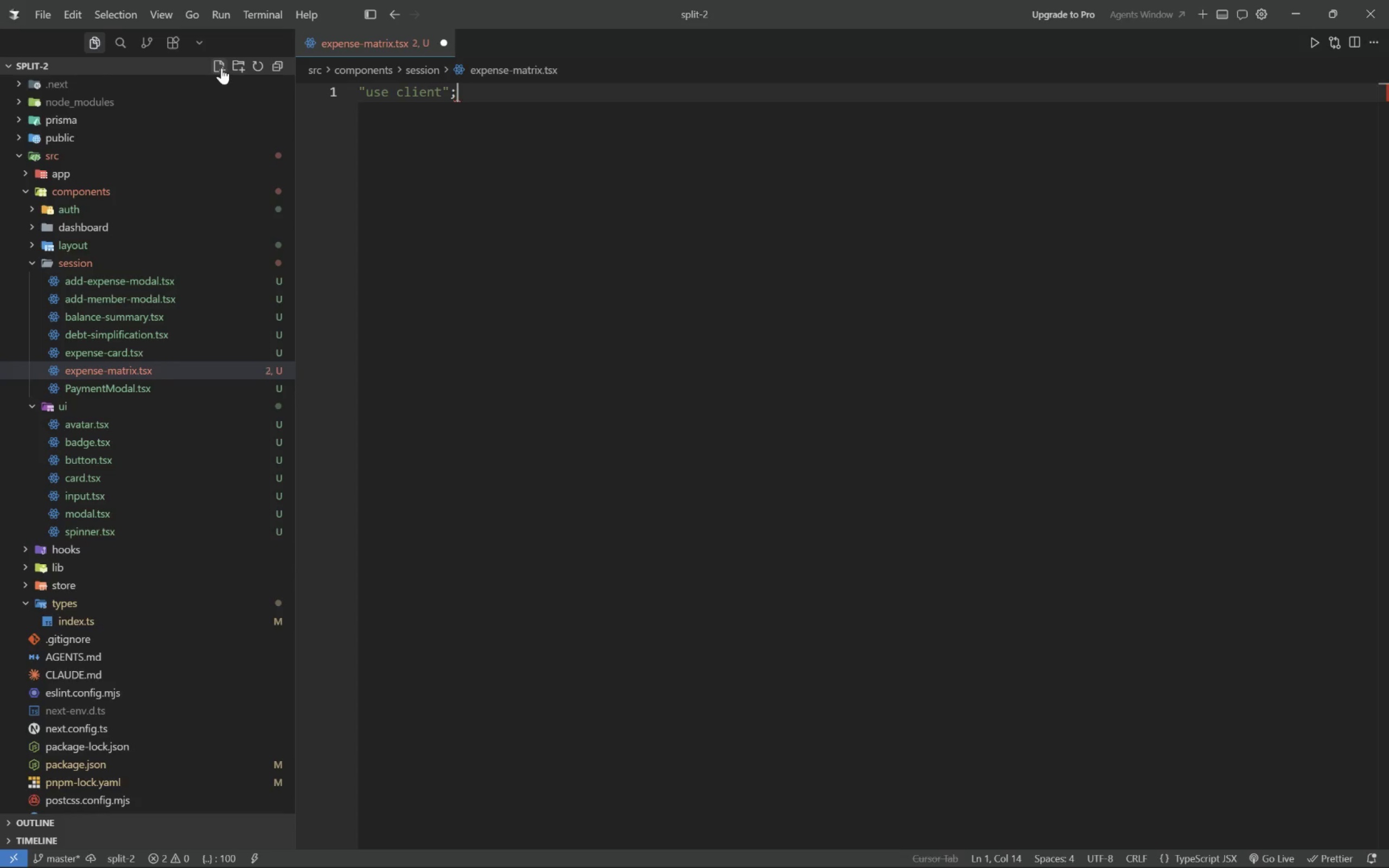 
key(Enter)
 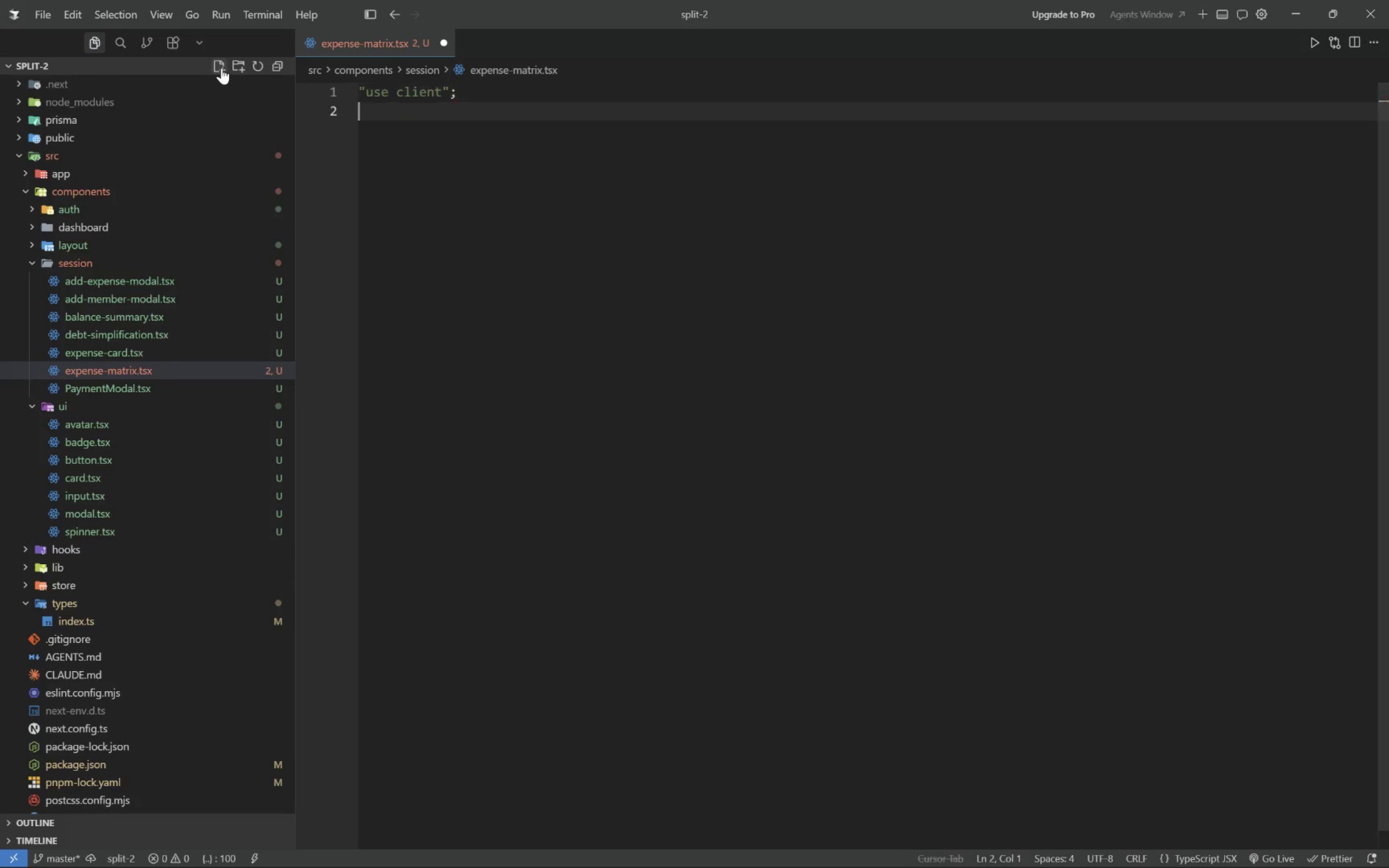 
key(Enter)
 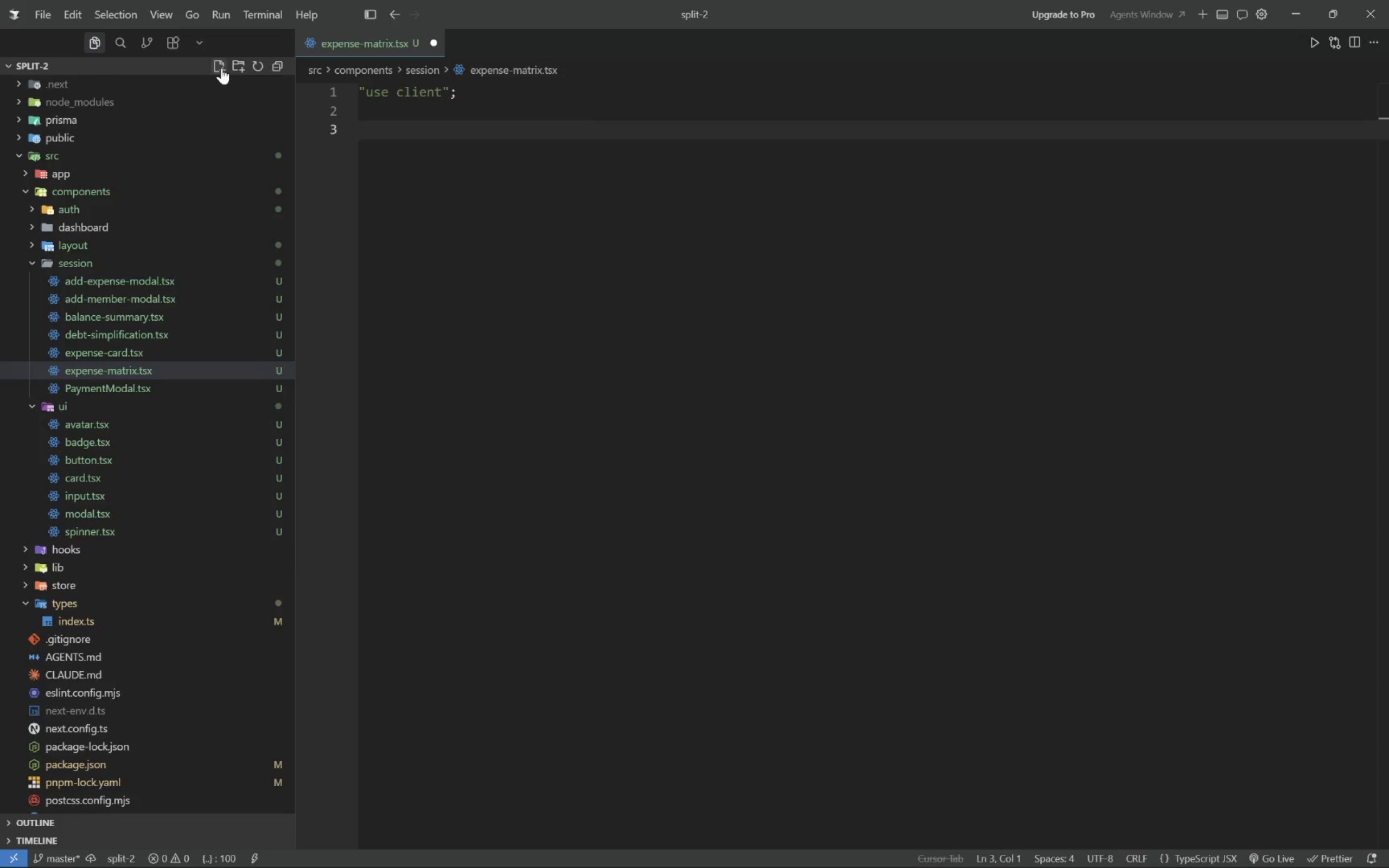 
key(ArrowUp)
 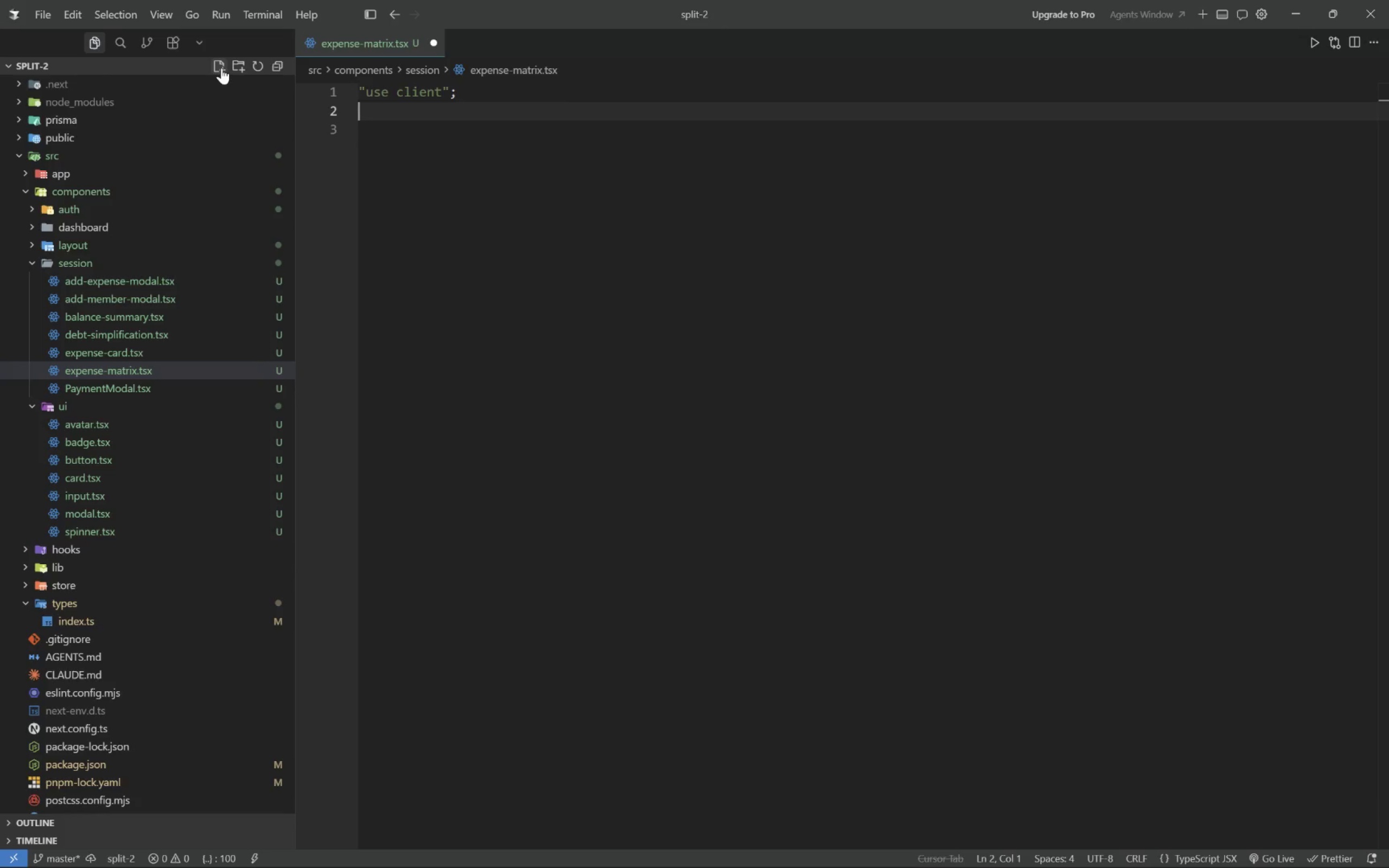 
key(Enter)
 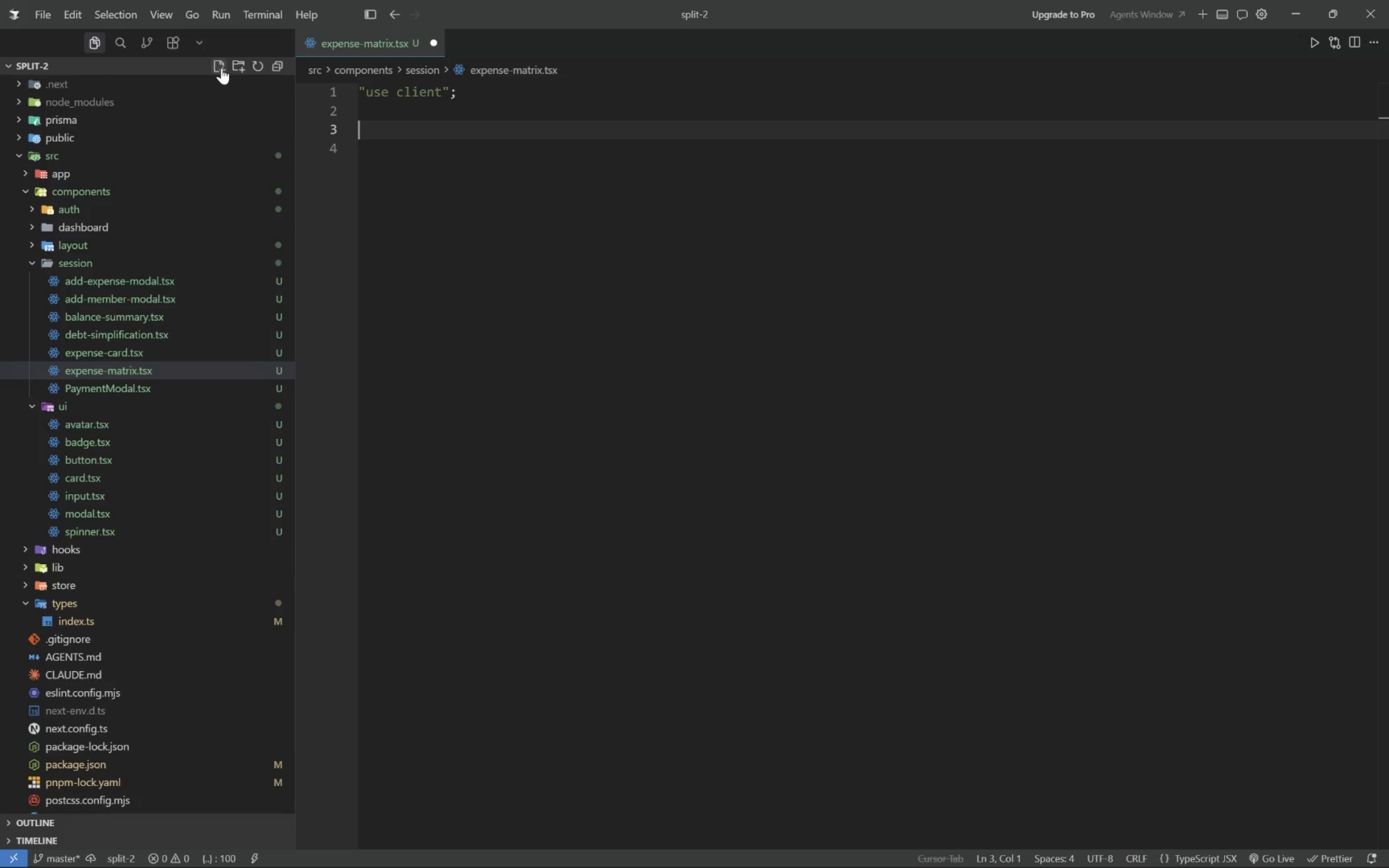 
type(import {Keyw)
key(Backspace)
type(bo)
 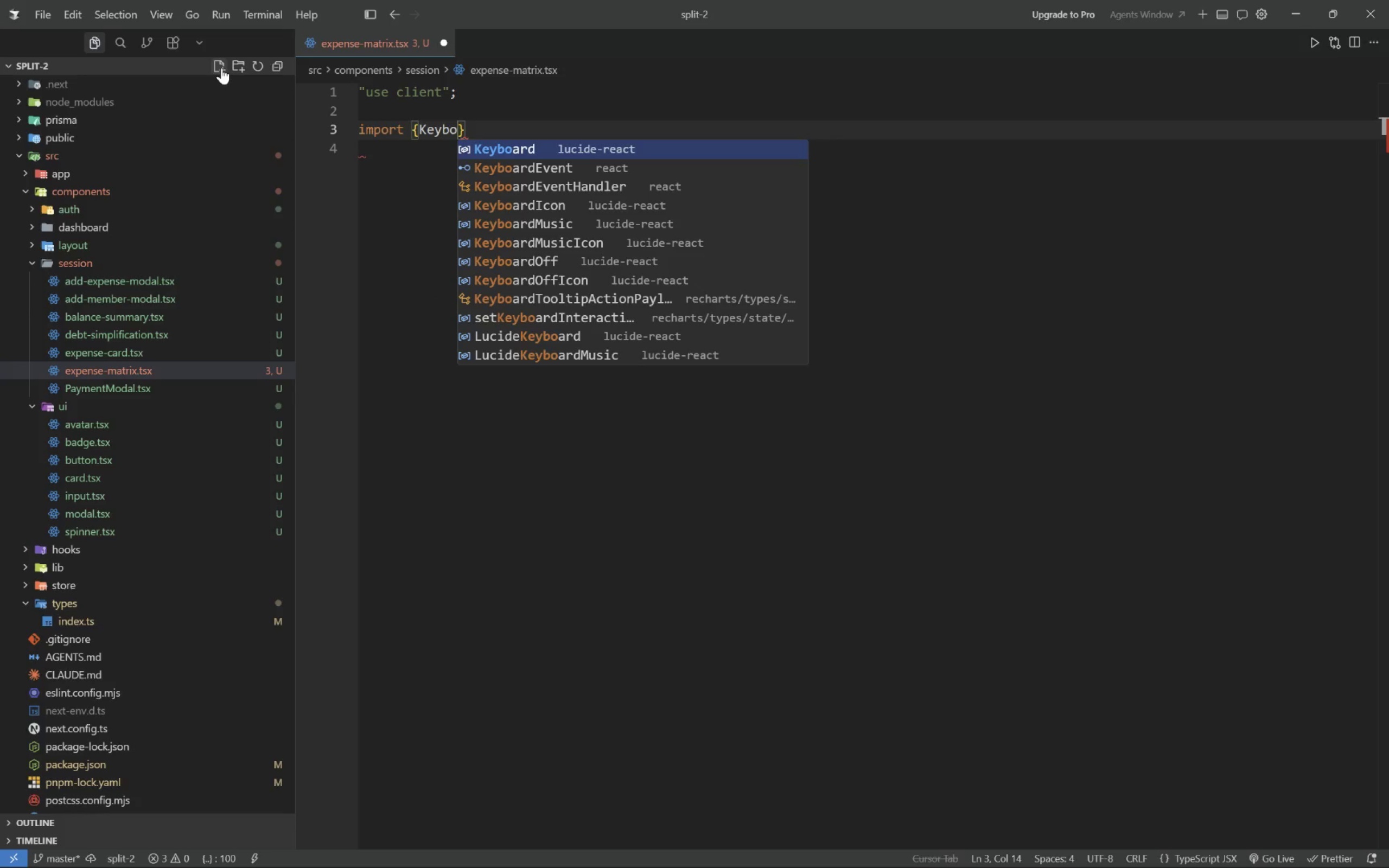 
key(ArrowDown)
 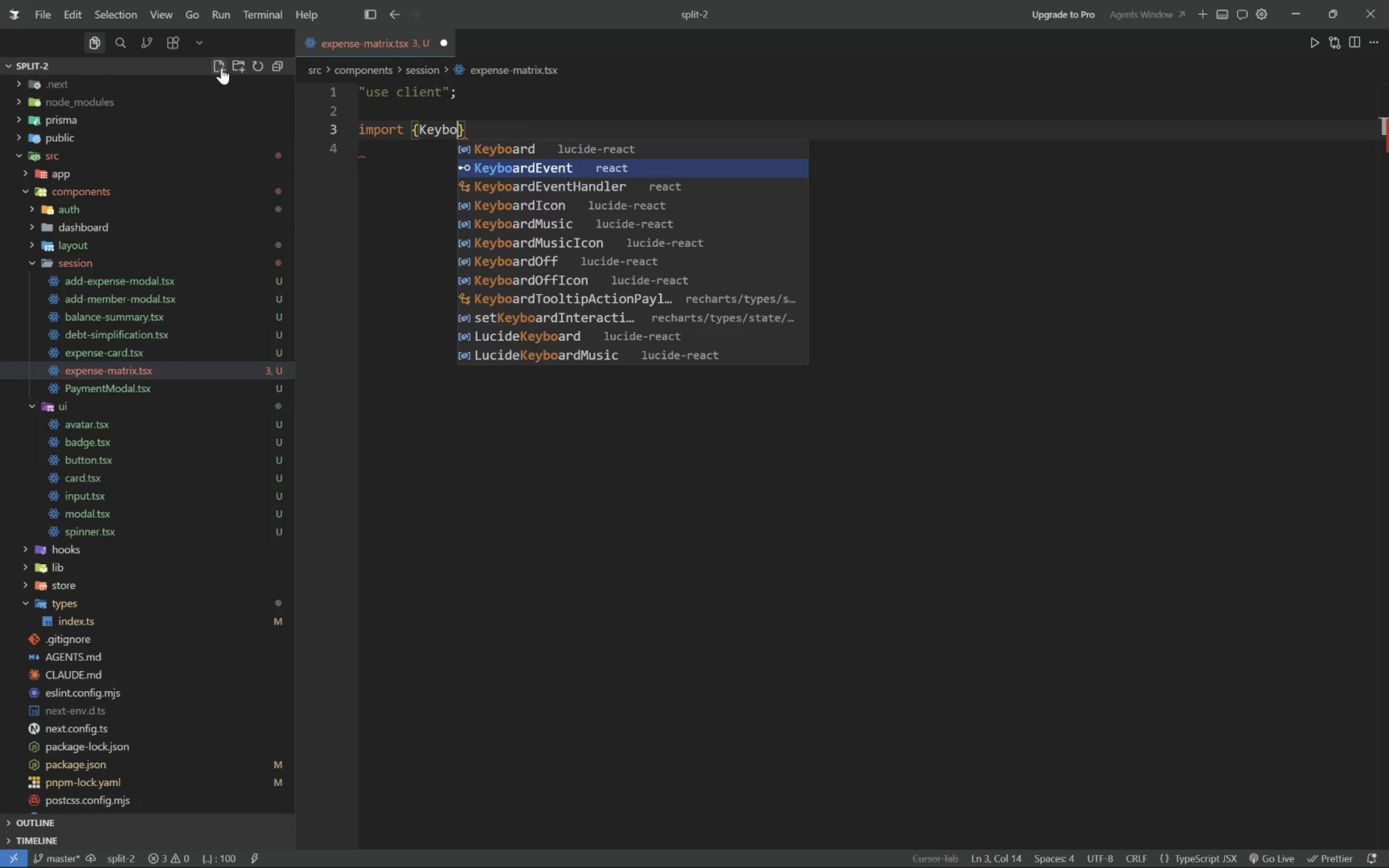 
key(Enter)
 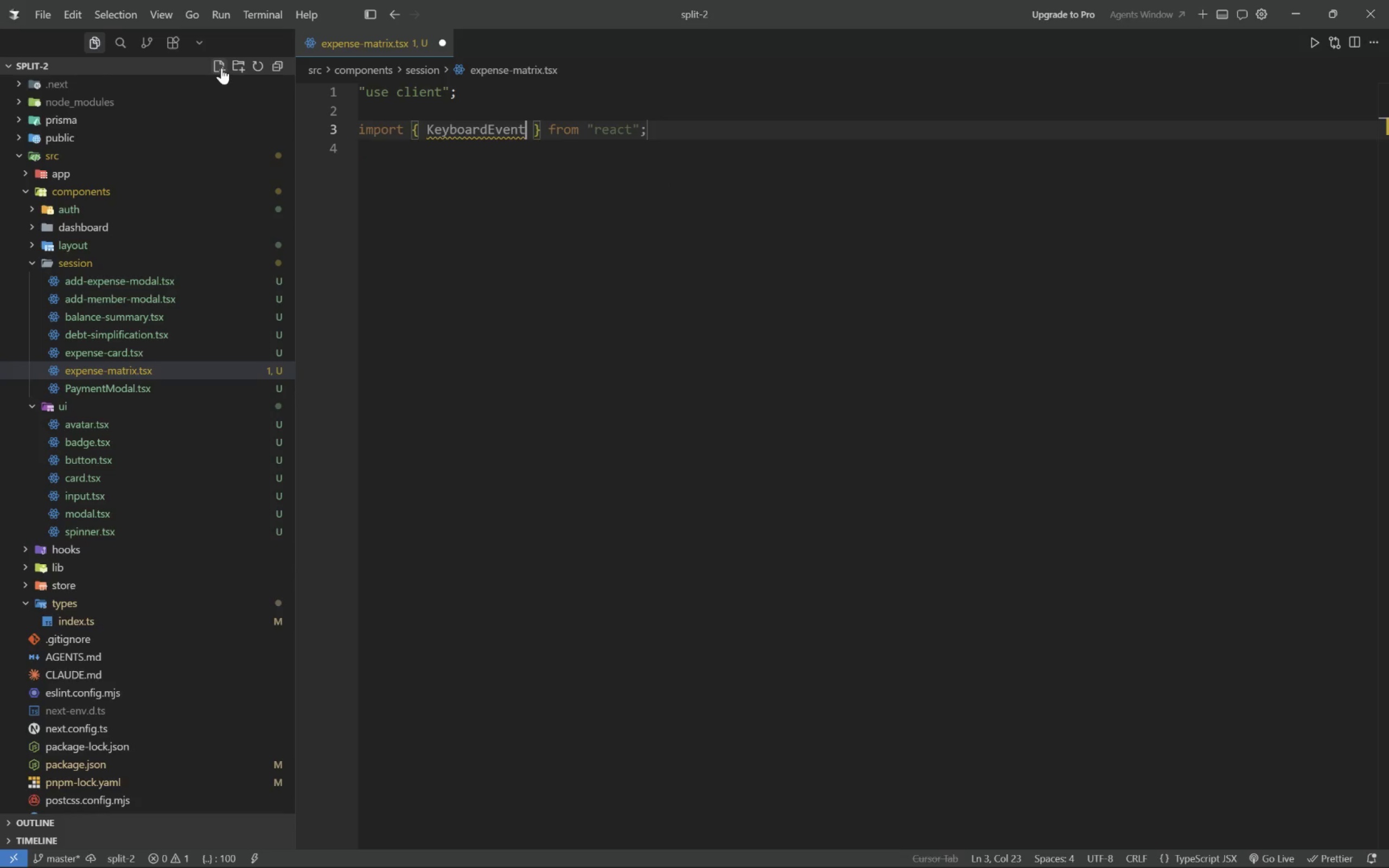 
key(End)
 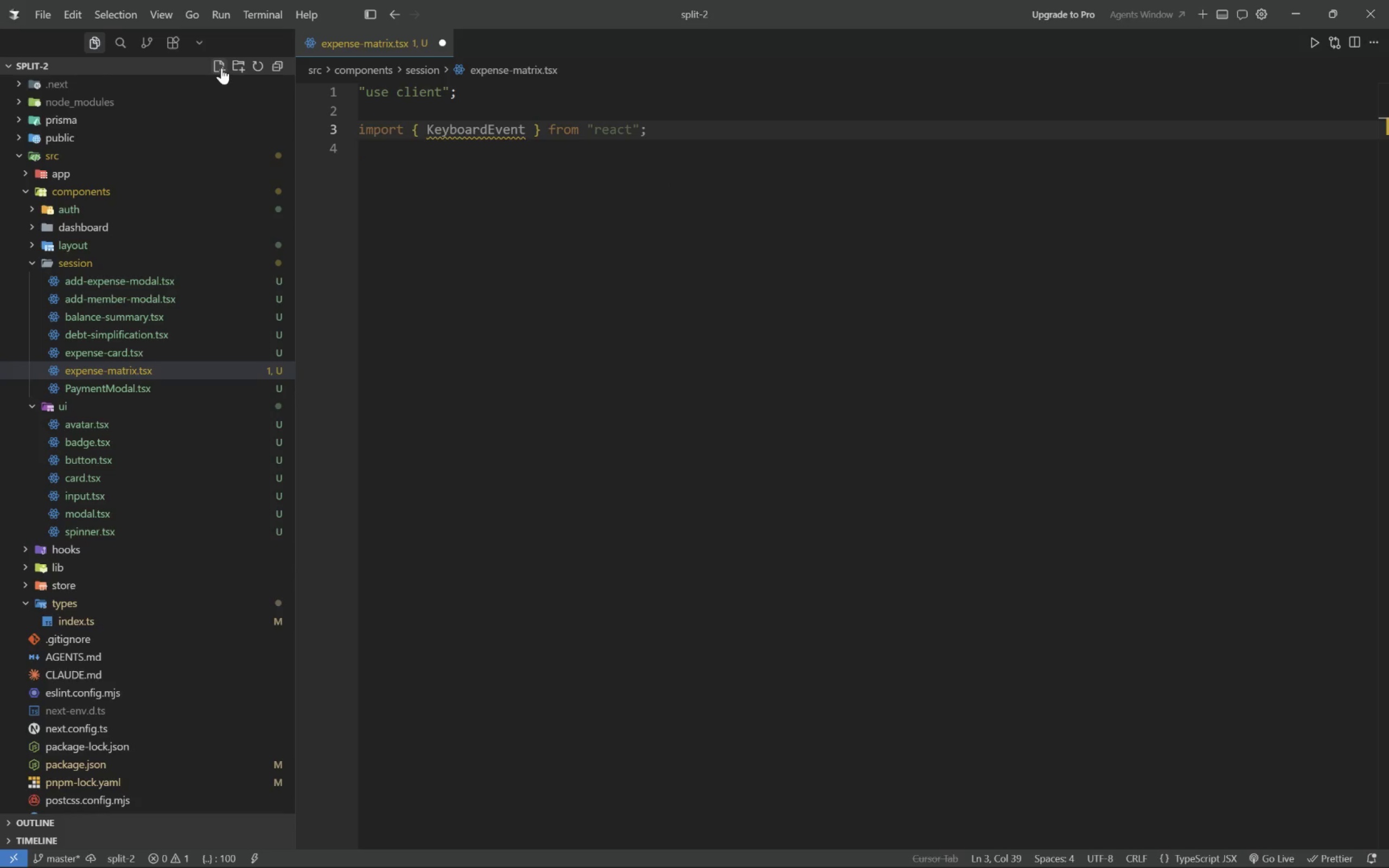 
key(Enter)
 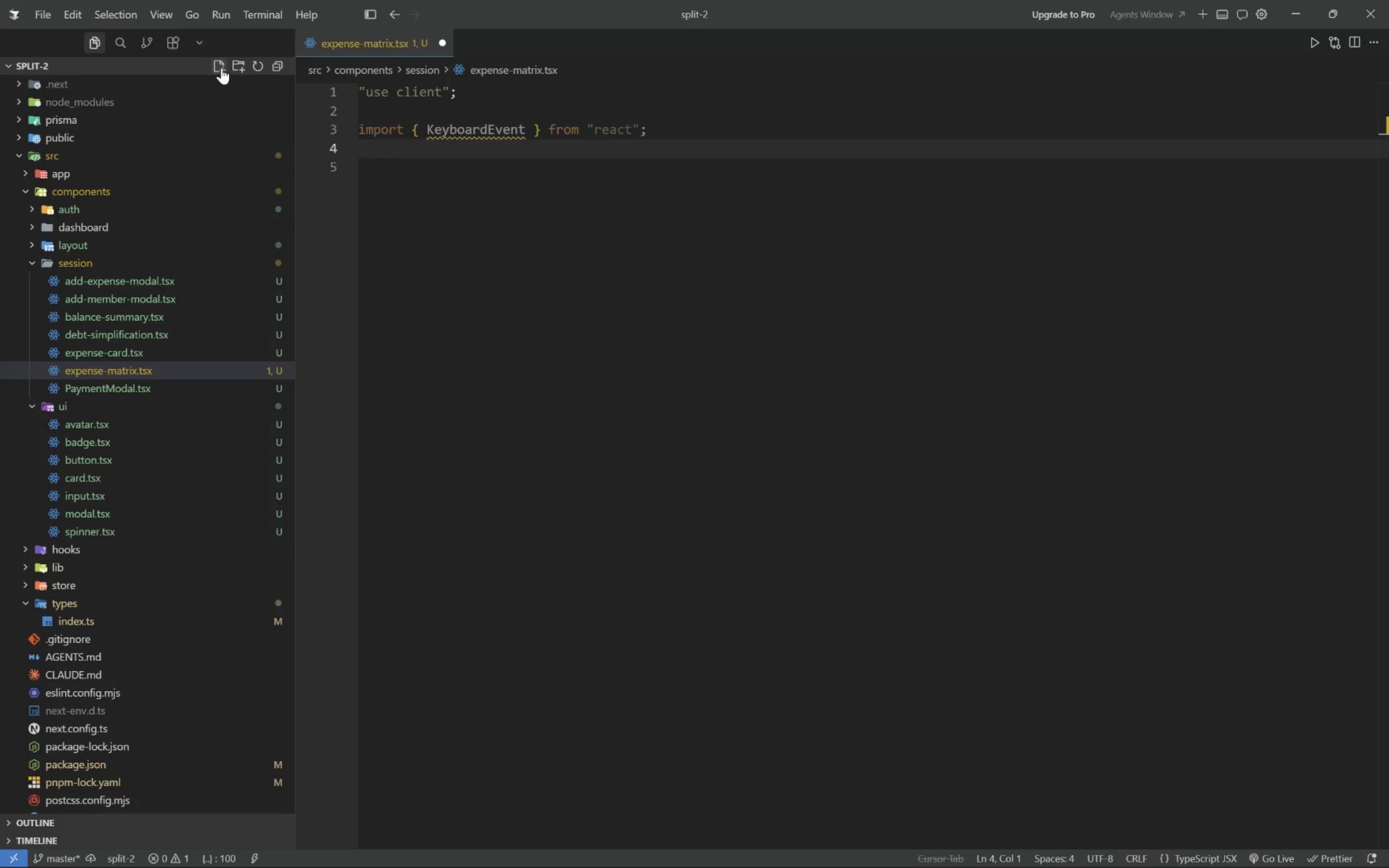 
type(import {Plus, Sparkles[End] from "lu)
key(Tab)
key(Tab)
type(;)
 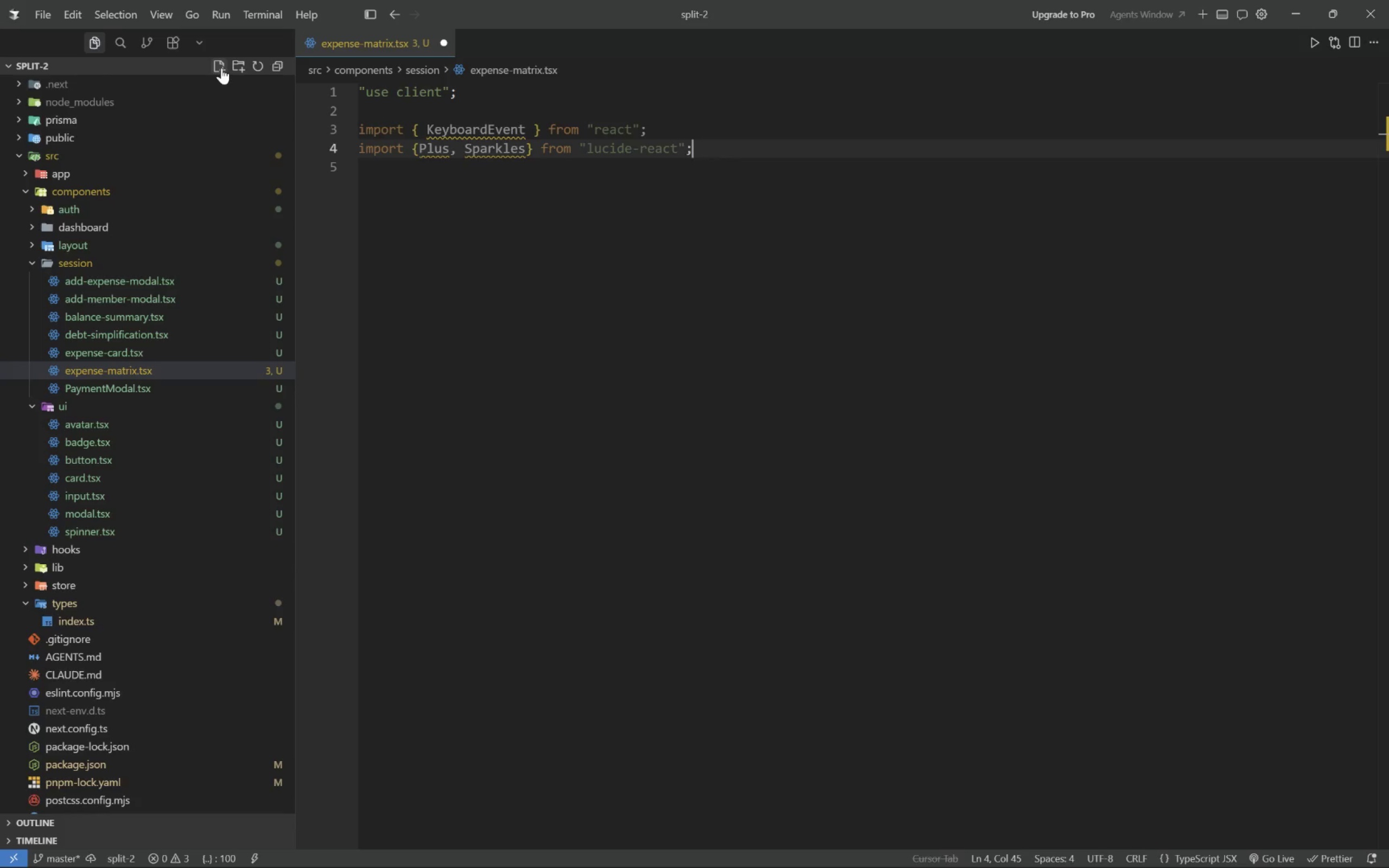 
key(Enter)
 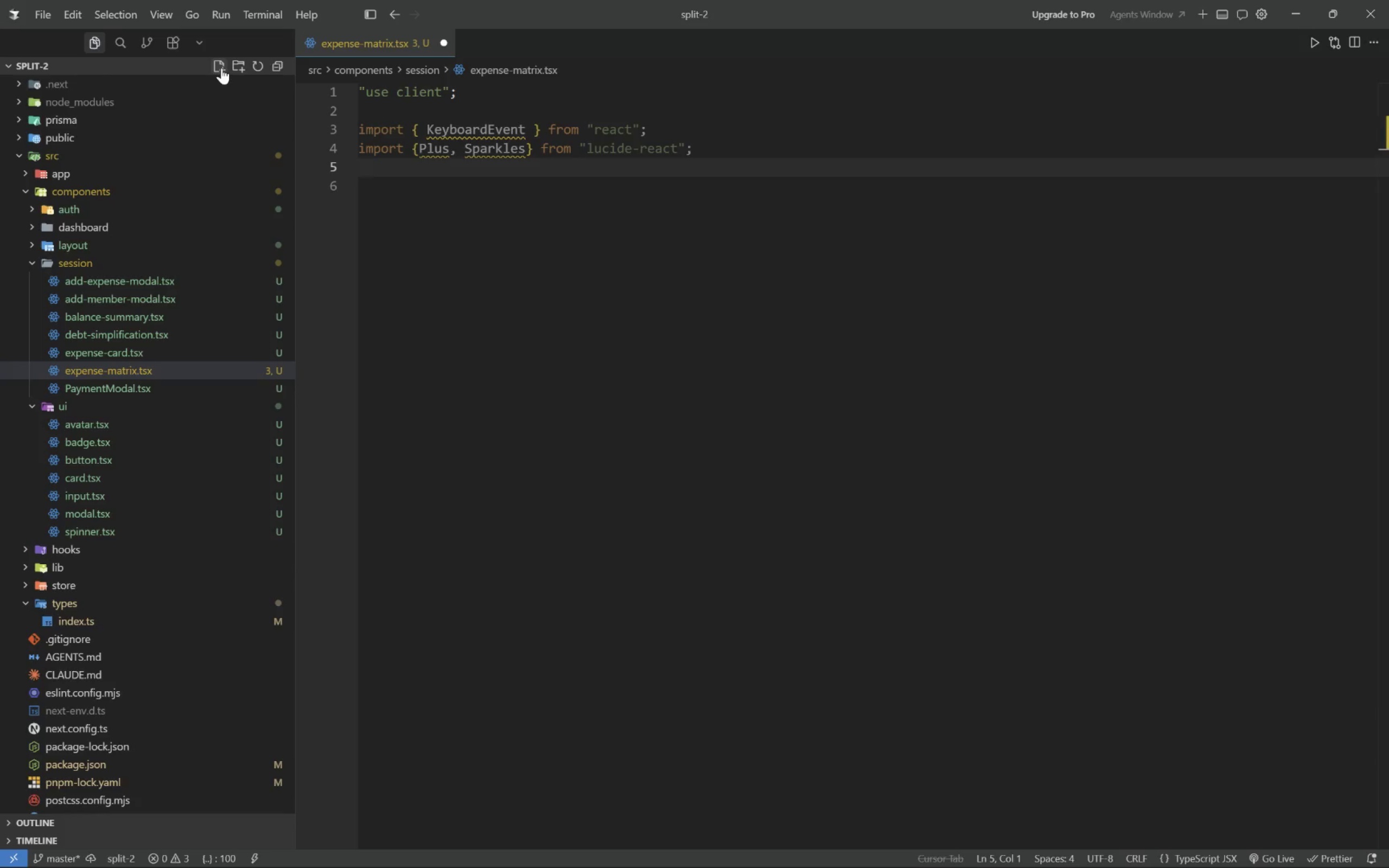 
type(immport {)
key(Backspace)
key(Backspace)
key(Backspace)
key(Backspace)
key(Backspace)
key(Backspace)
key(Backspace)
type(port {ItemColumnHeader)
key(Tab)
type( from "@/com)
key(Tab)
type(/sses)
key(Backspace)
key(Backspace)
key(Backspace)
type(essi)
key(Tab)
type(/item-column-header)
key(Tab)
type(;)
 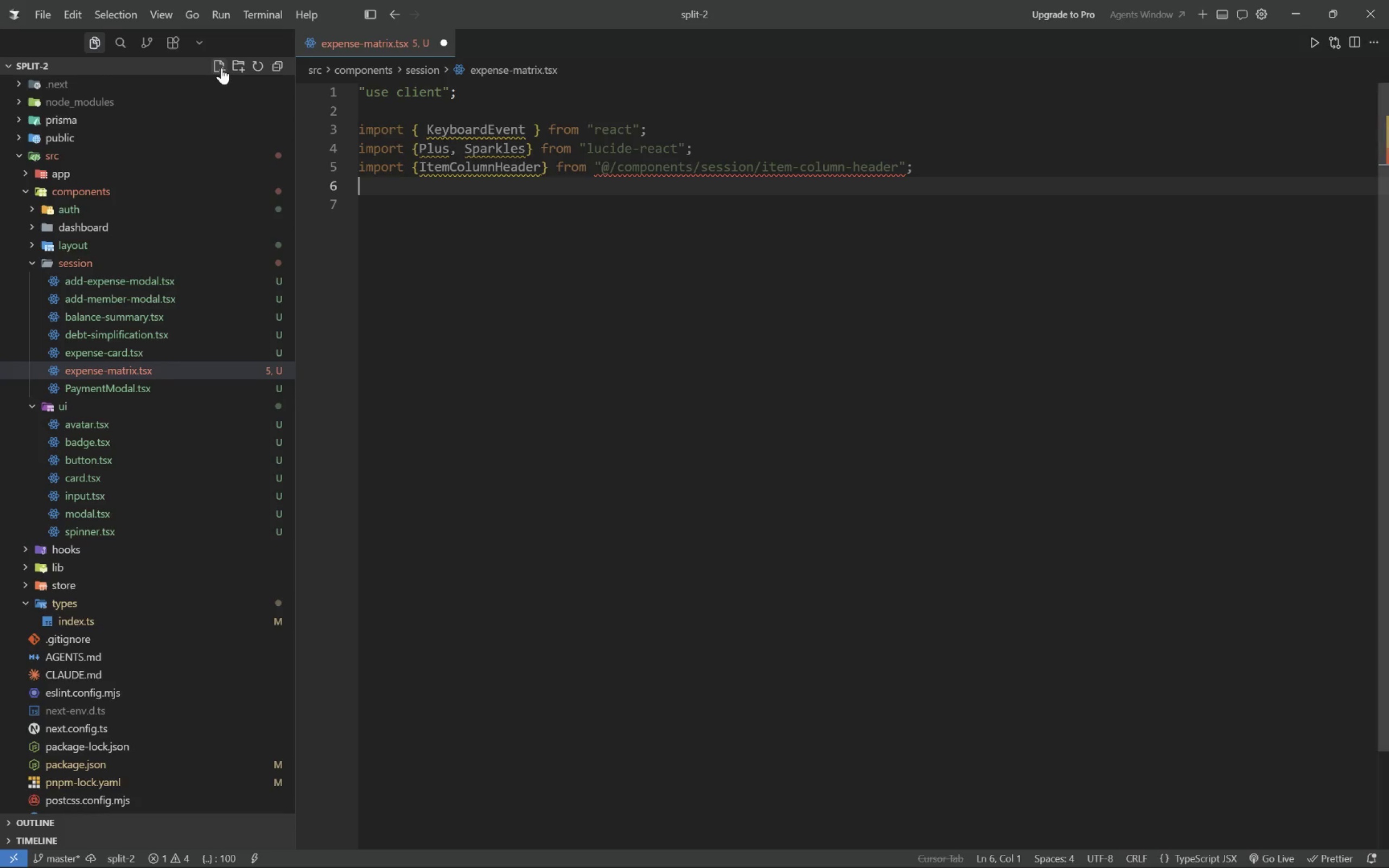 
 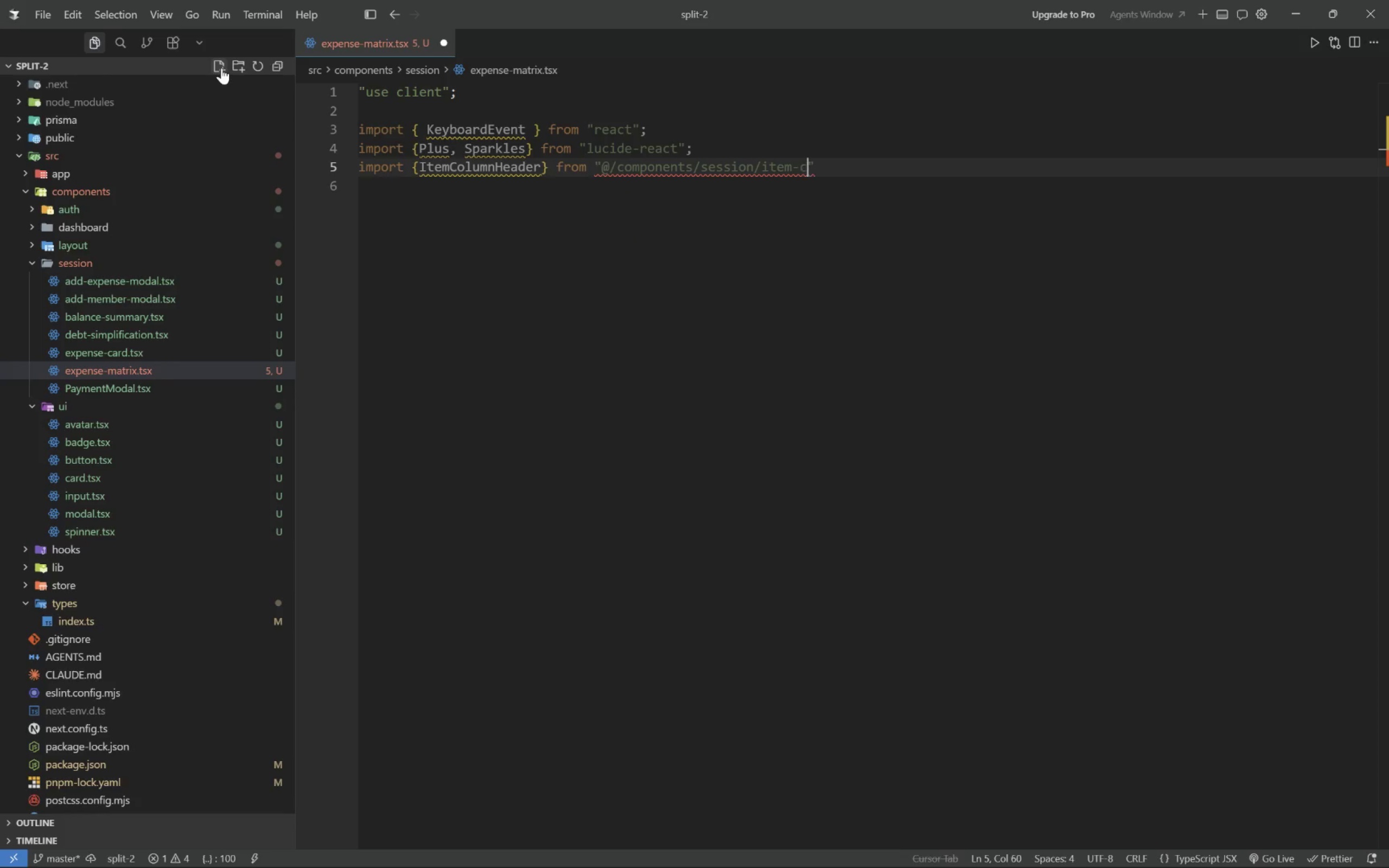 
key(Enter)
 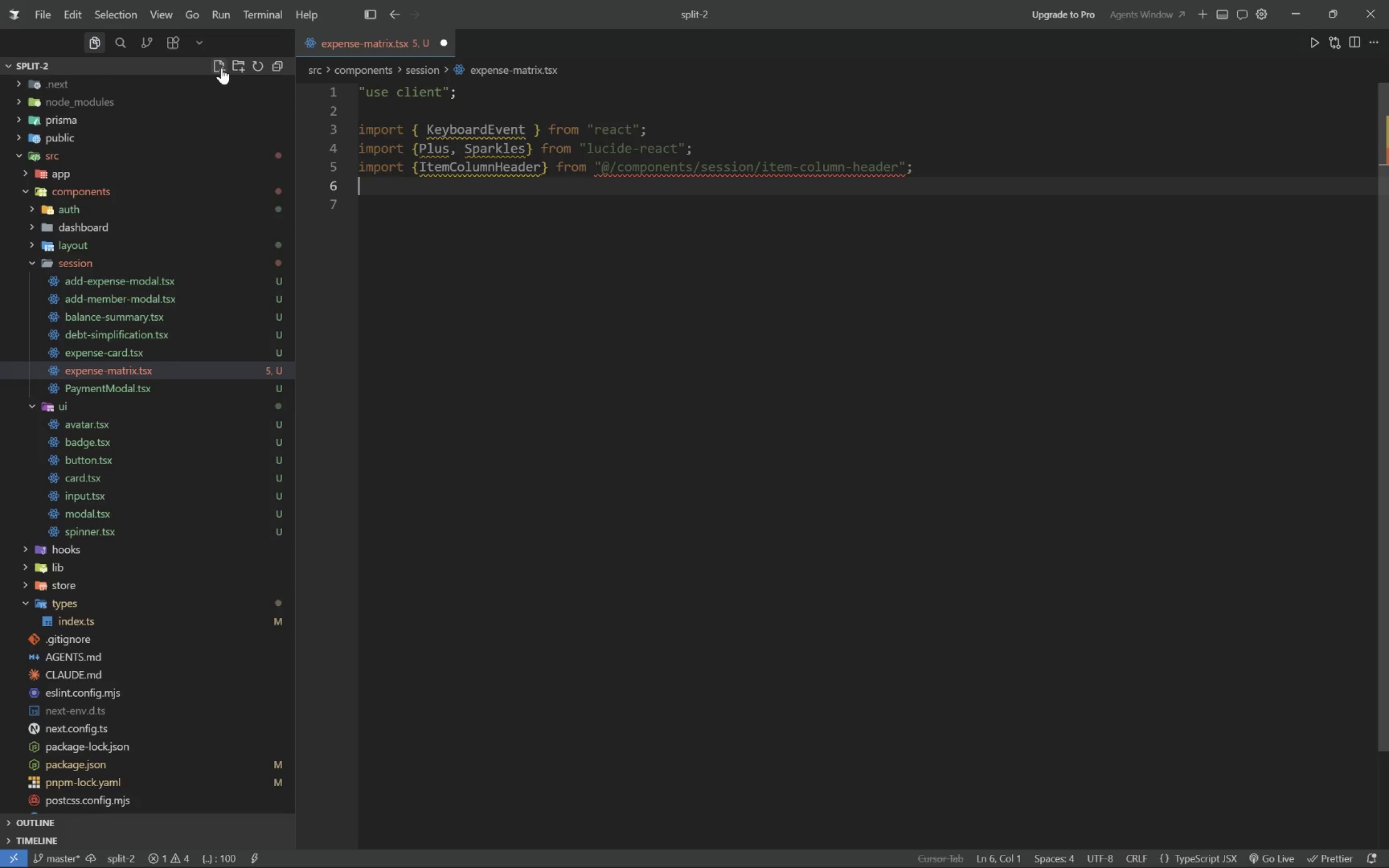 
type(import )
 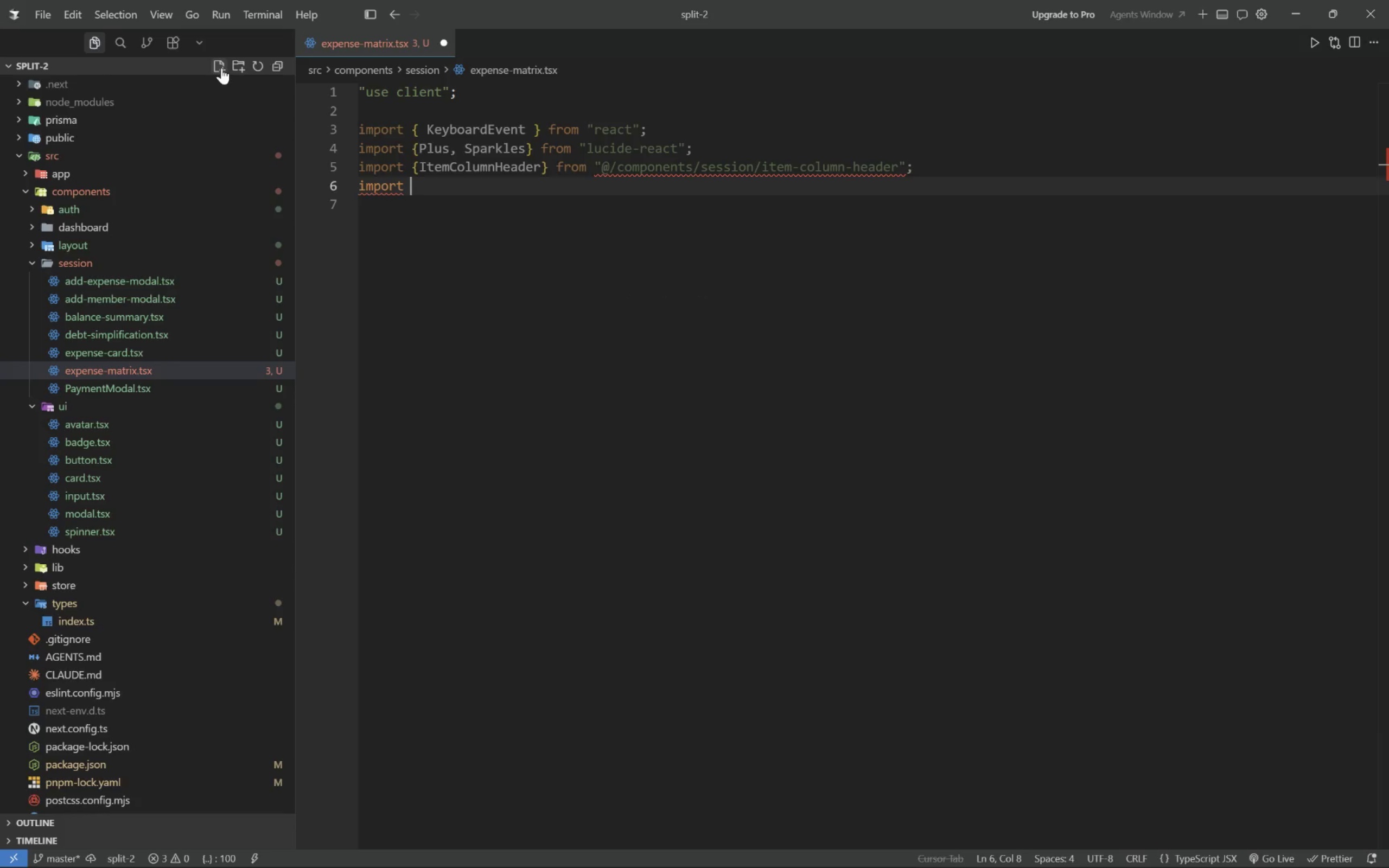 
wait(5.62)
 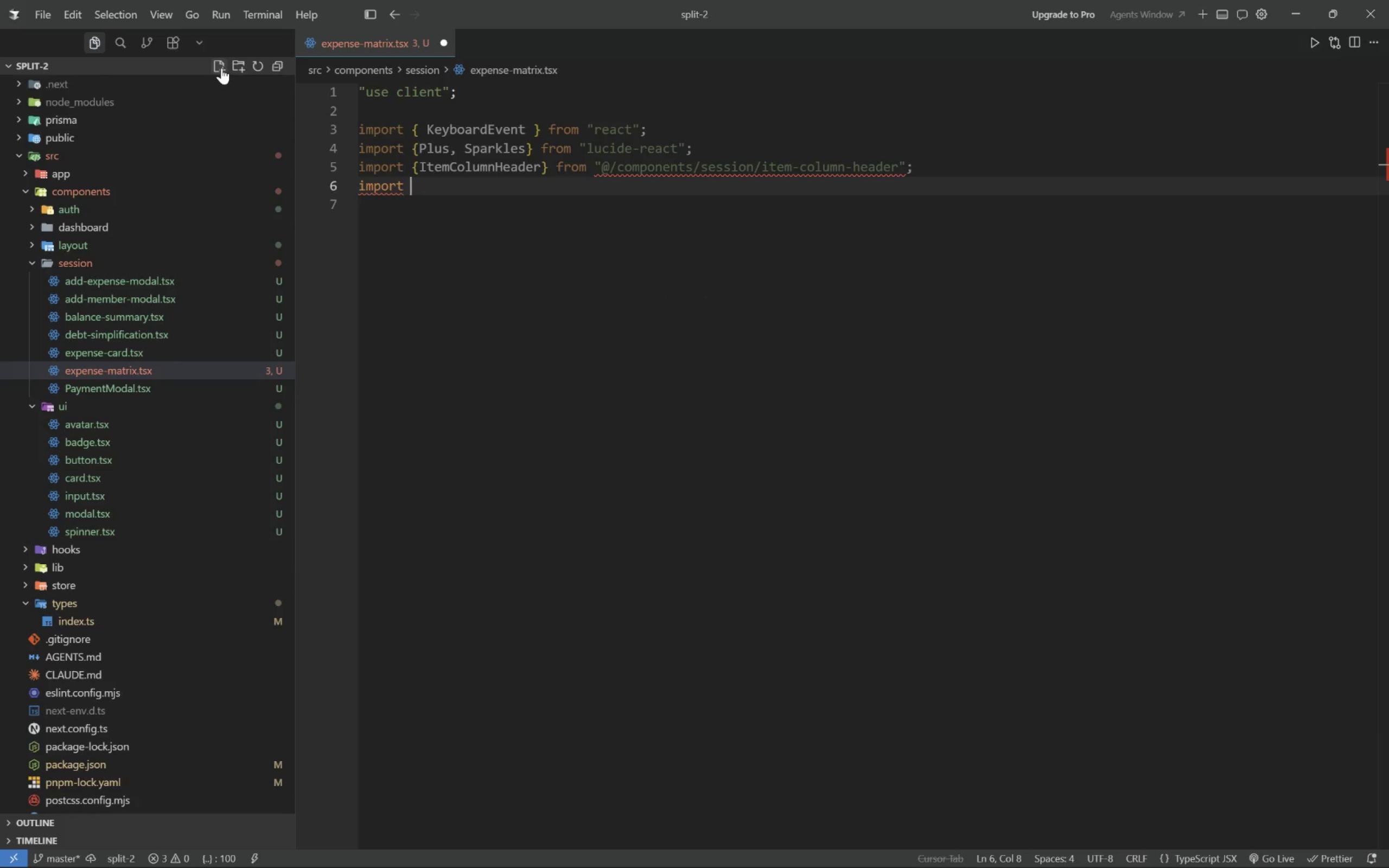 
type({MatrixCell)
key(Tab)
type( from "@/com)
key(Tab)
type(/session/matrix-cell)
key(Tab)
type(;)
 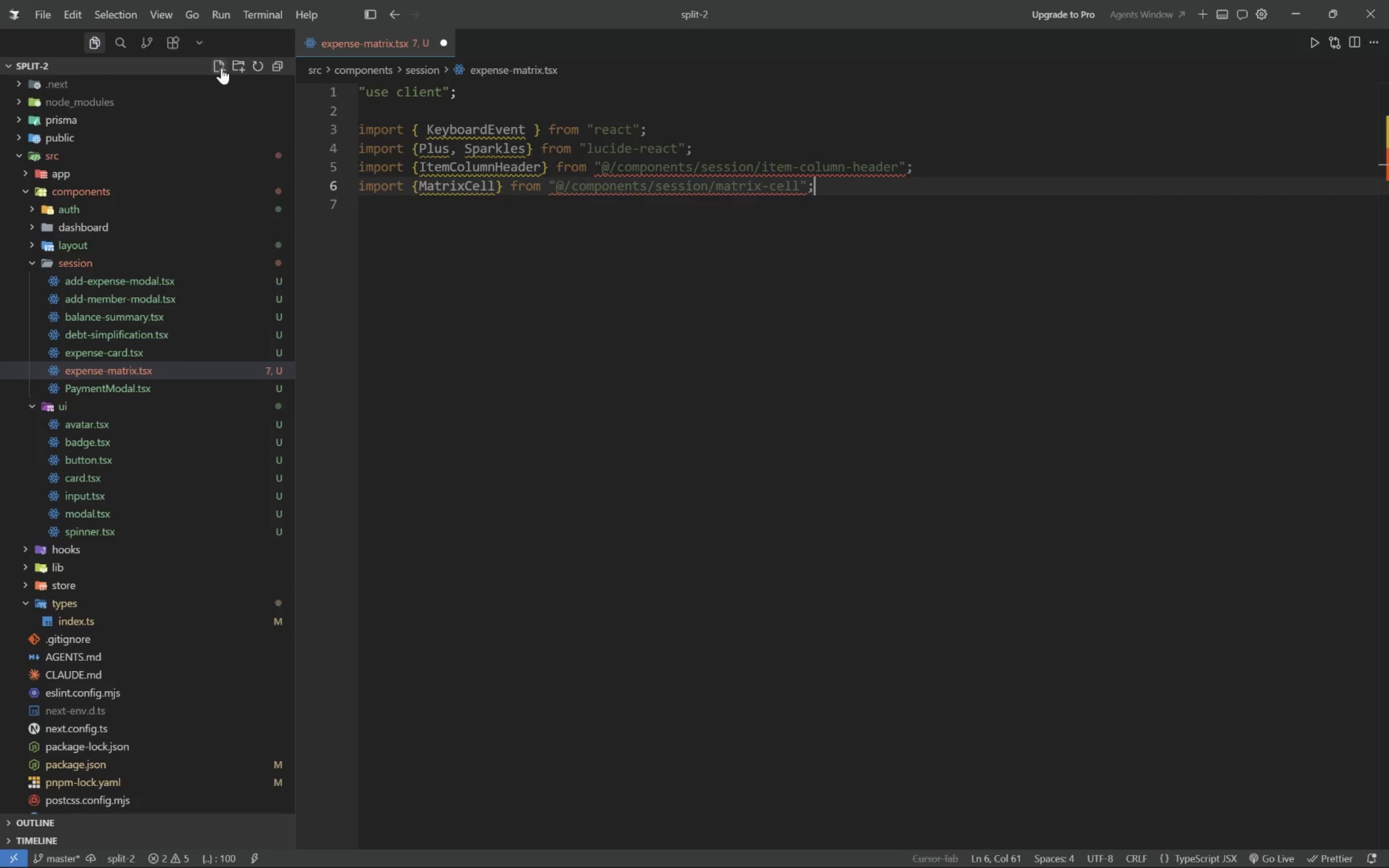 
key(Enter)
 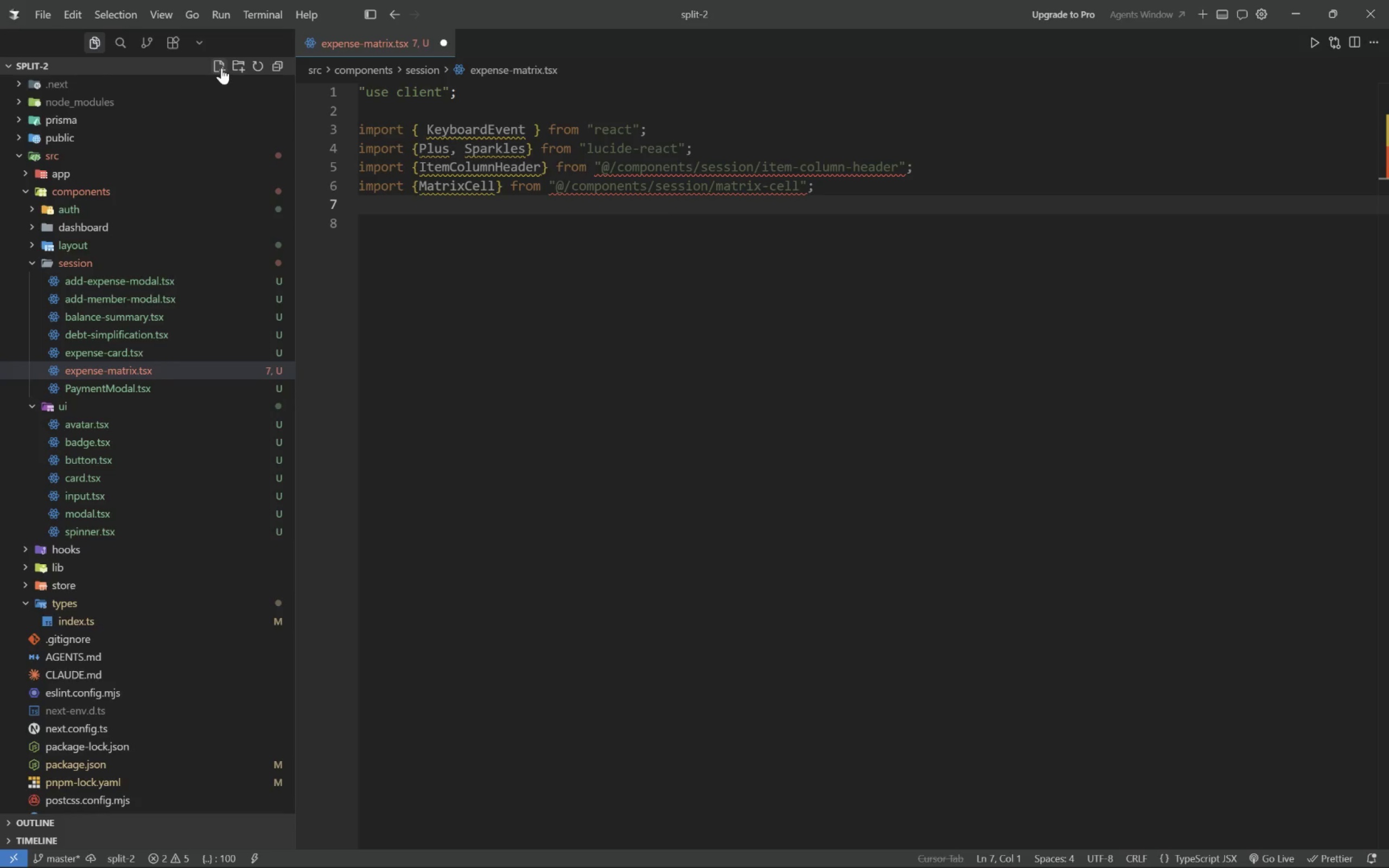 
type(import {ParticipantRow)
key(Tab)
type( from "@/compn)
key(Tab)
type(/session/participant-row)
key(Tab)
type(;)
 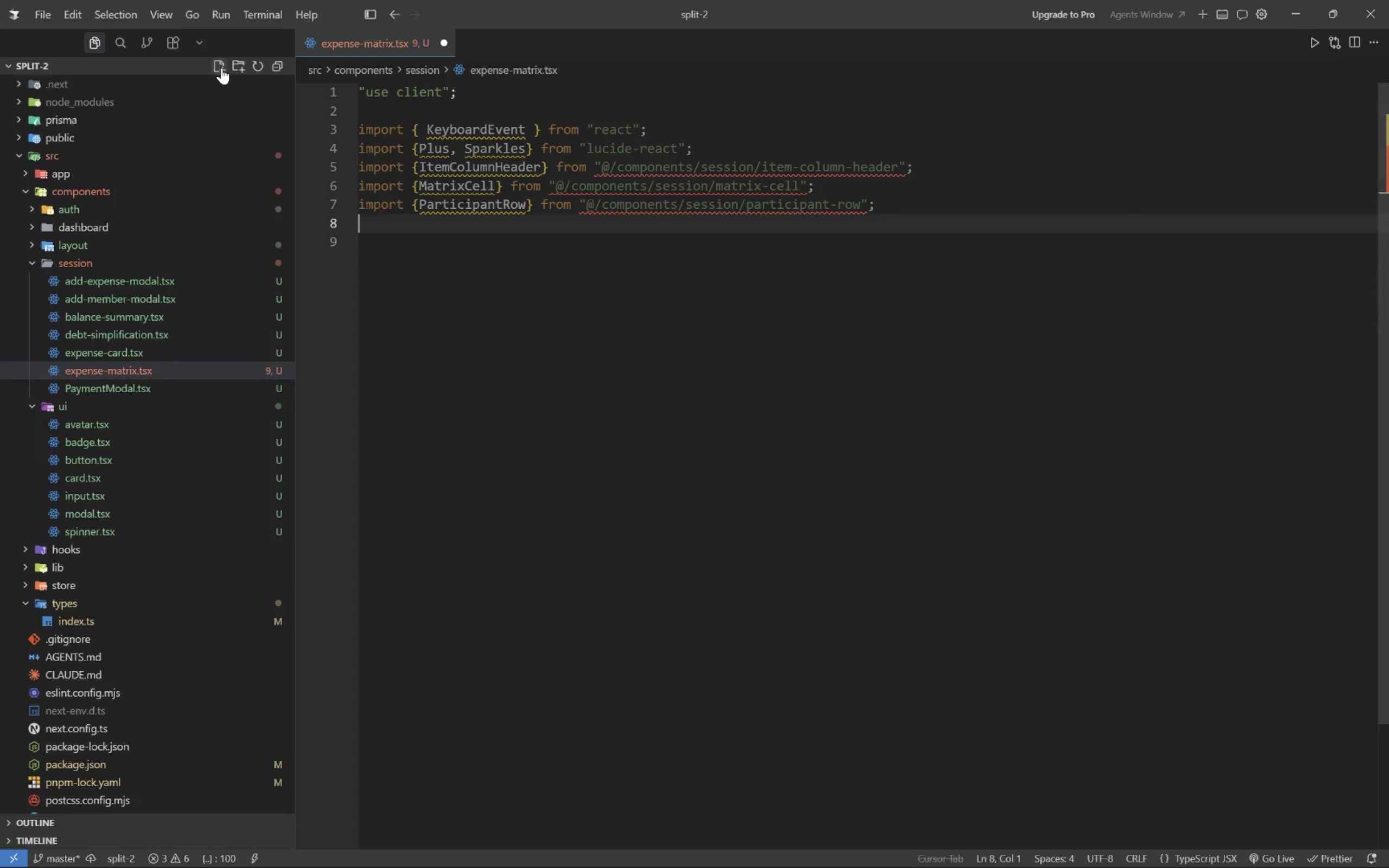 
 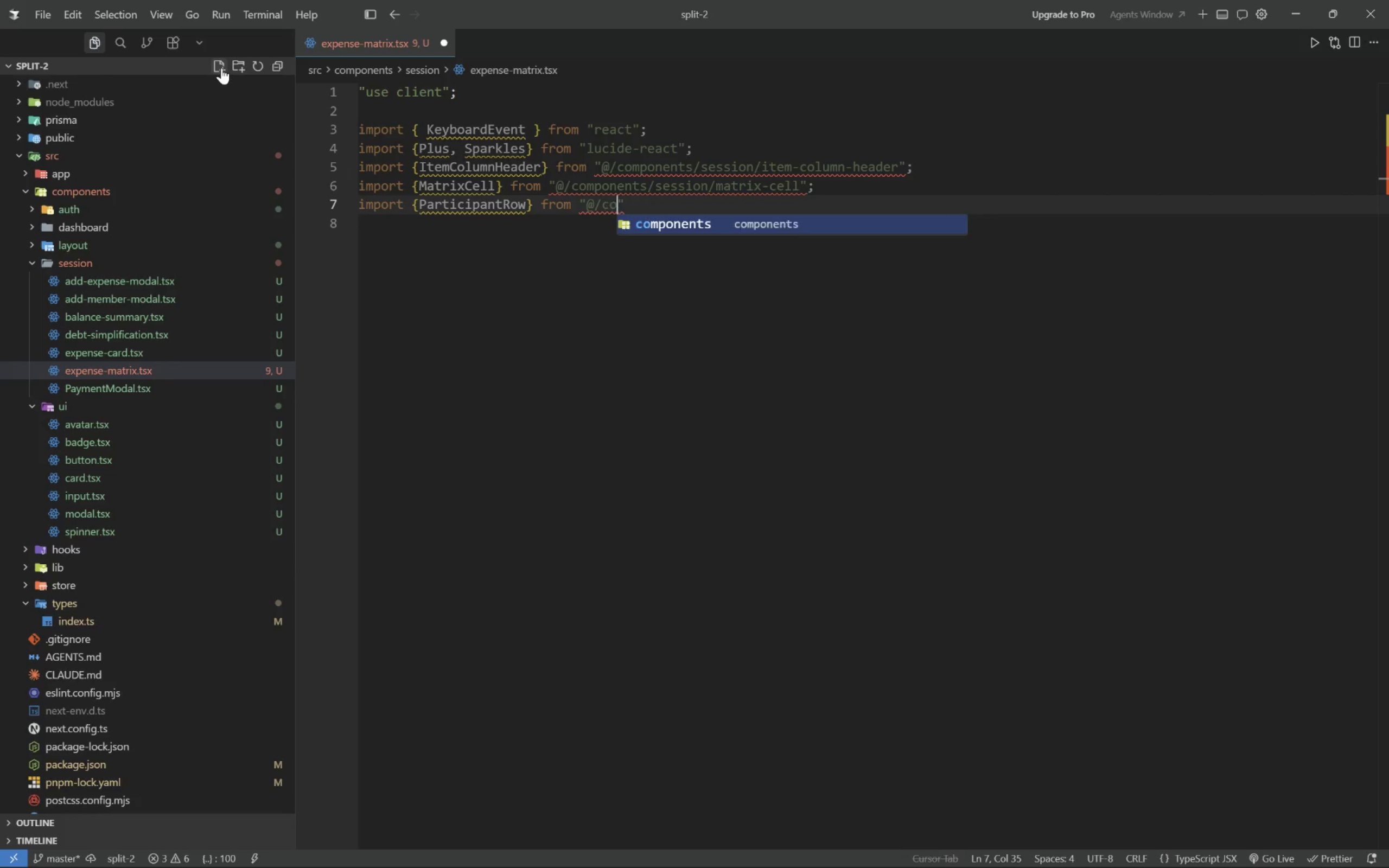 
key(Enter)
 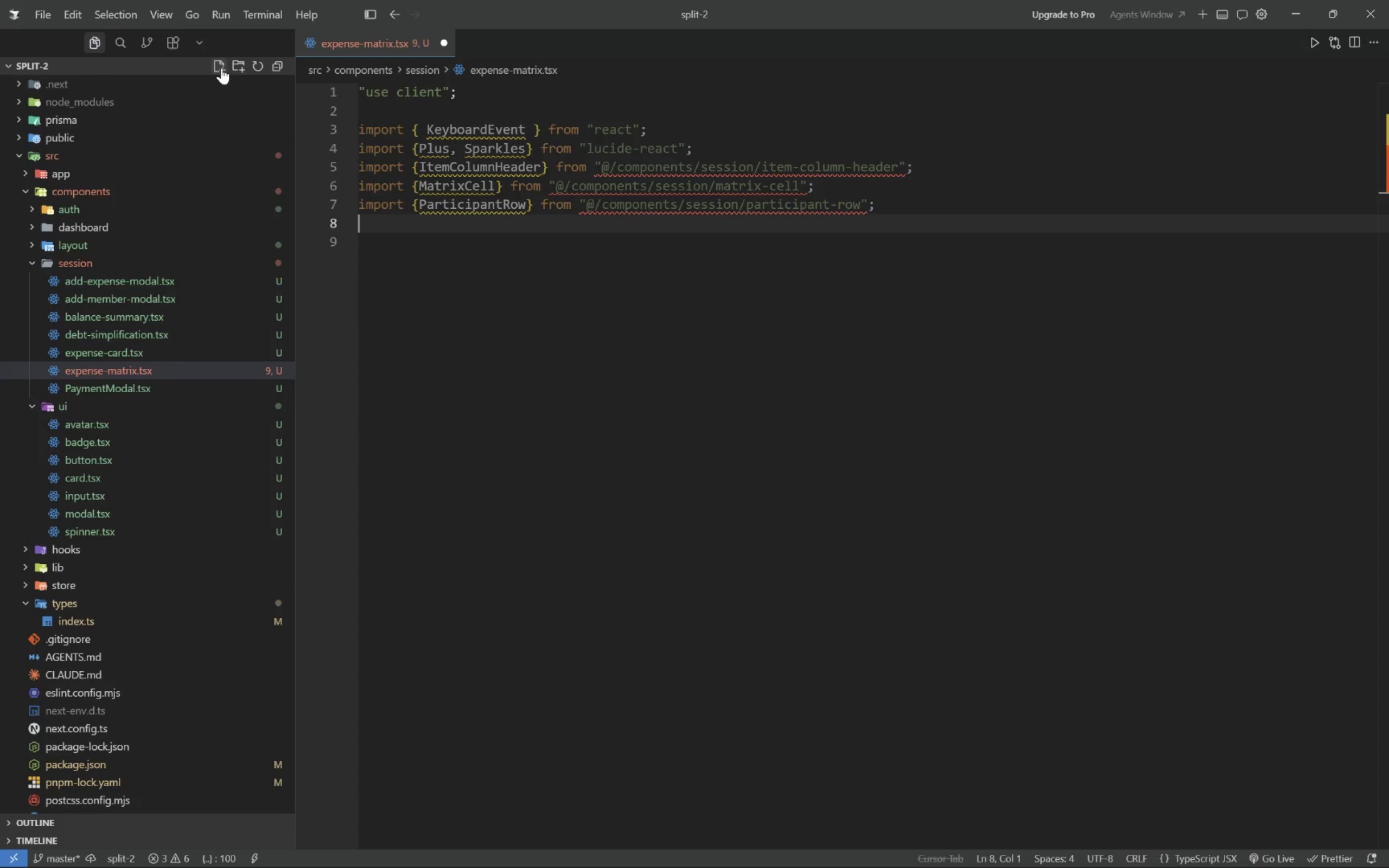 
type(import {formatc)
key(Backspace)
type(Cu)
key(Tab)
type([End])
 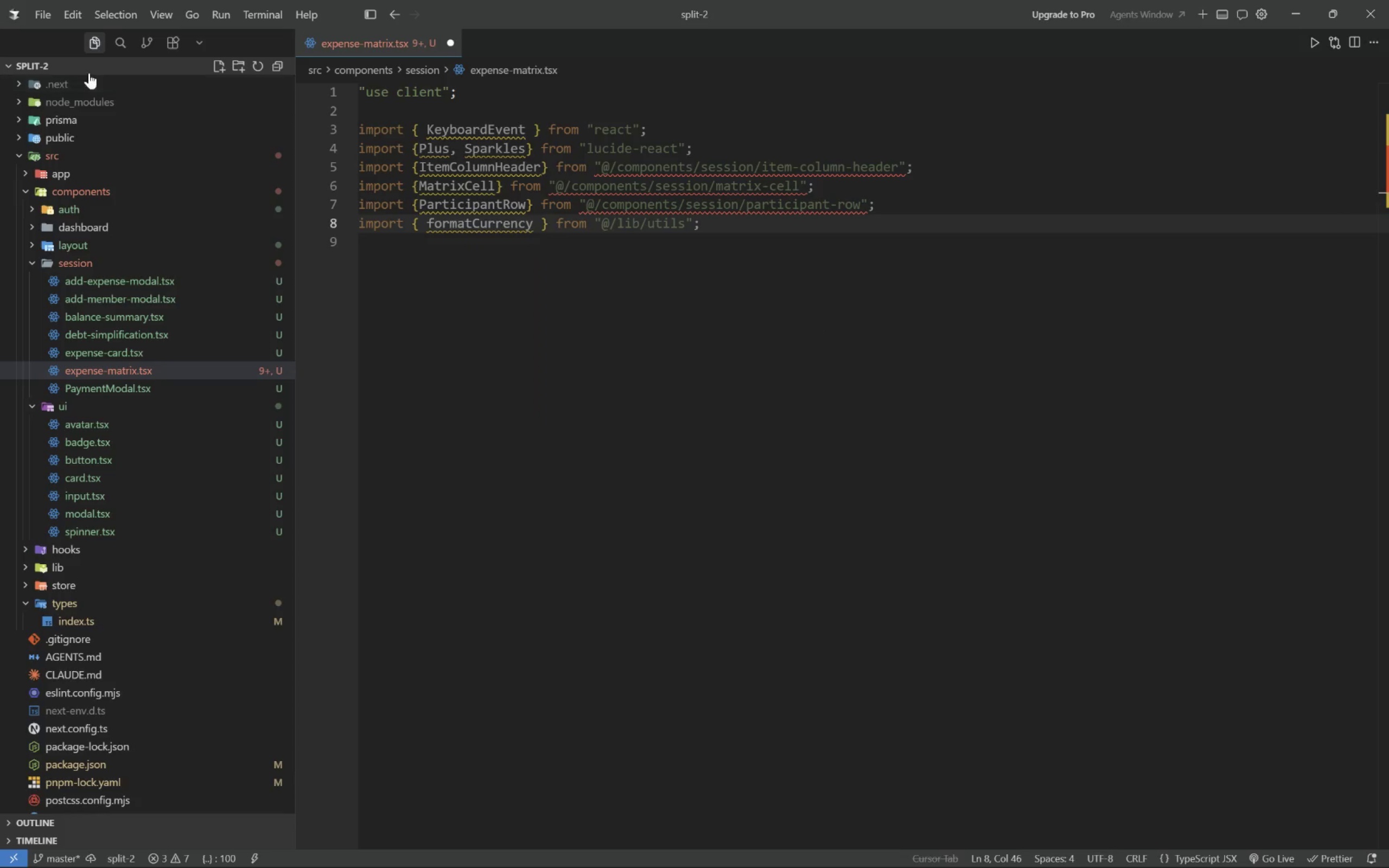 
left_click([541, 223])
 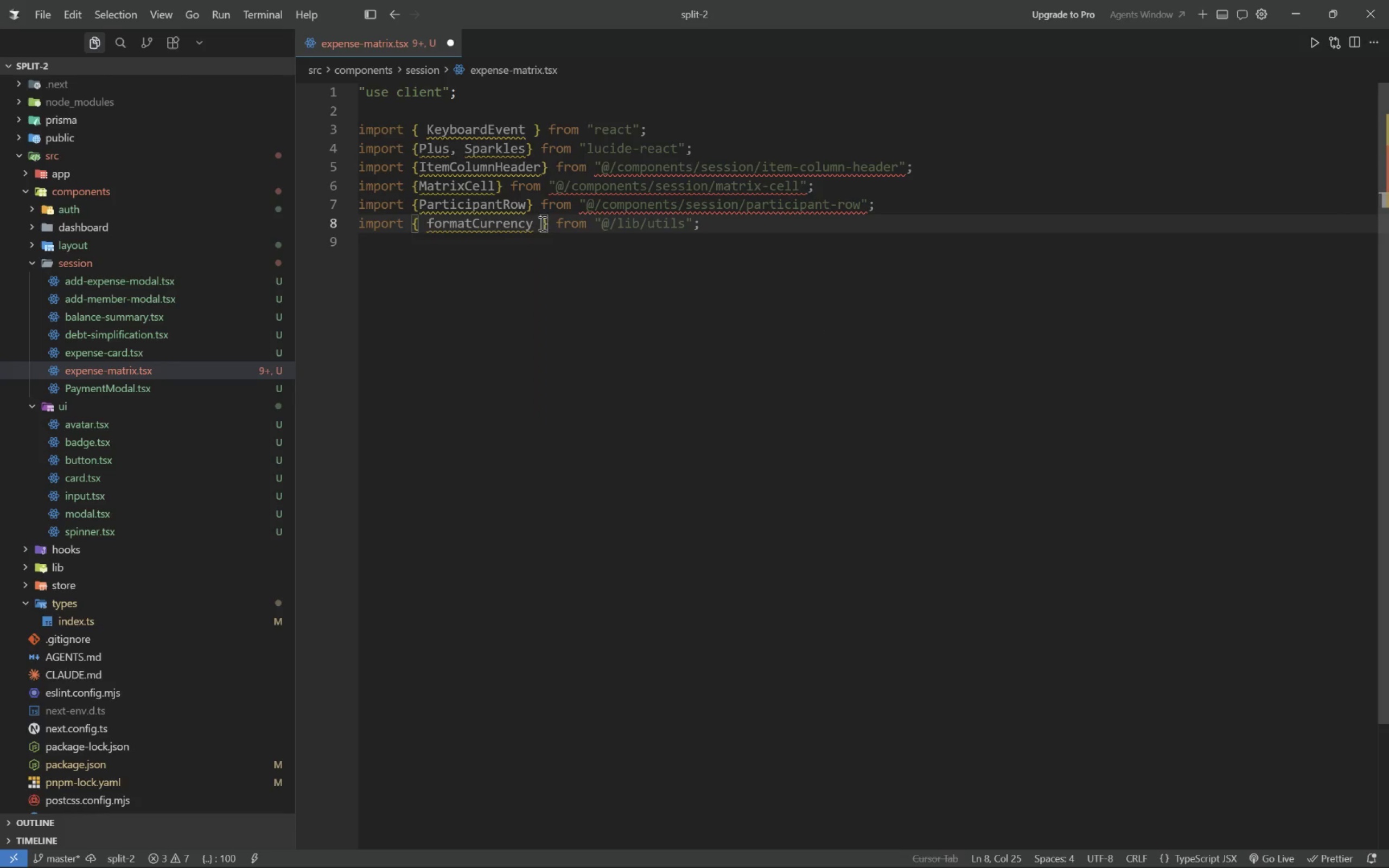 
key(ArrowLeft)
 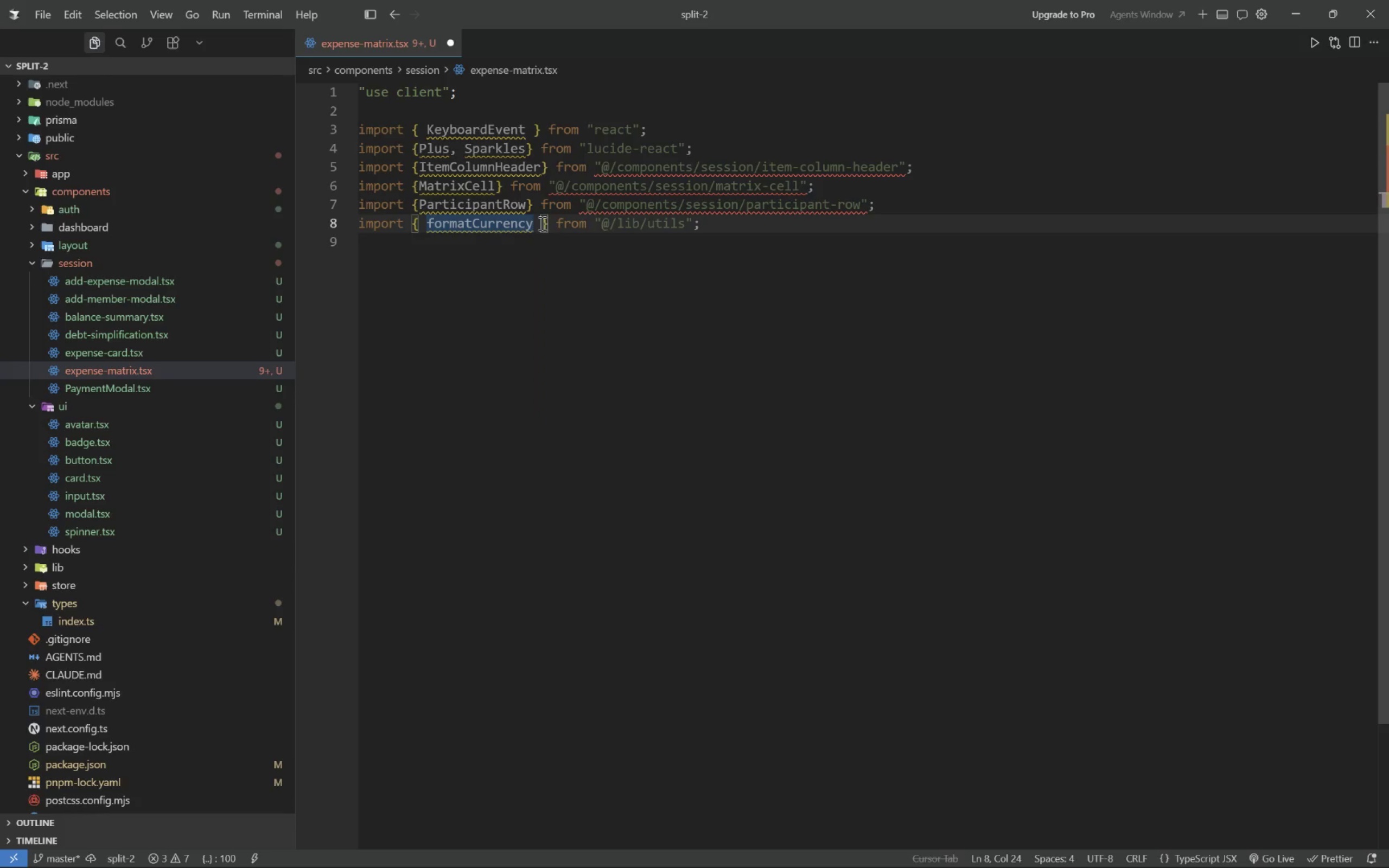 
type(, from)
key(Tab)
type([End])
 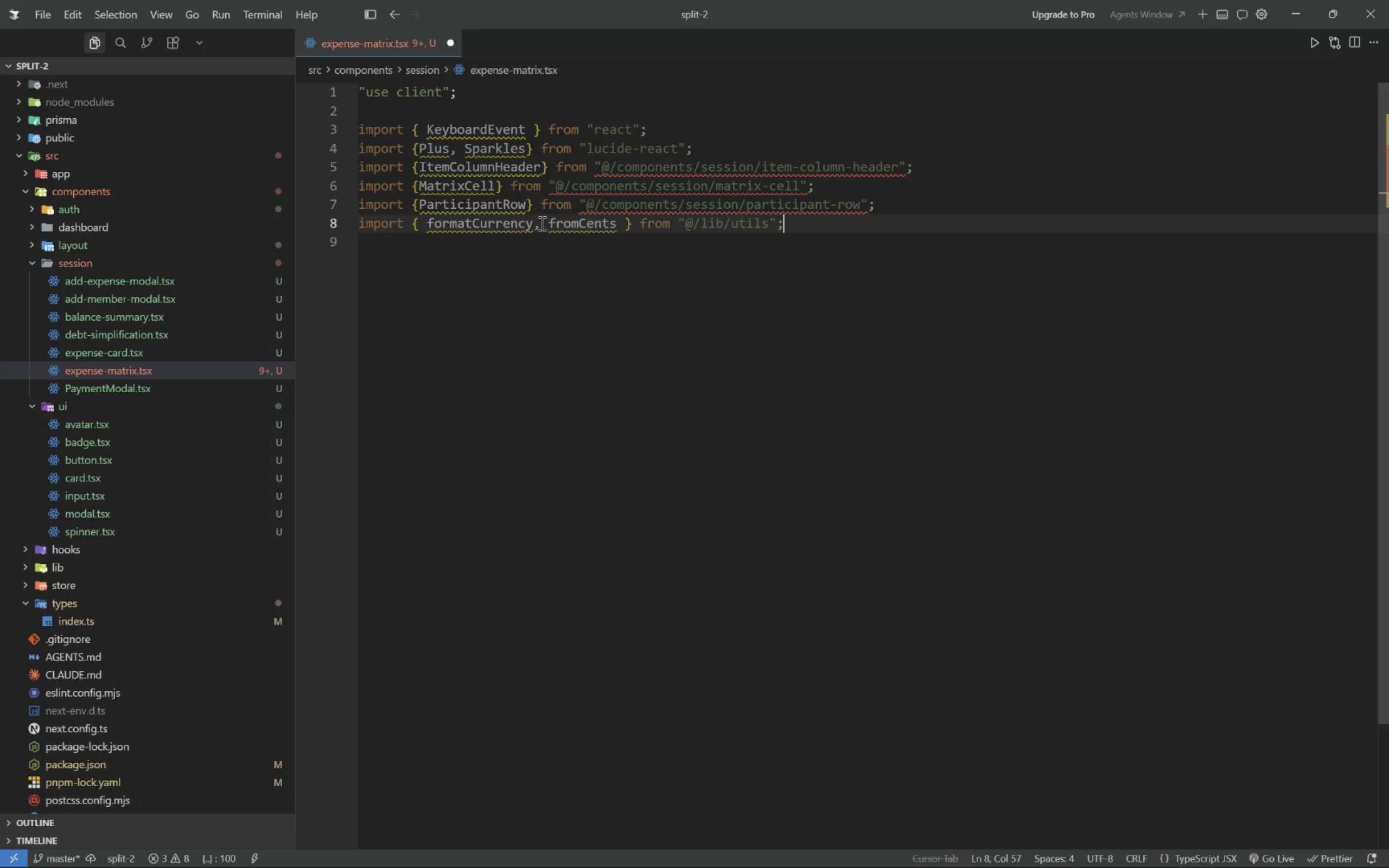 
key(Enter)
 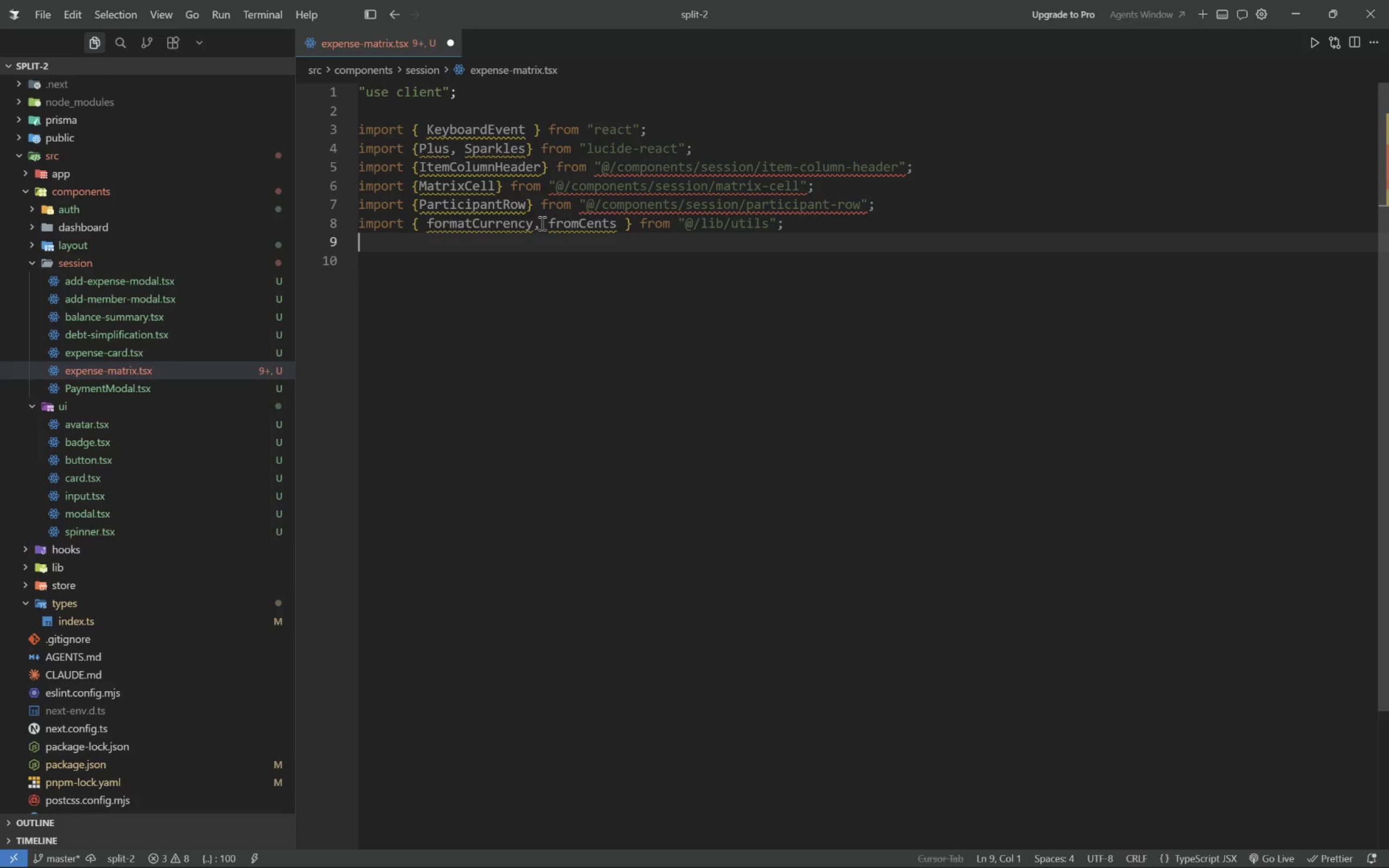 
type(import type {SessionMemb)
key(Tab)
type([End])
 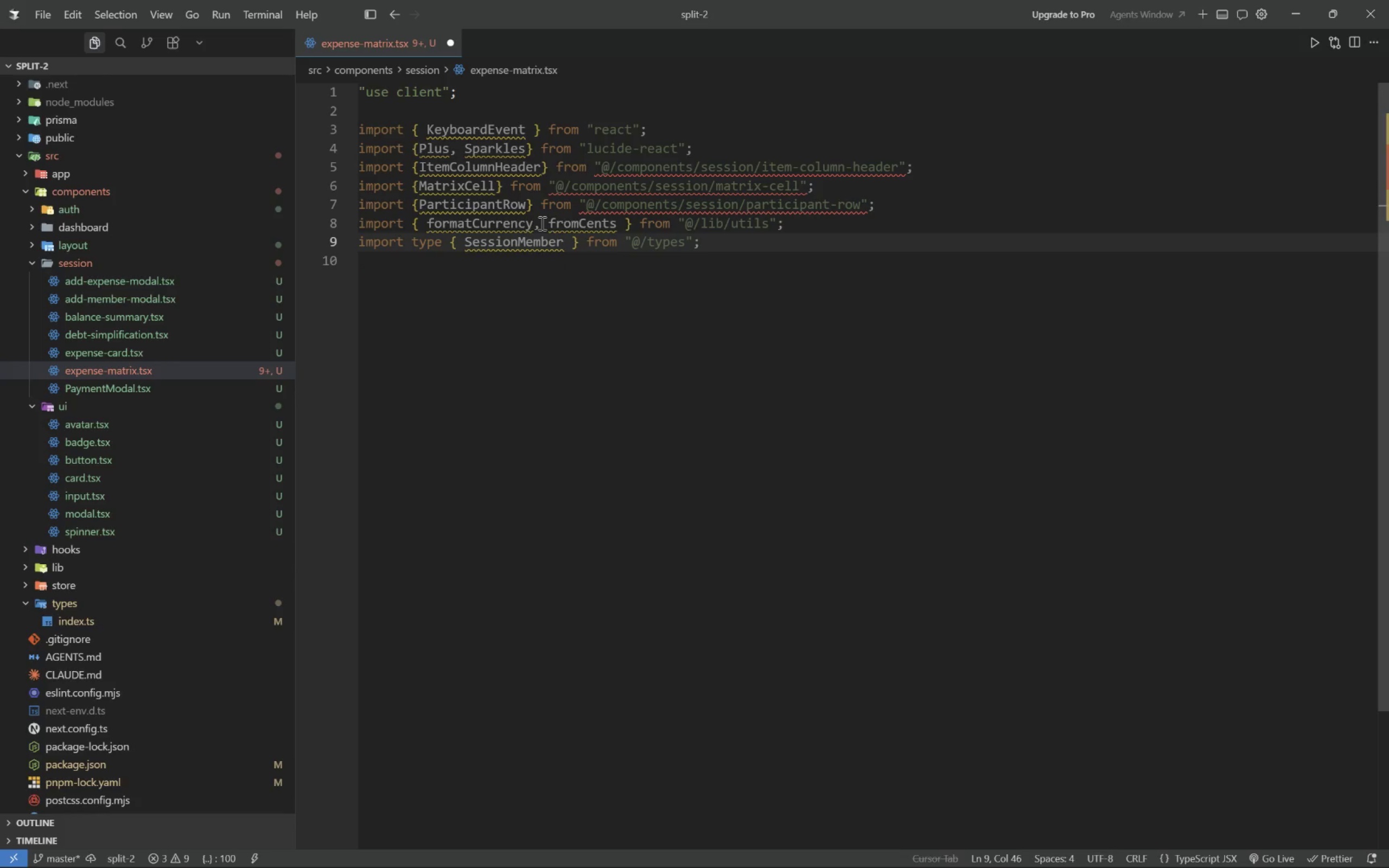 
key(Enter)
 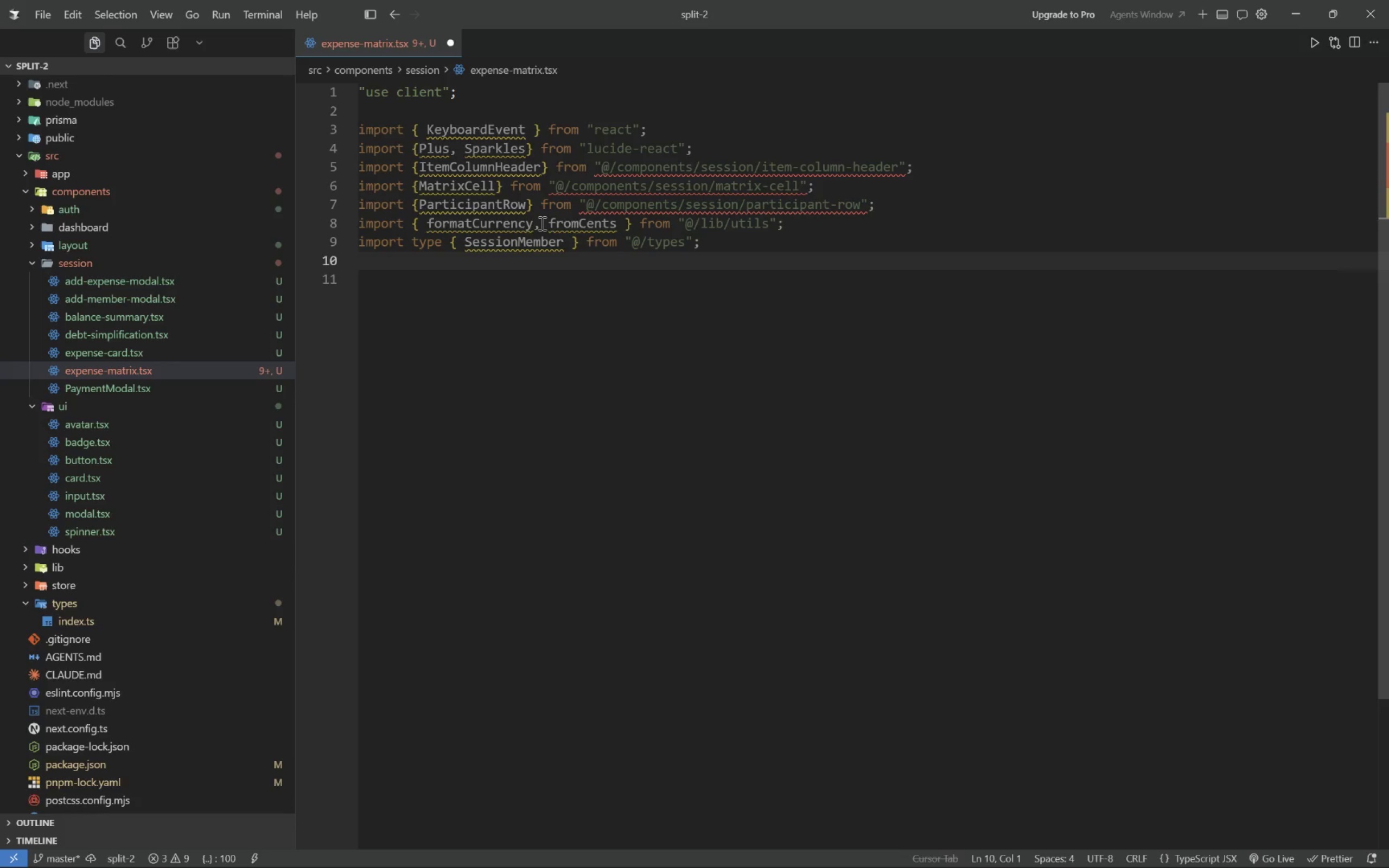 
key(Quote)
 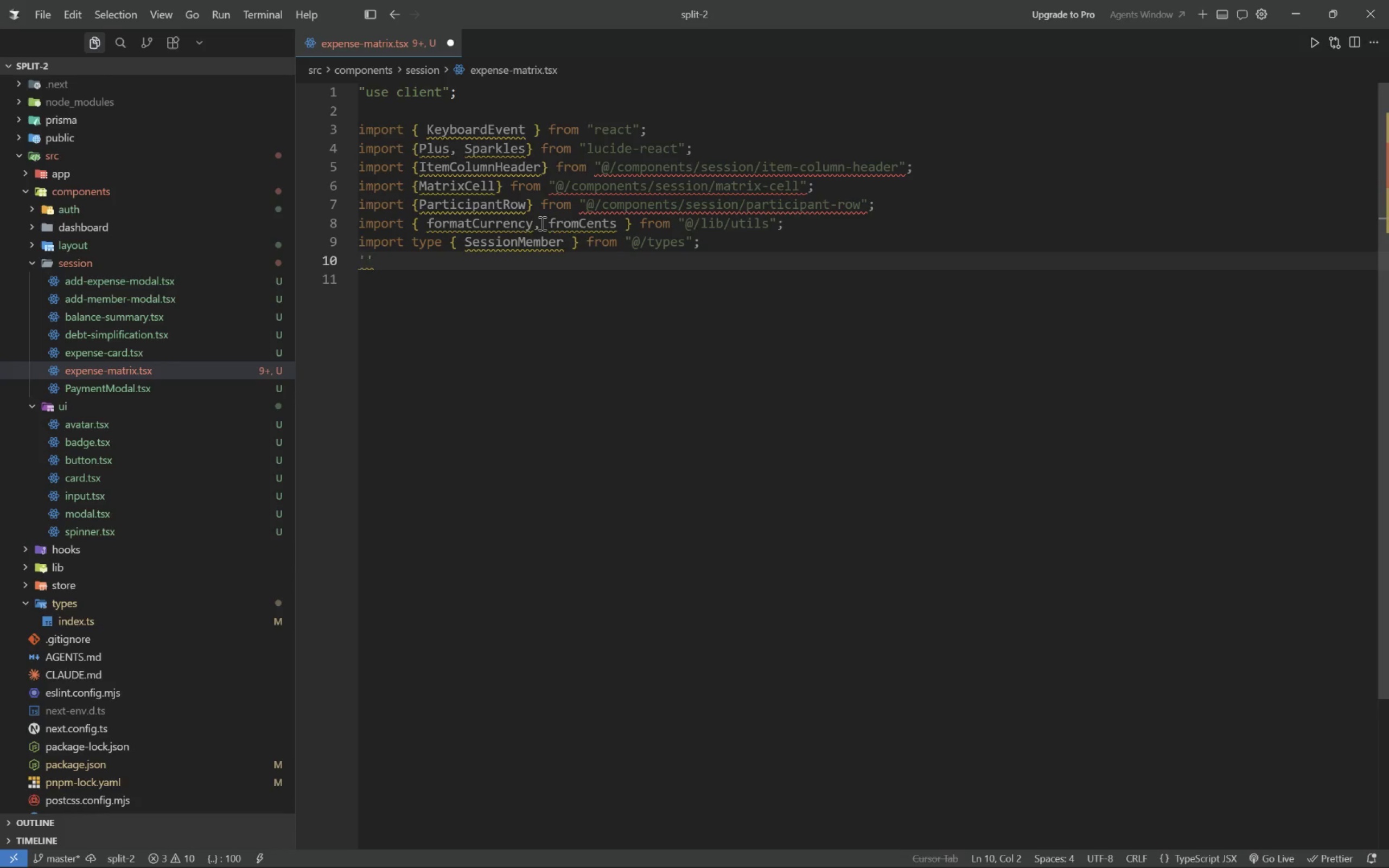 
key(E)
 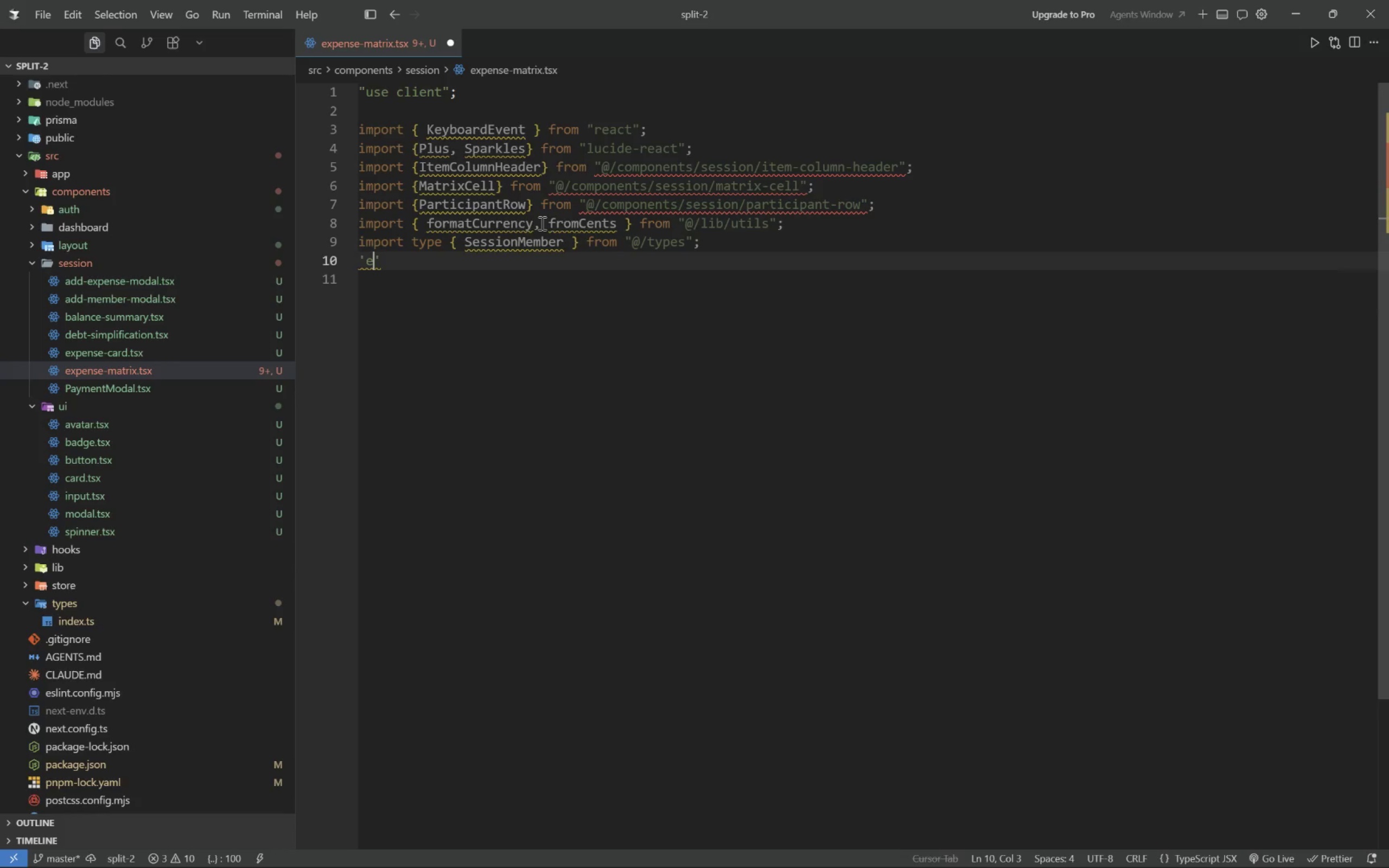 
key(Backspace)
 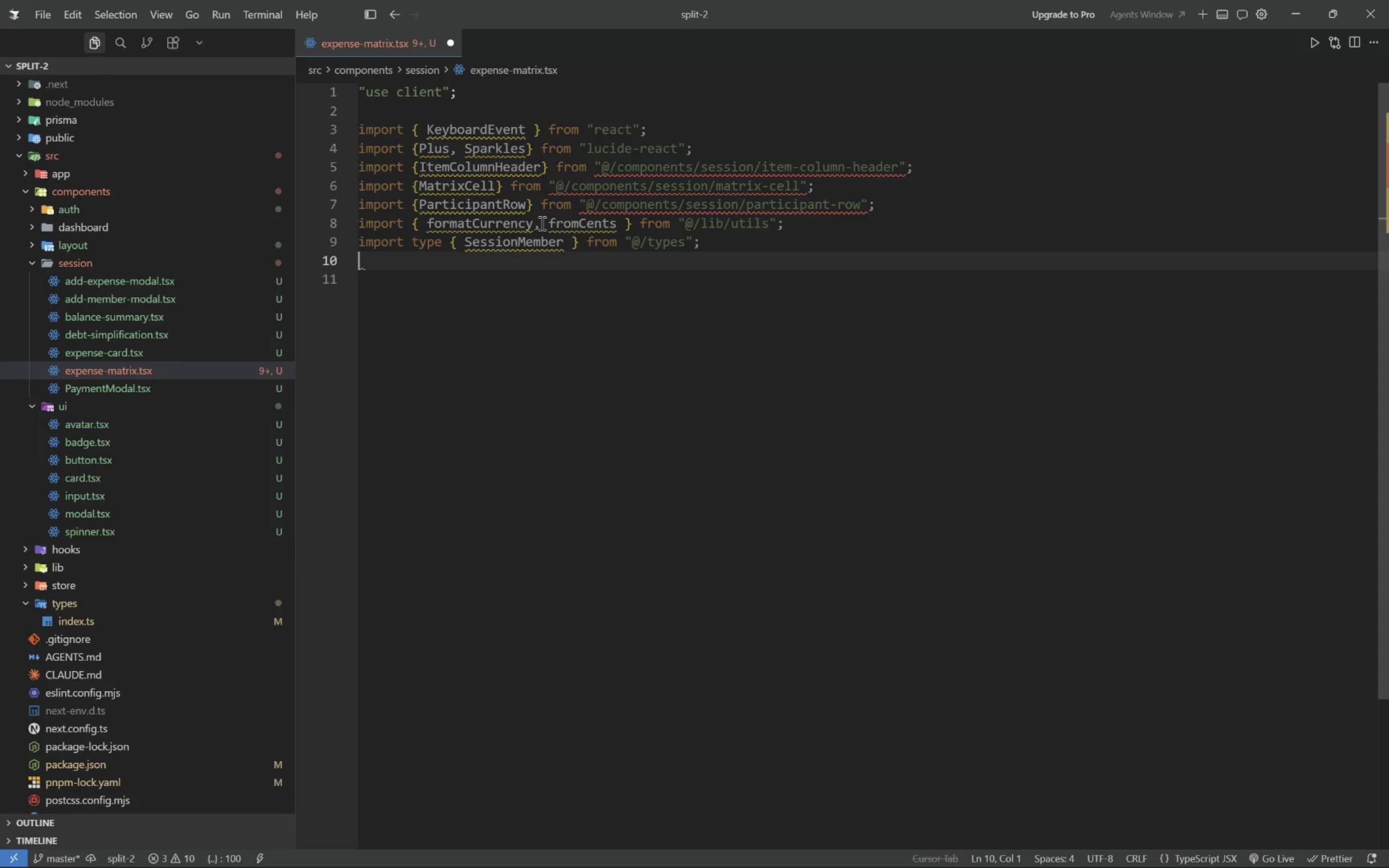 
key(Backspace)
 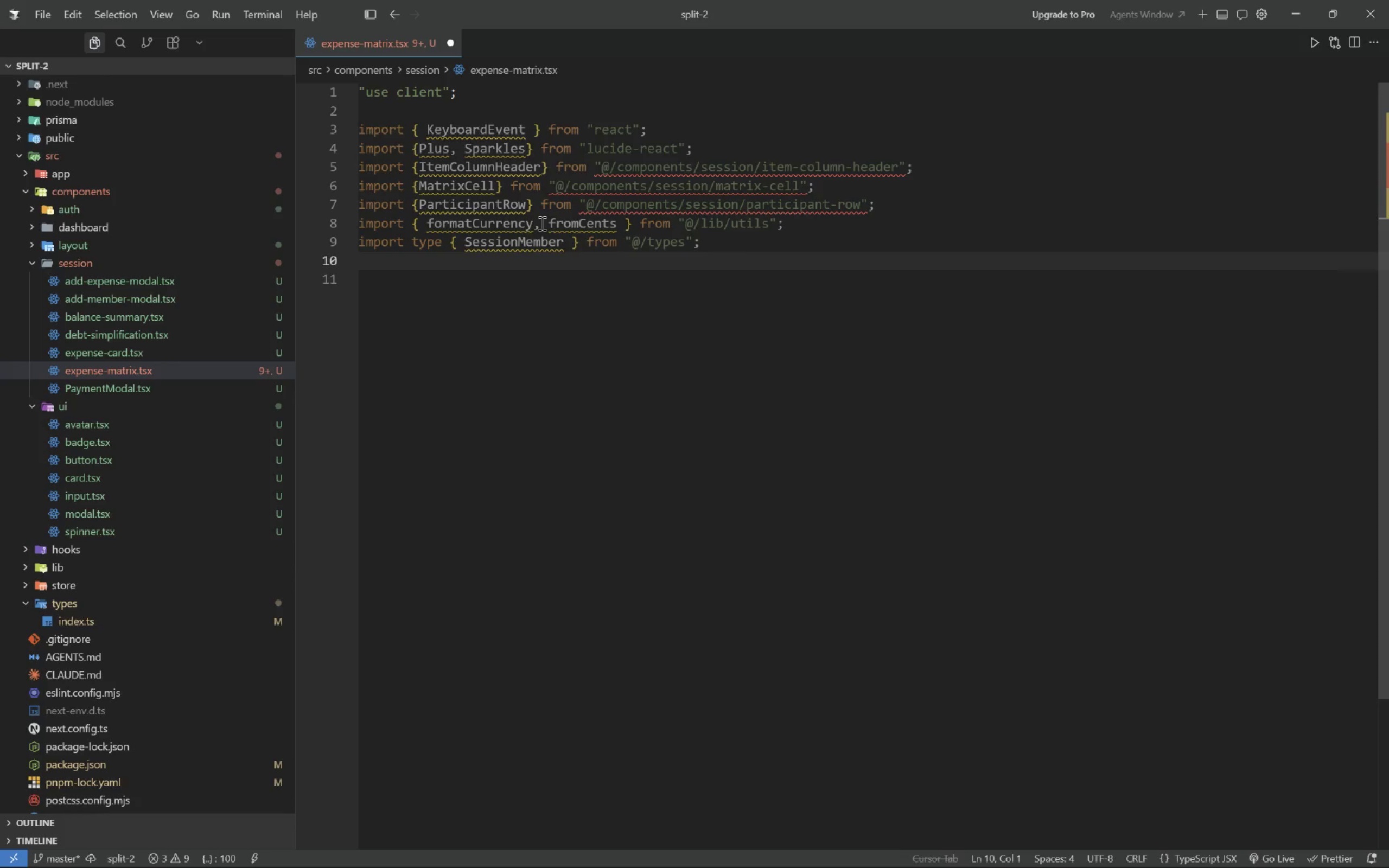 
key(Enter)
 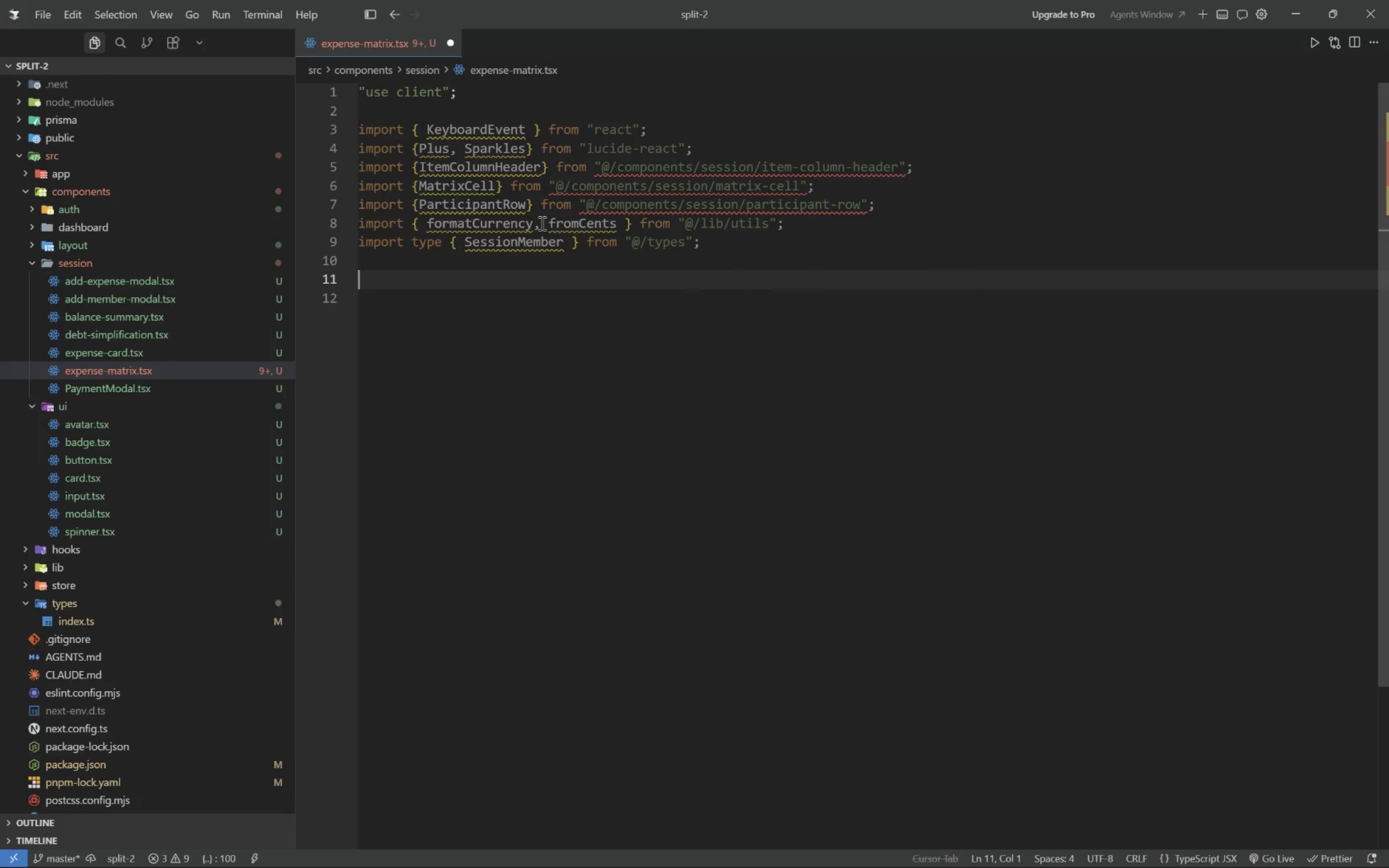 
type(export interface ExpenseMatrixItems)
key(Backspace)
type( {)
 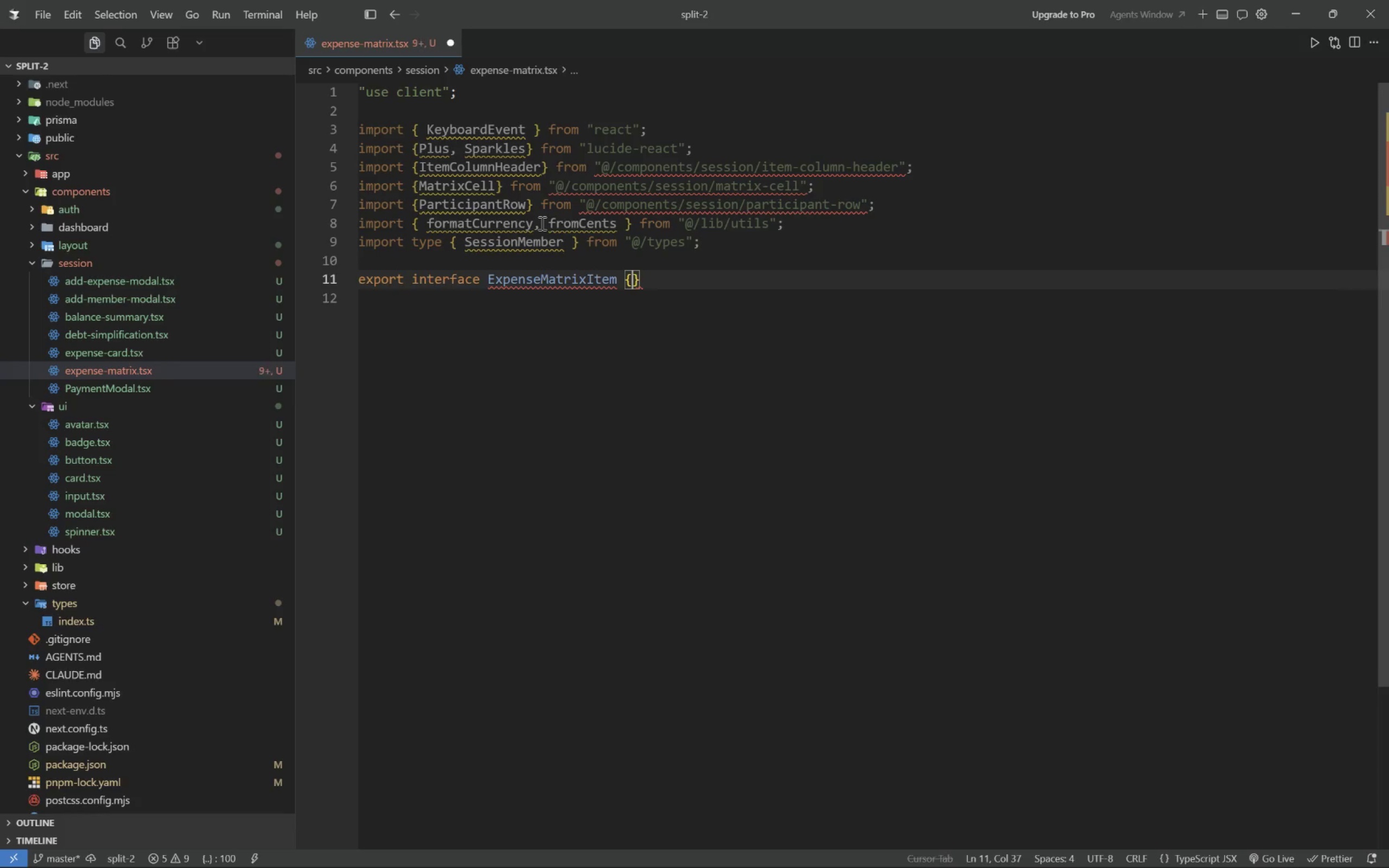 
key(Enter)
 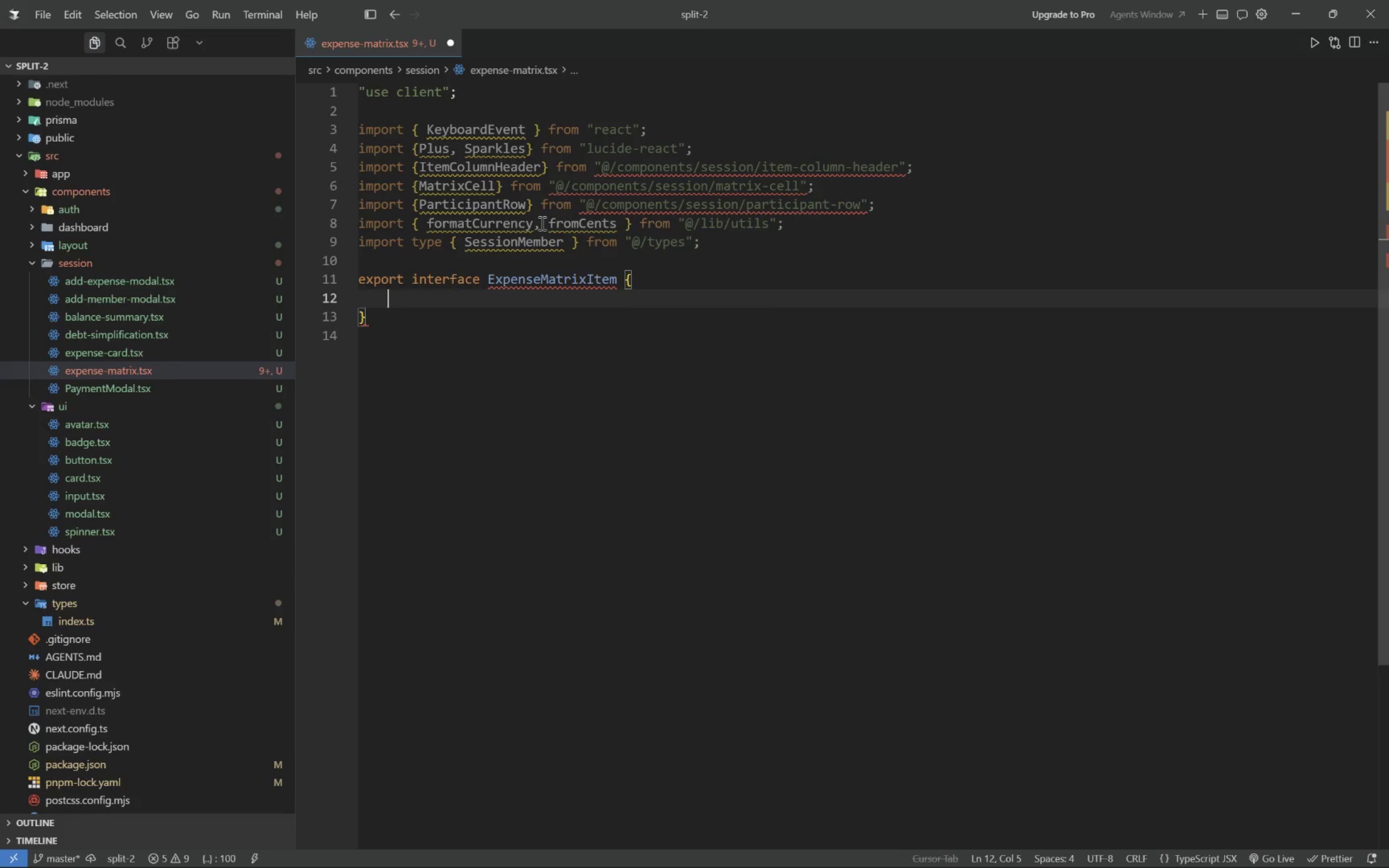 
type(id: string;)
 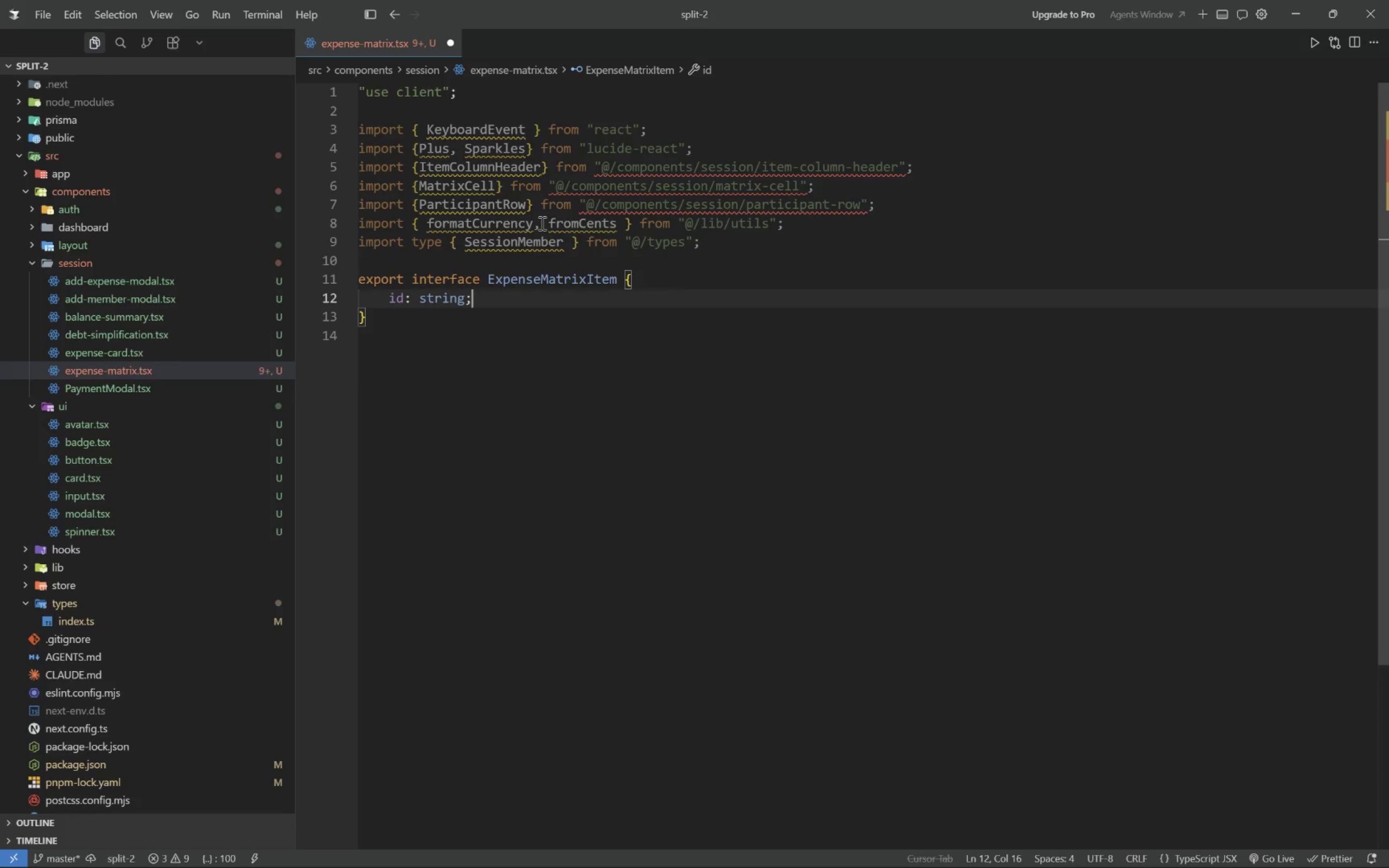 
key(Enter)
 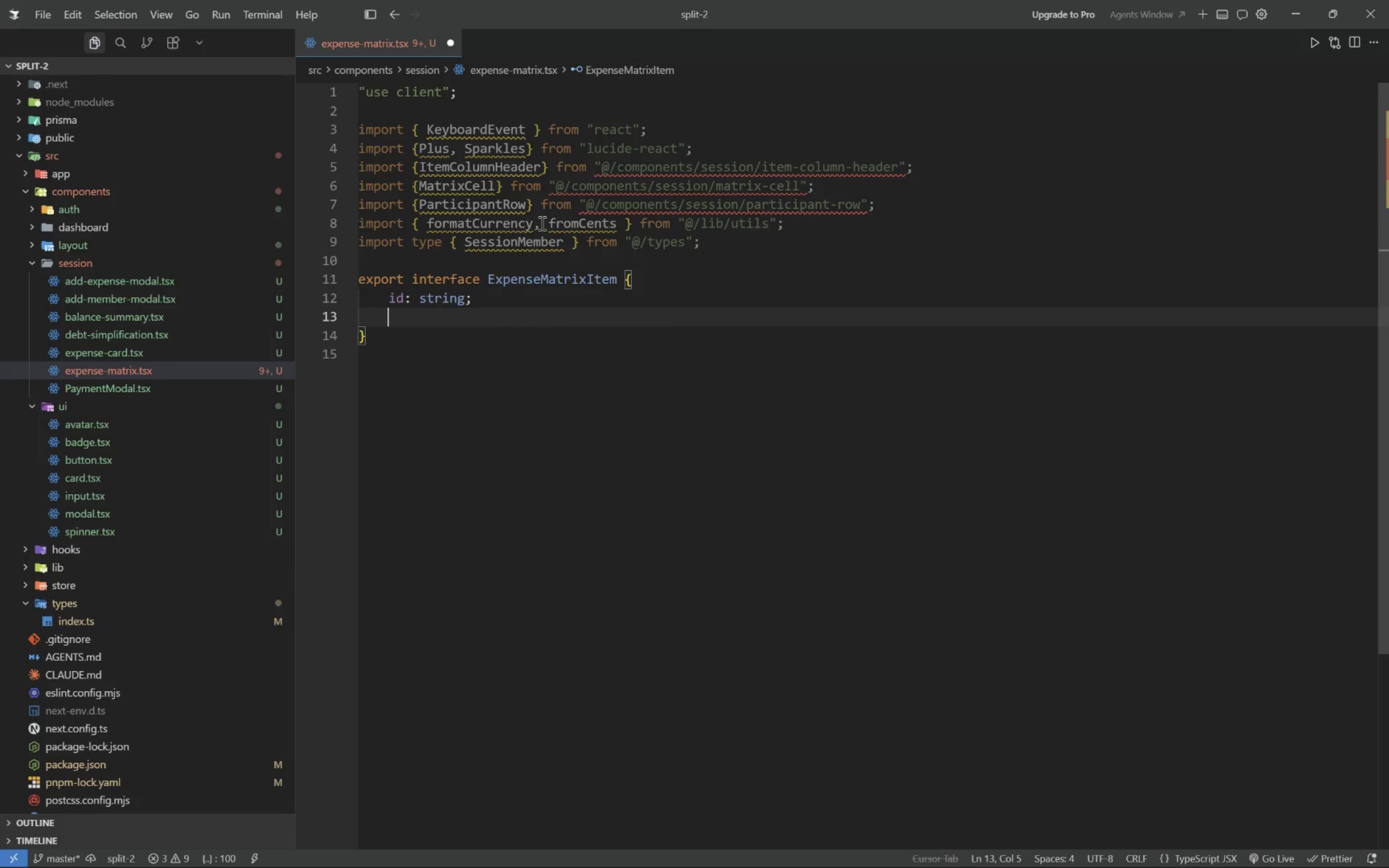 
type(name: string;)
 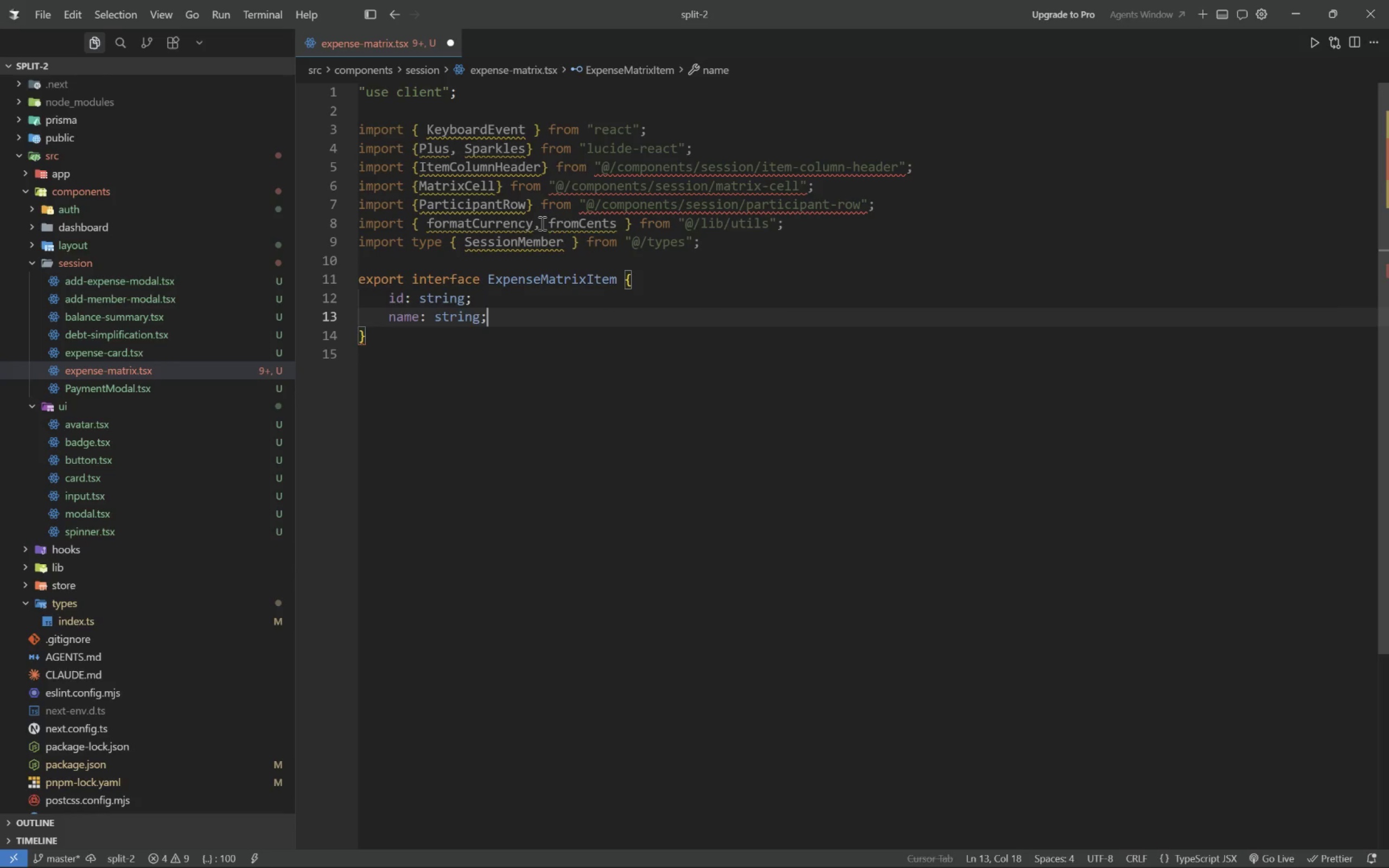 
key(Enter)
 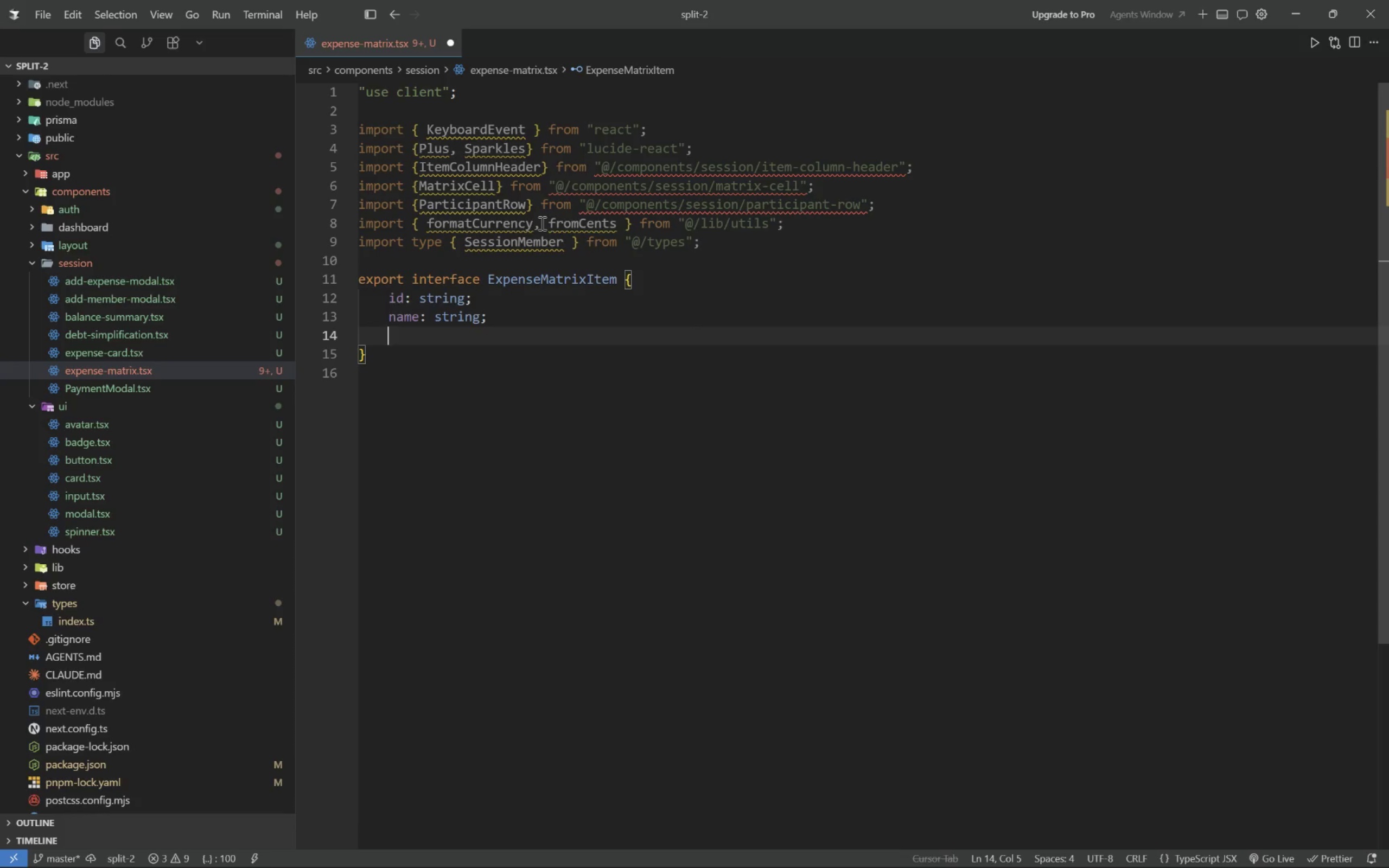 
type(price: string;)
 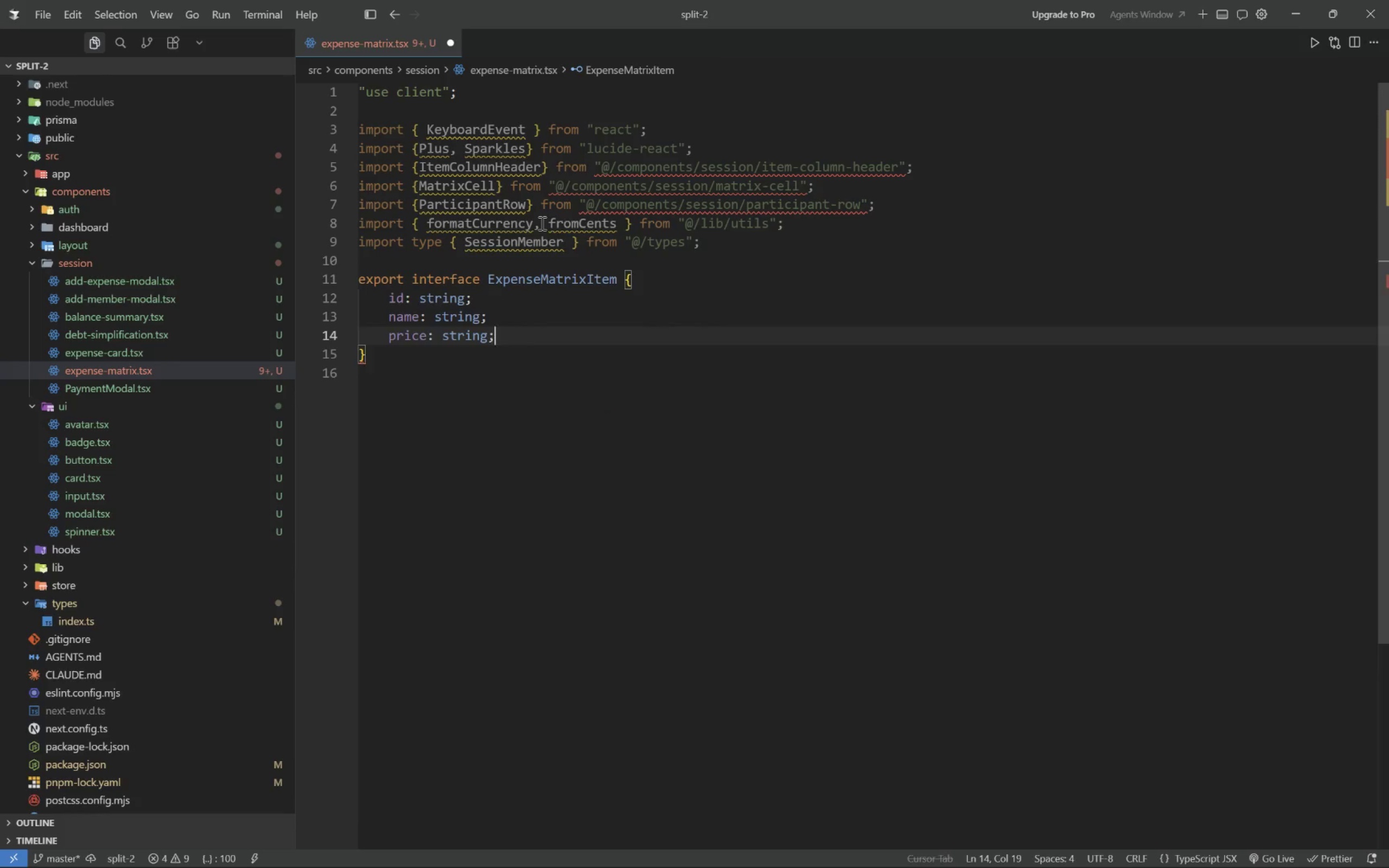 
key(Enter)
 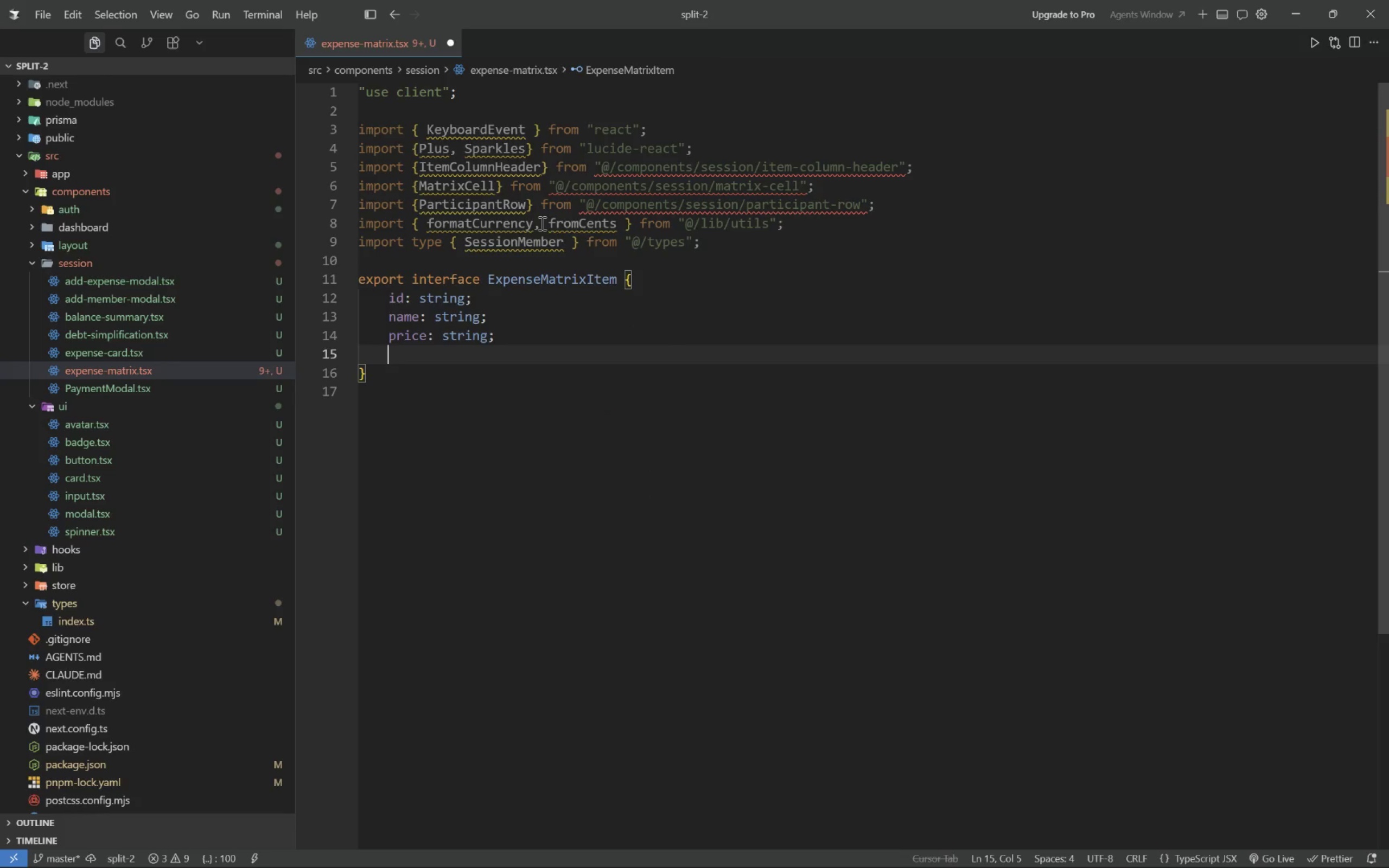 
type(participantIds: string;)
key(Backspace)
type([)
key(Tab)
type(;)
 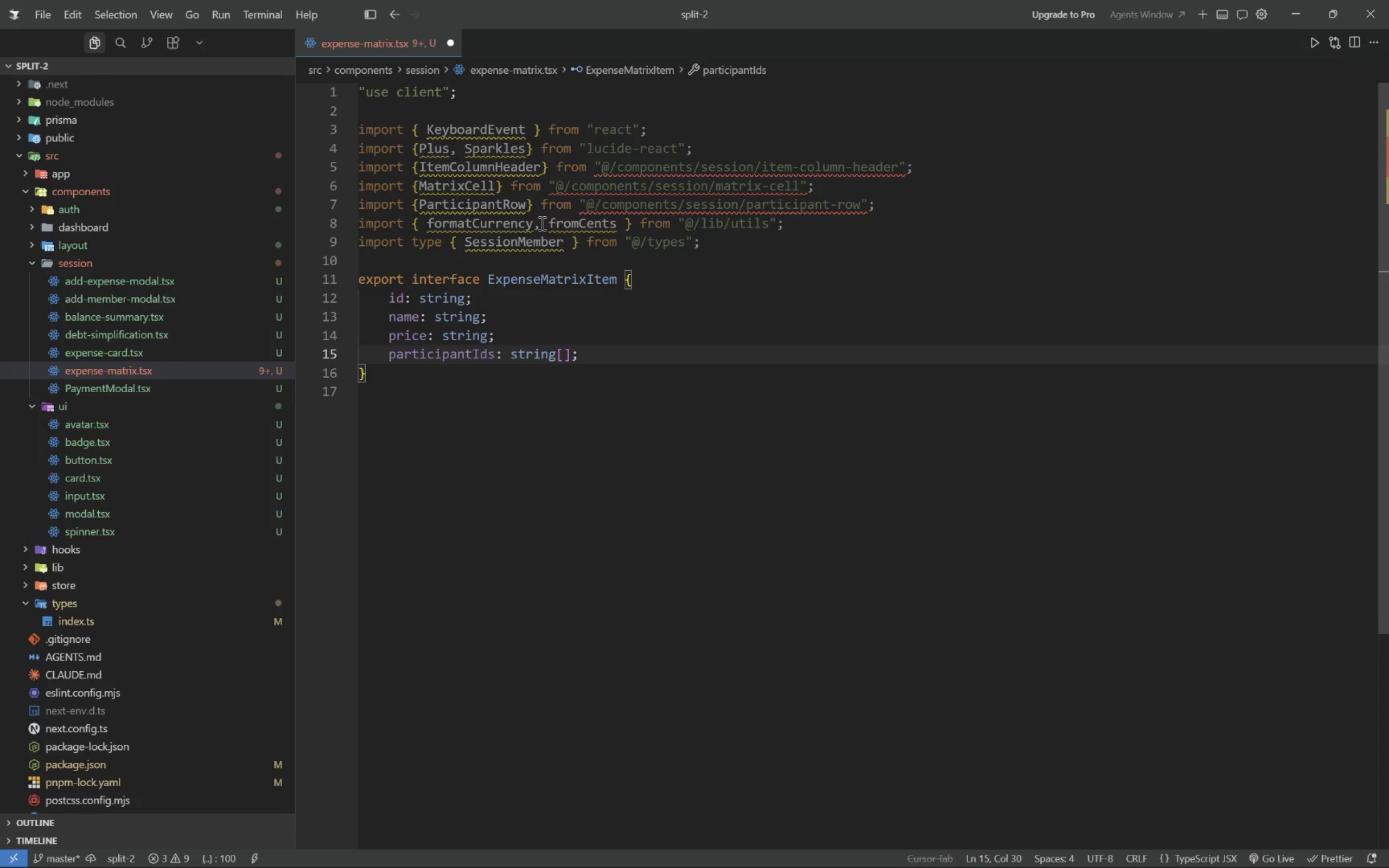 
key(Enter)
 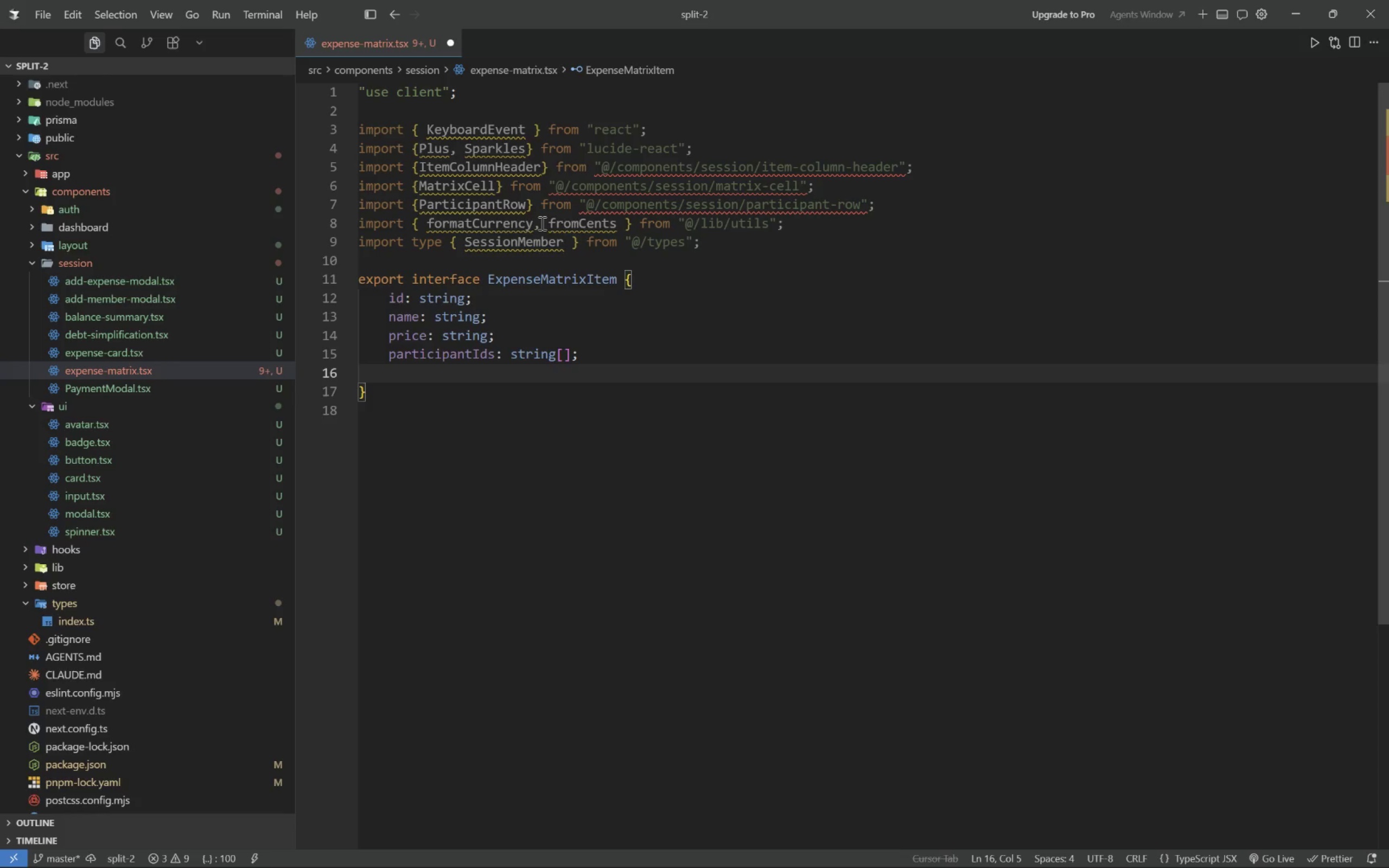 
key(ArrowDown)
 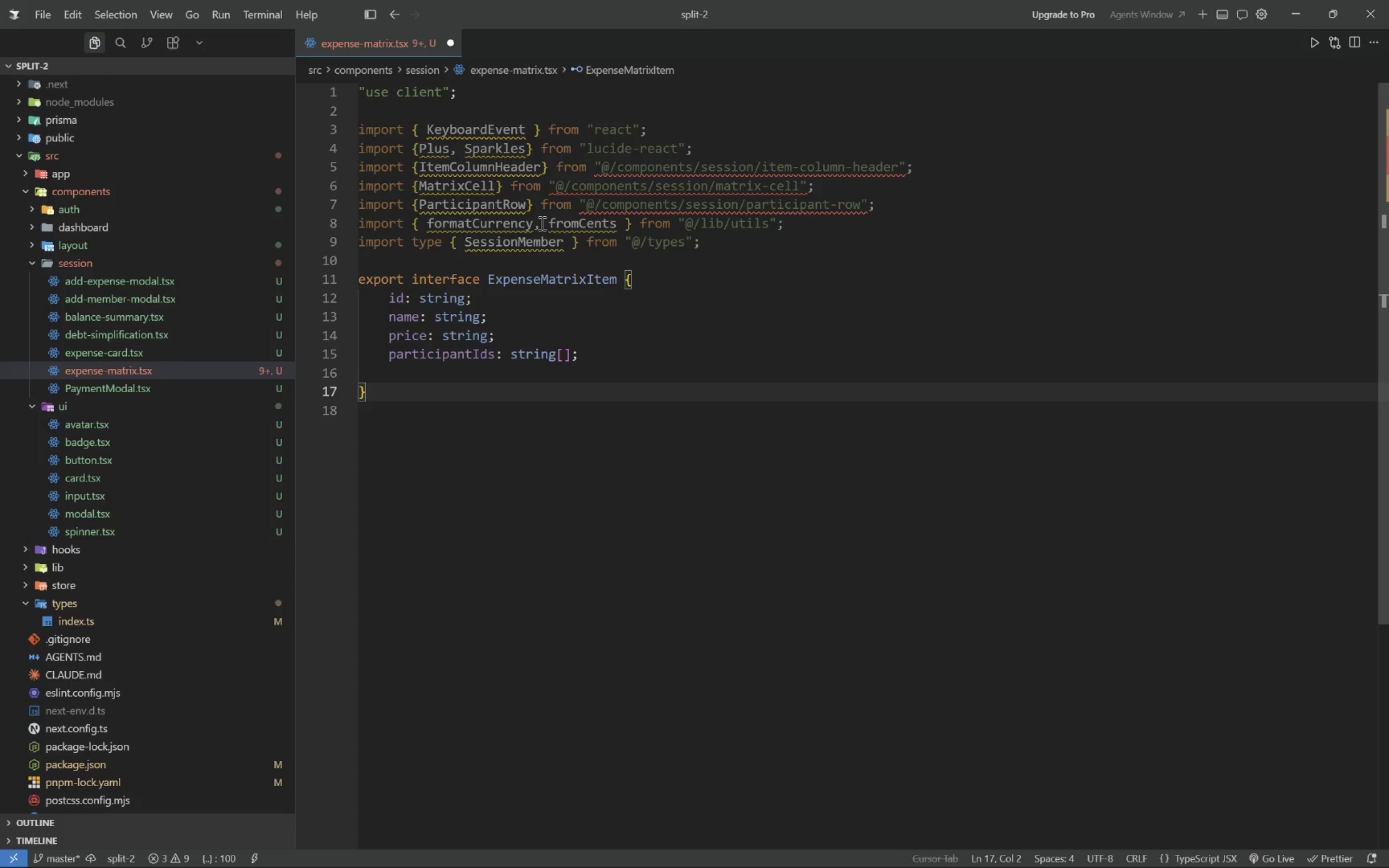 
key(ArrowUp)
 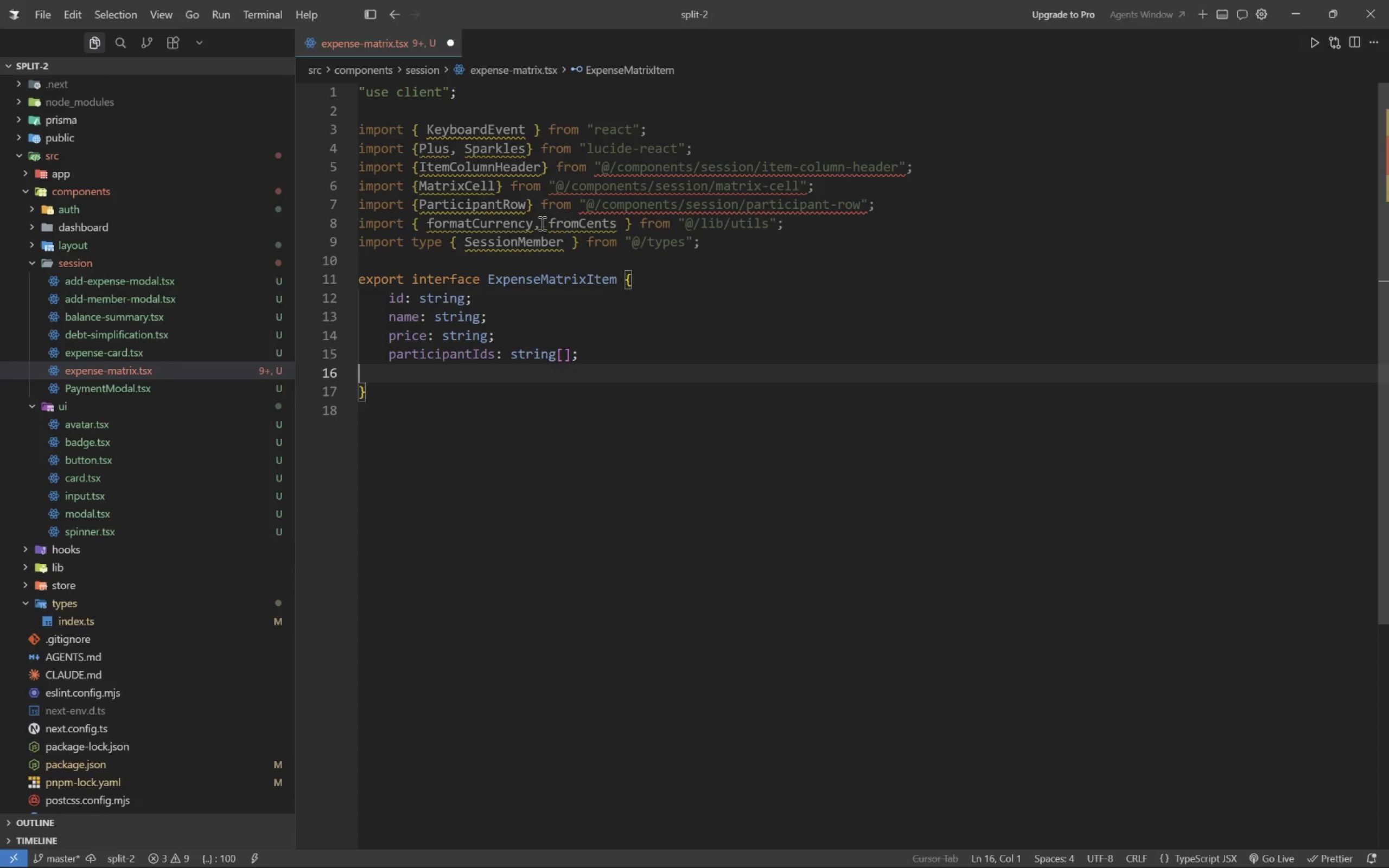 
key(Backspace)
 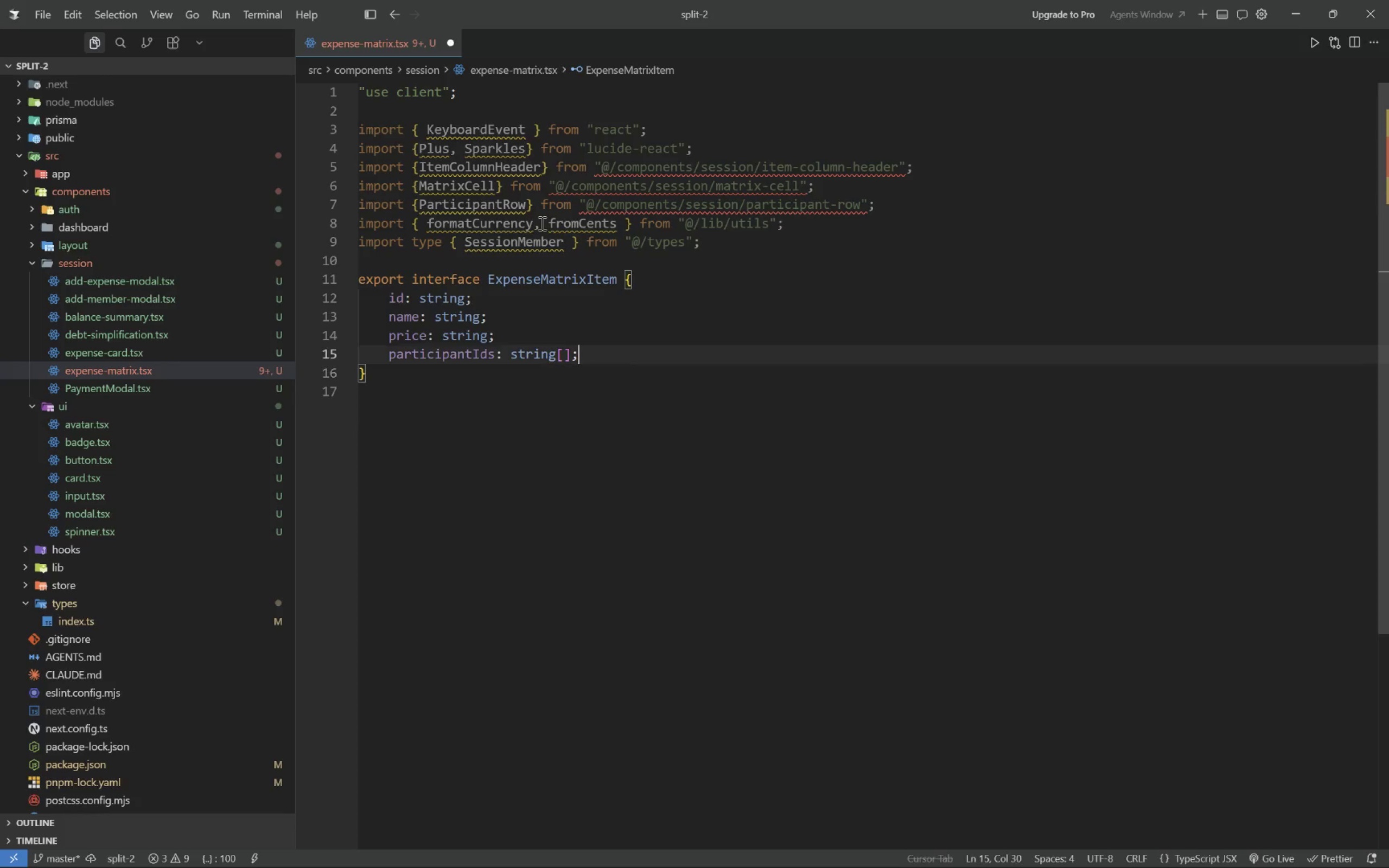 
key(Backspace)
 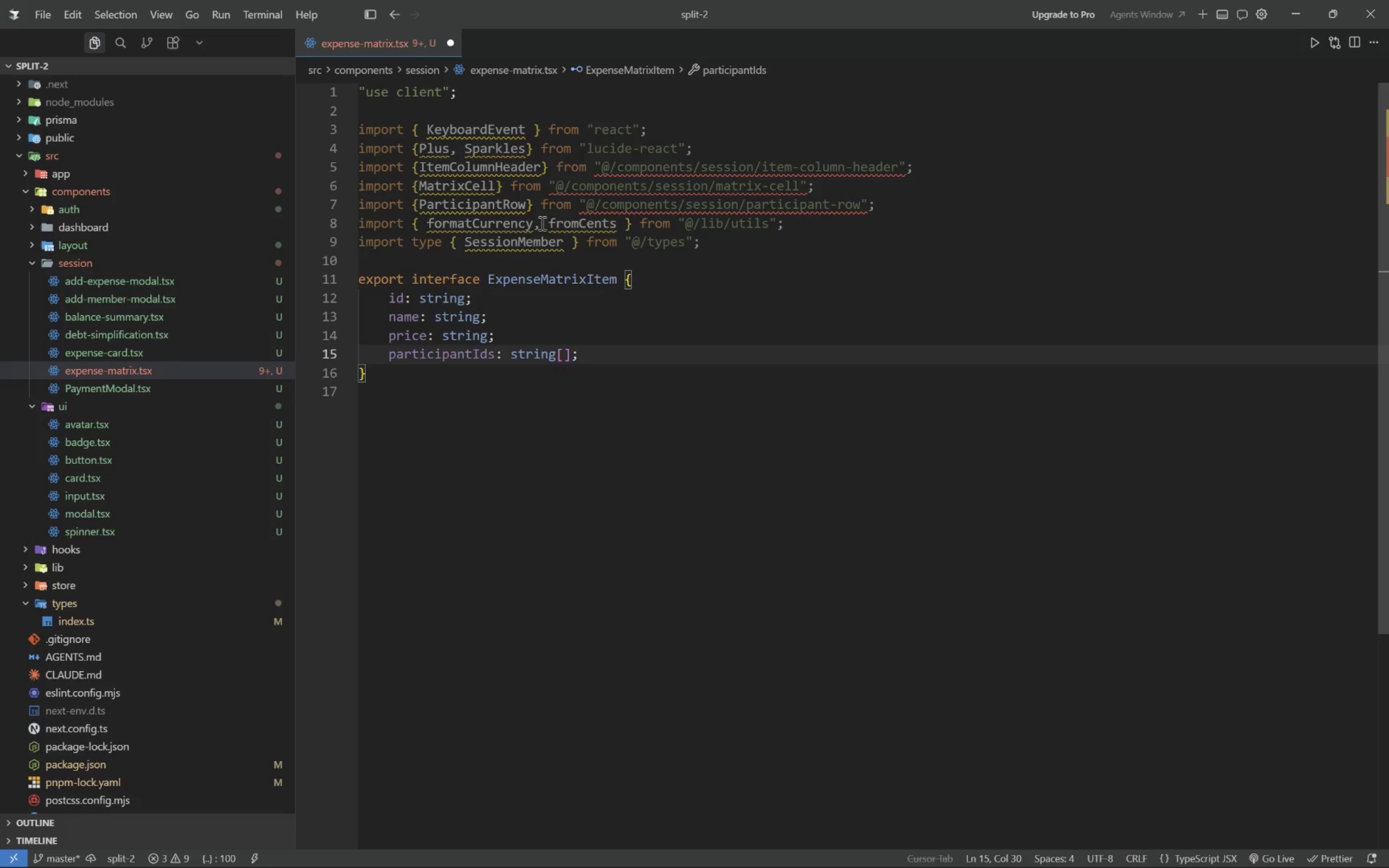 
key(ArrowDown)
 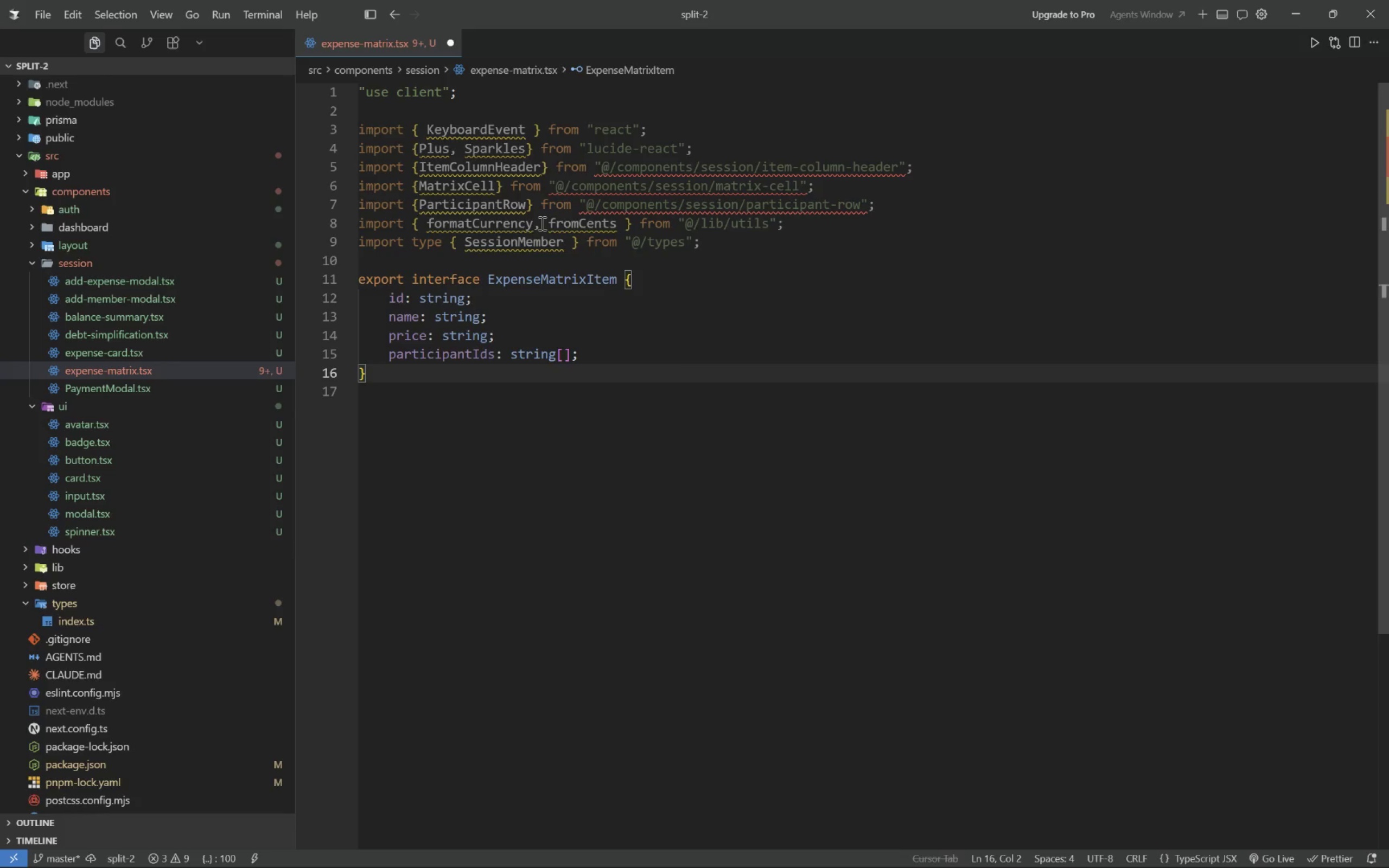 
key(Enter)
 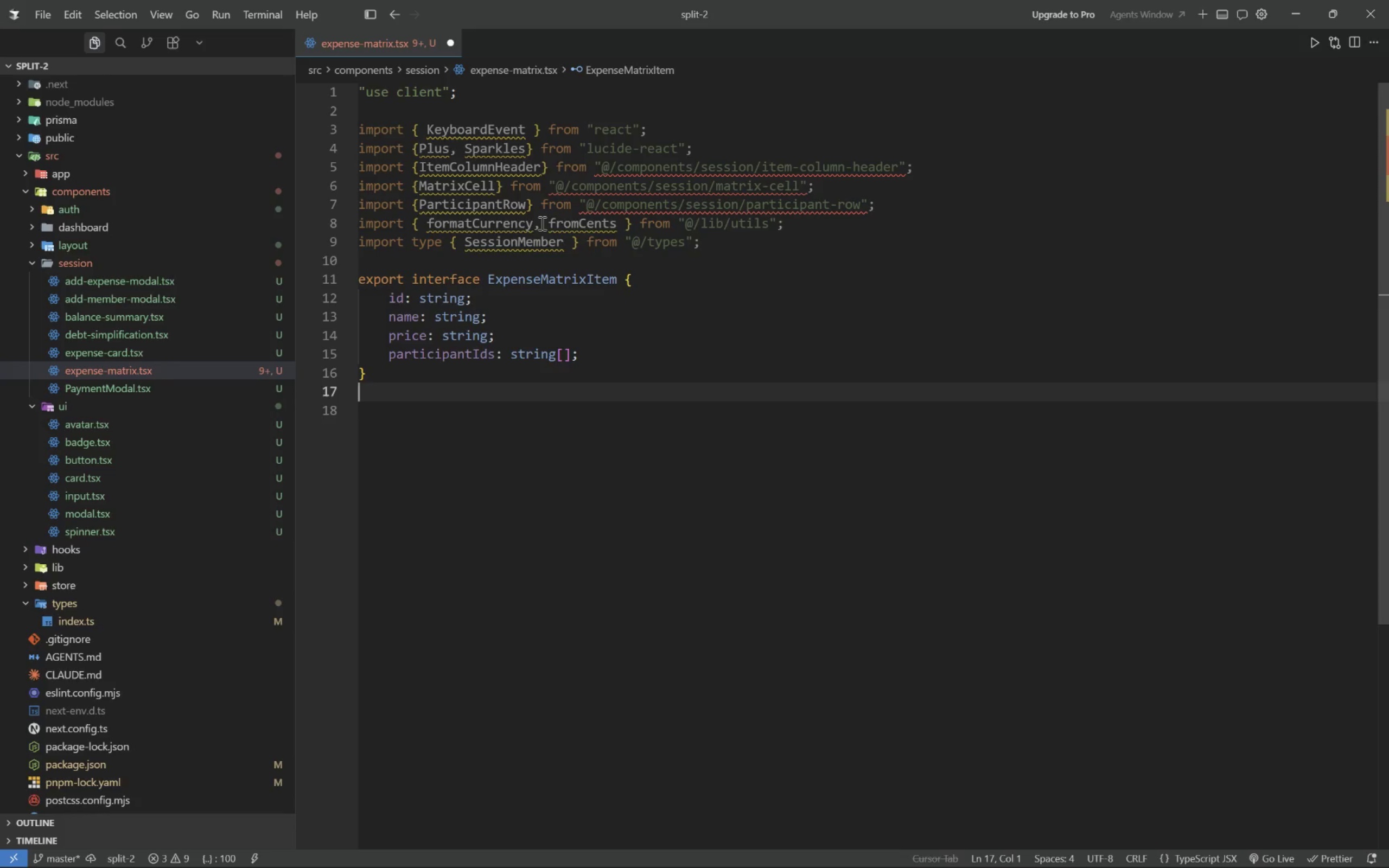 
key(Enter)
 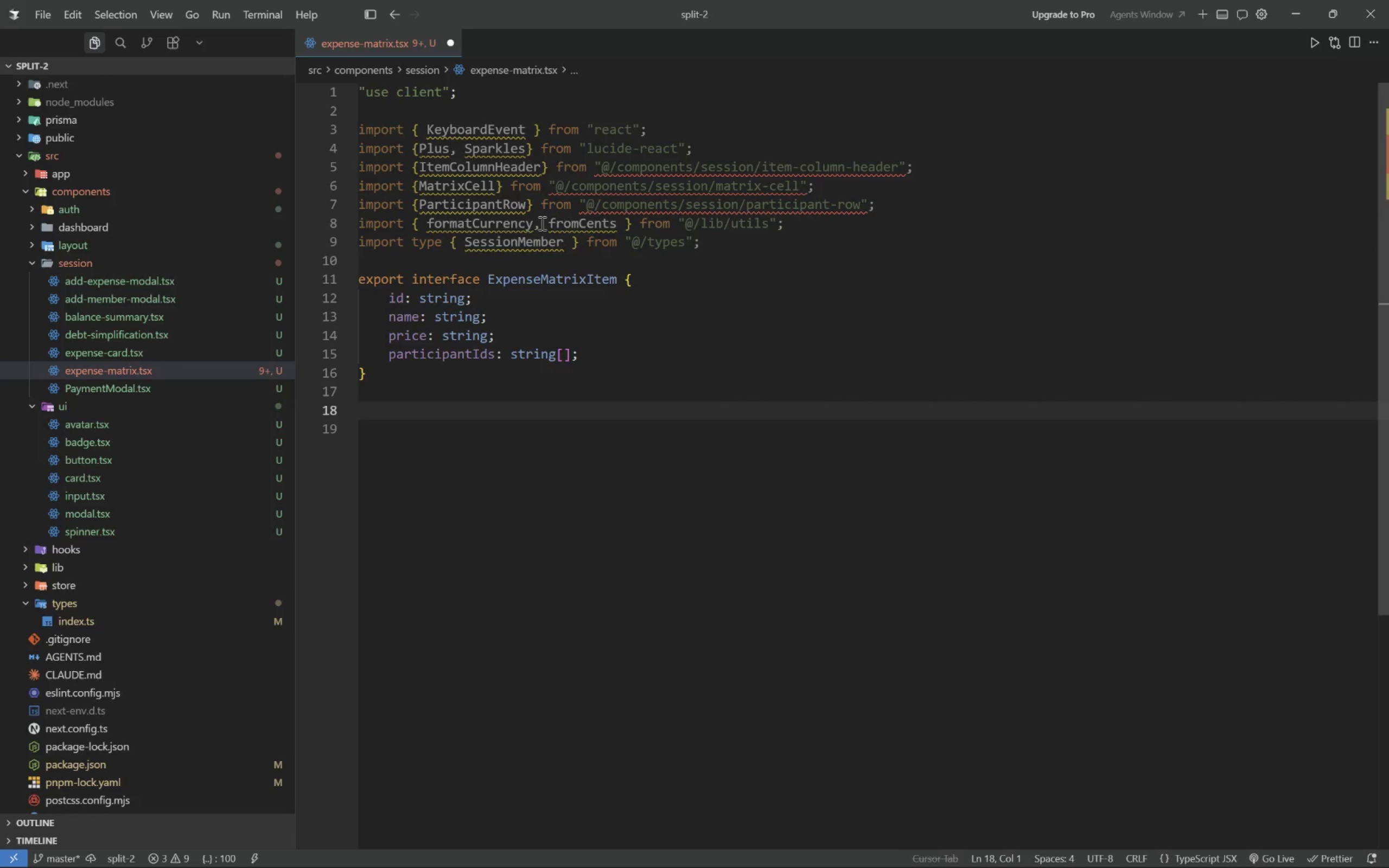 
type(export interface ExpenseMatrixItemMetrix)
key(Backspace)
type(cs {)
 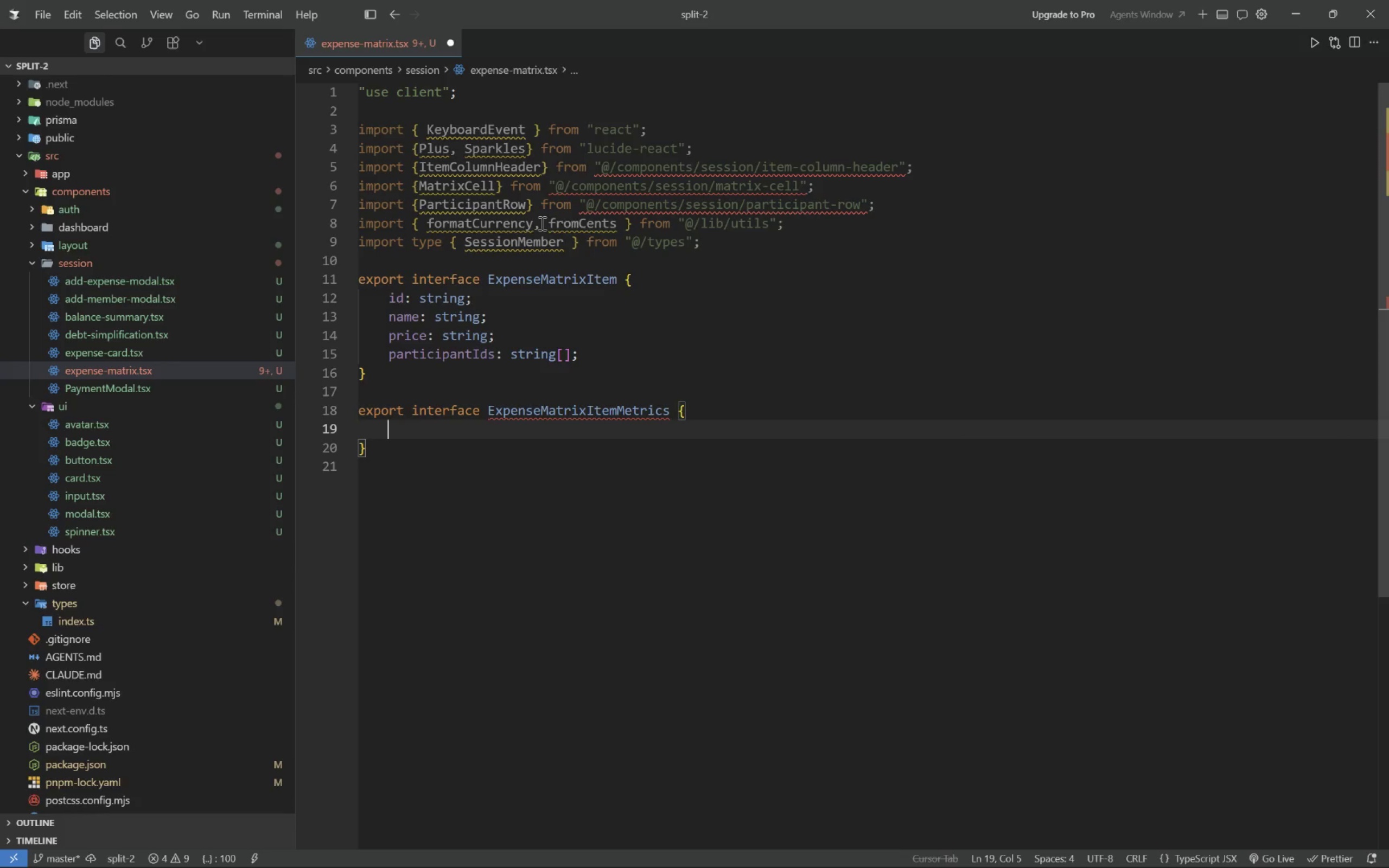 
 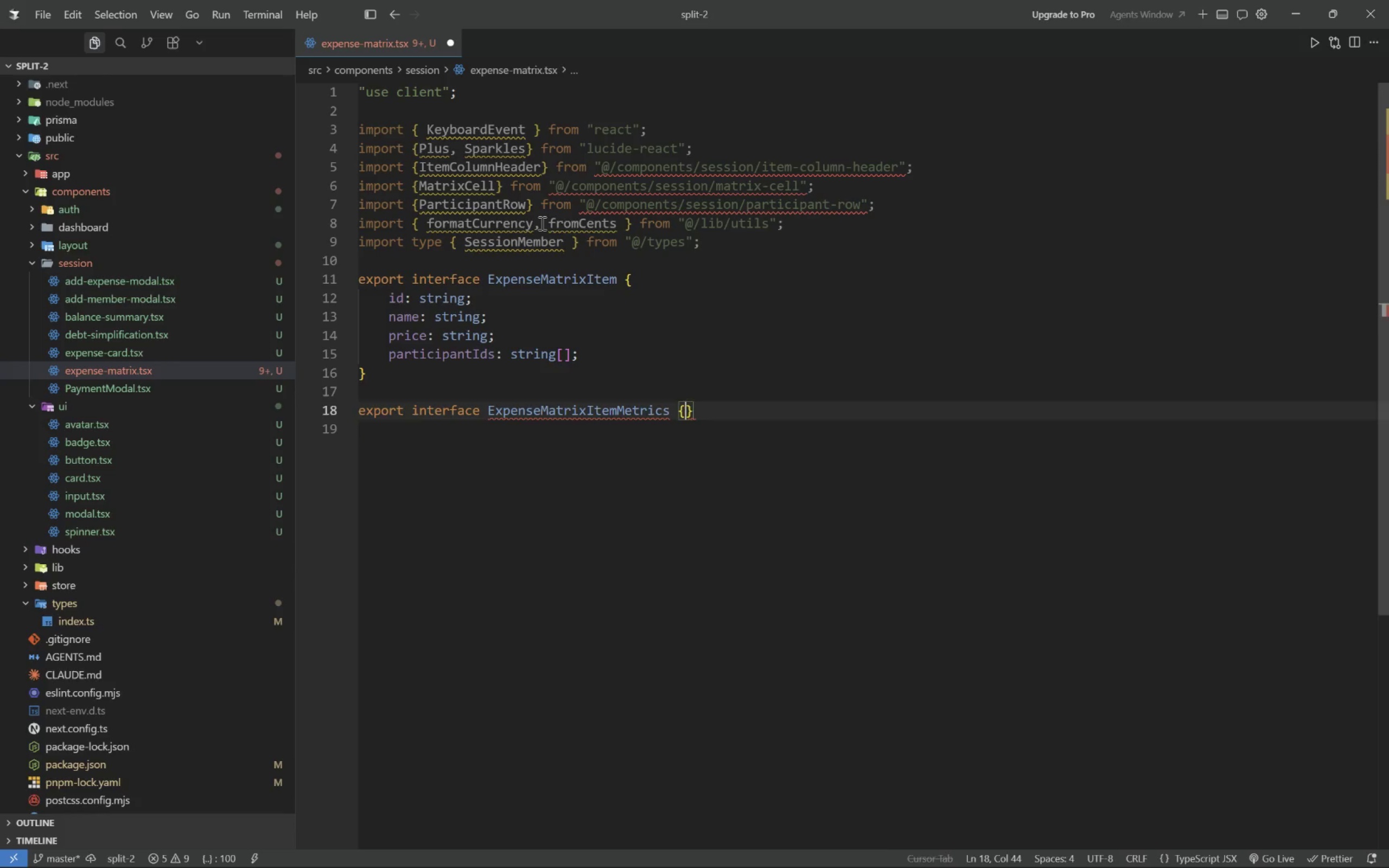 
key(Enter)
 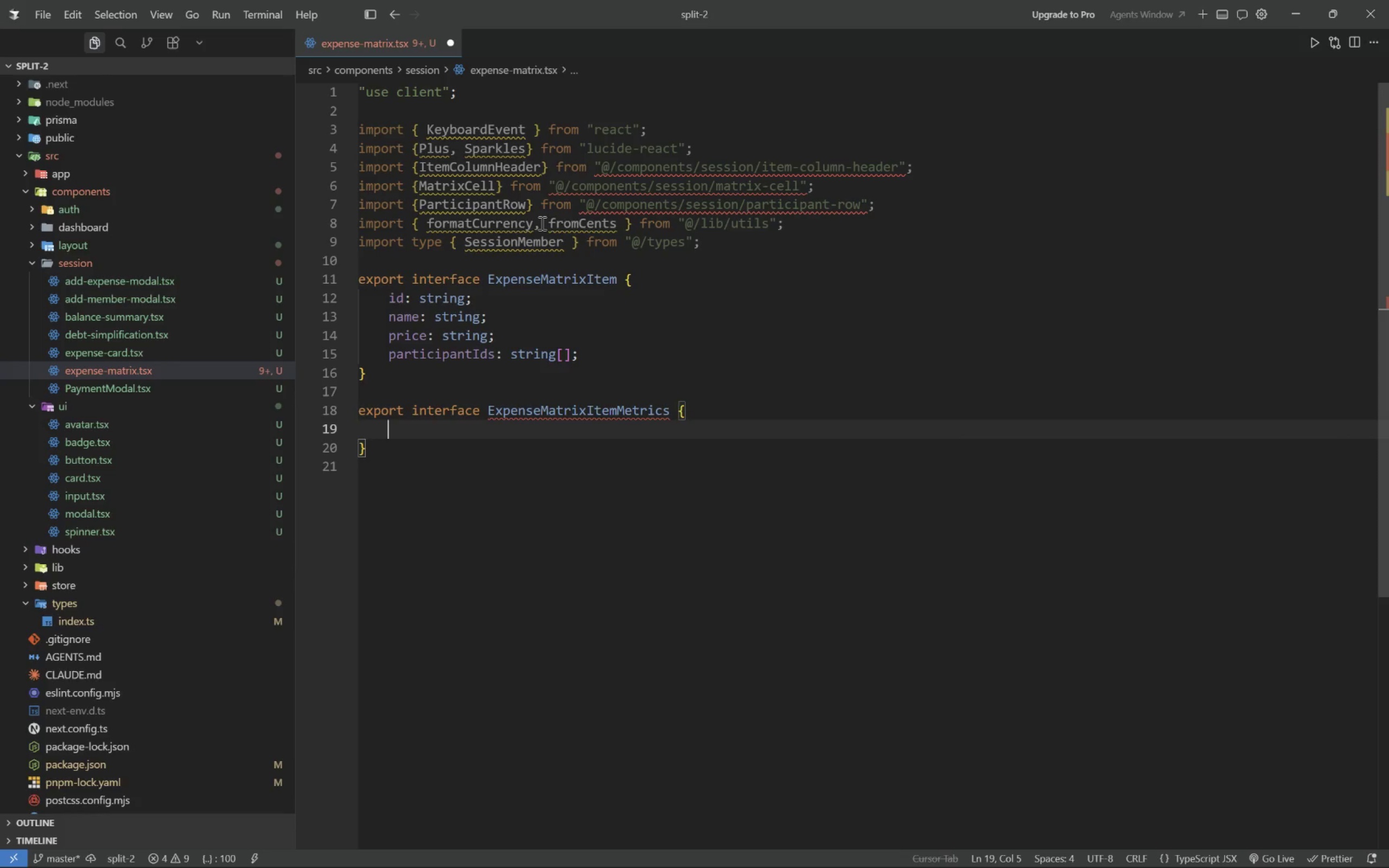 
type(priceCents: number;)
 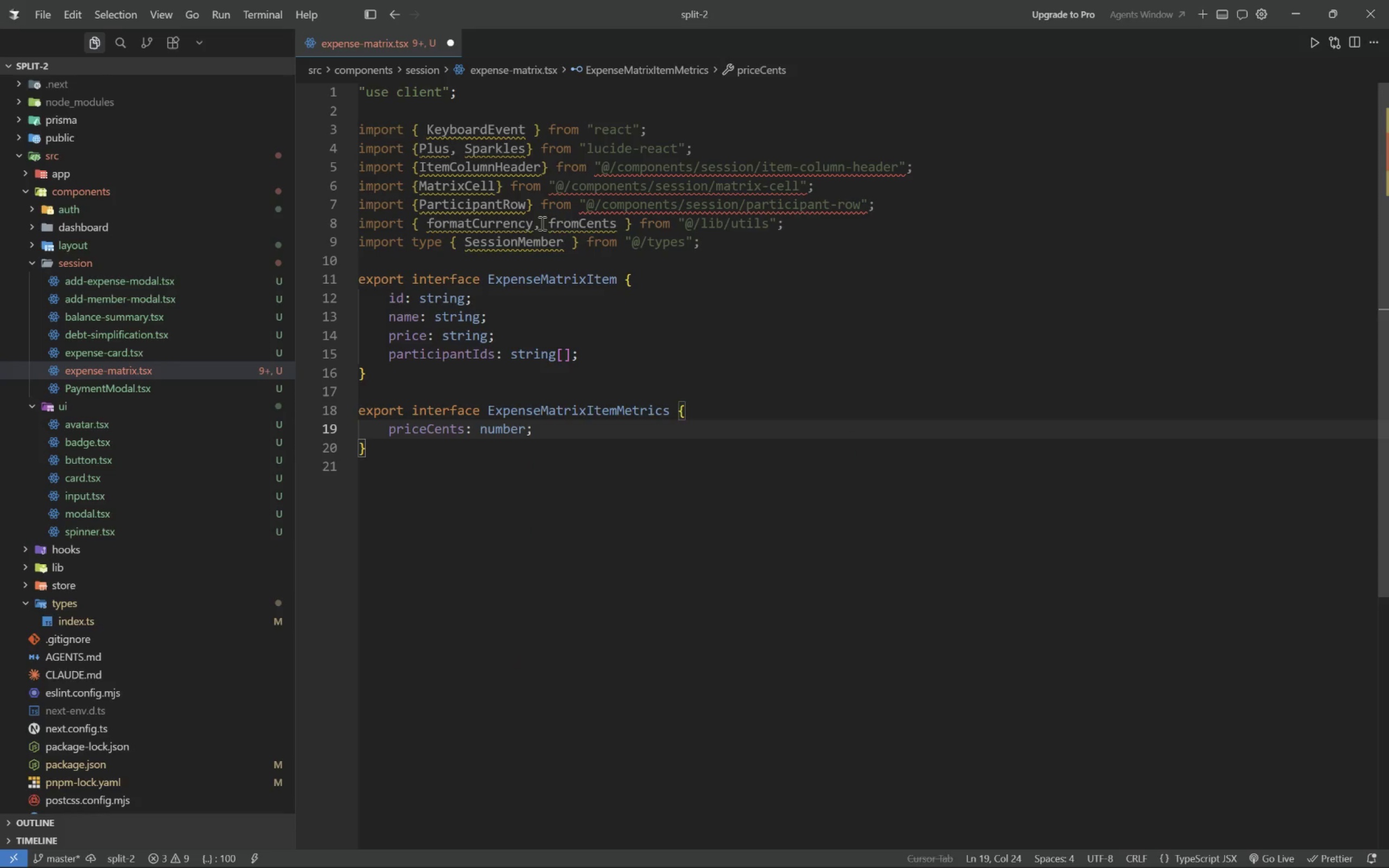 
key(Enter)
 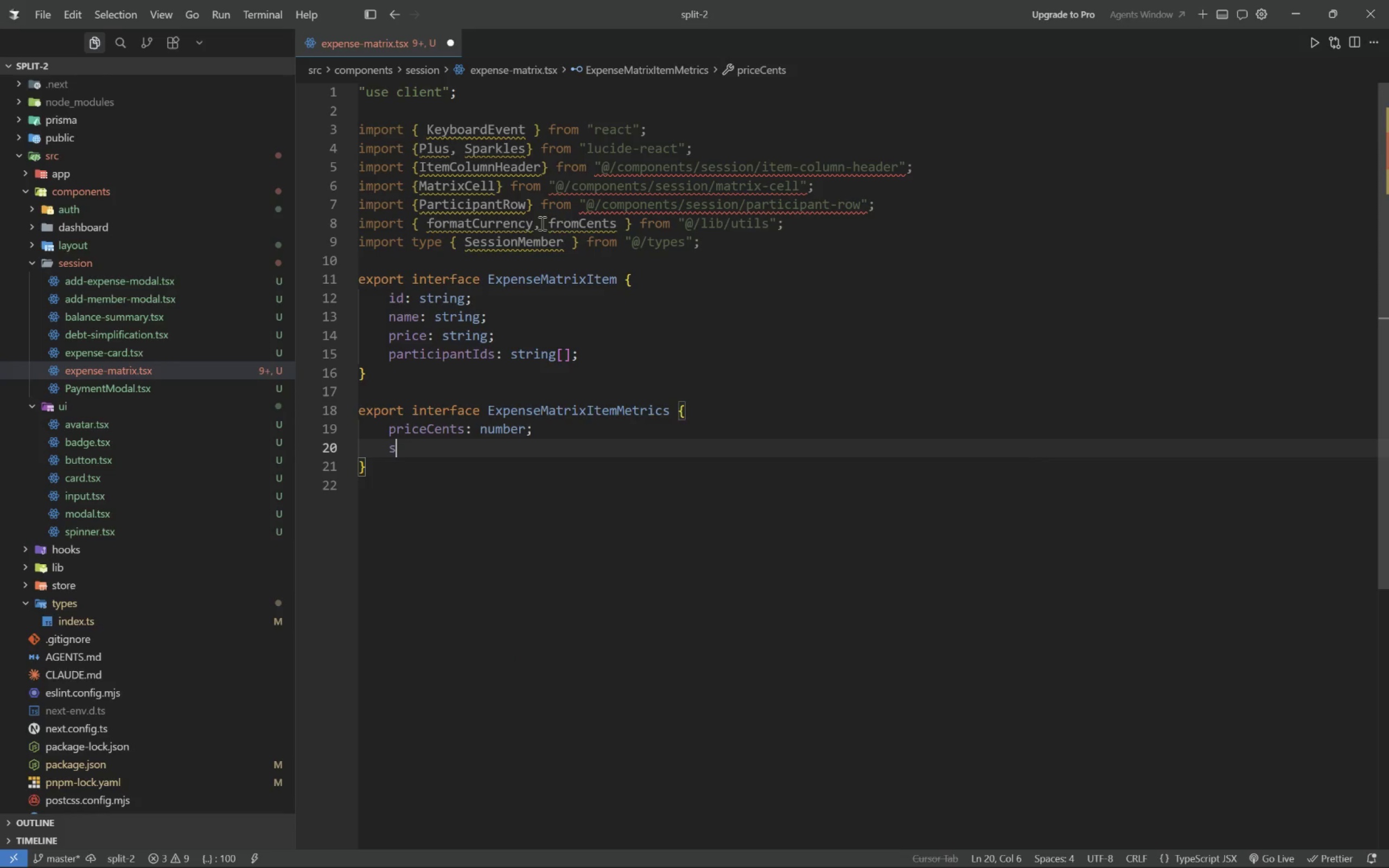 
type(selectedCount: number;)
 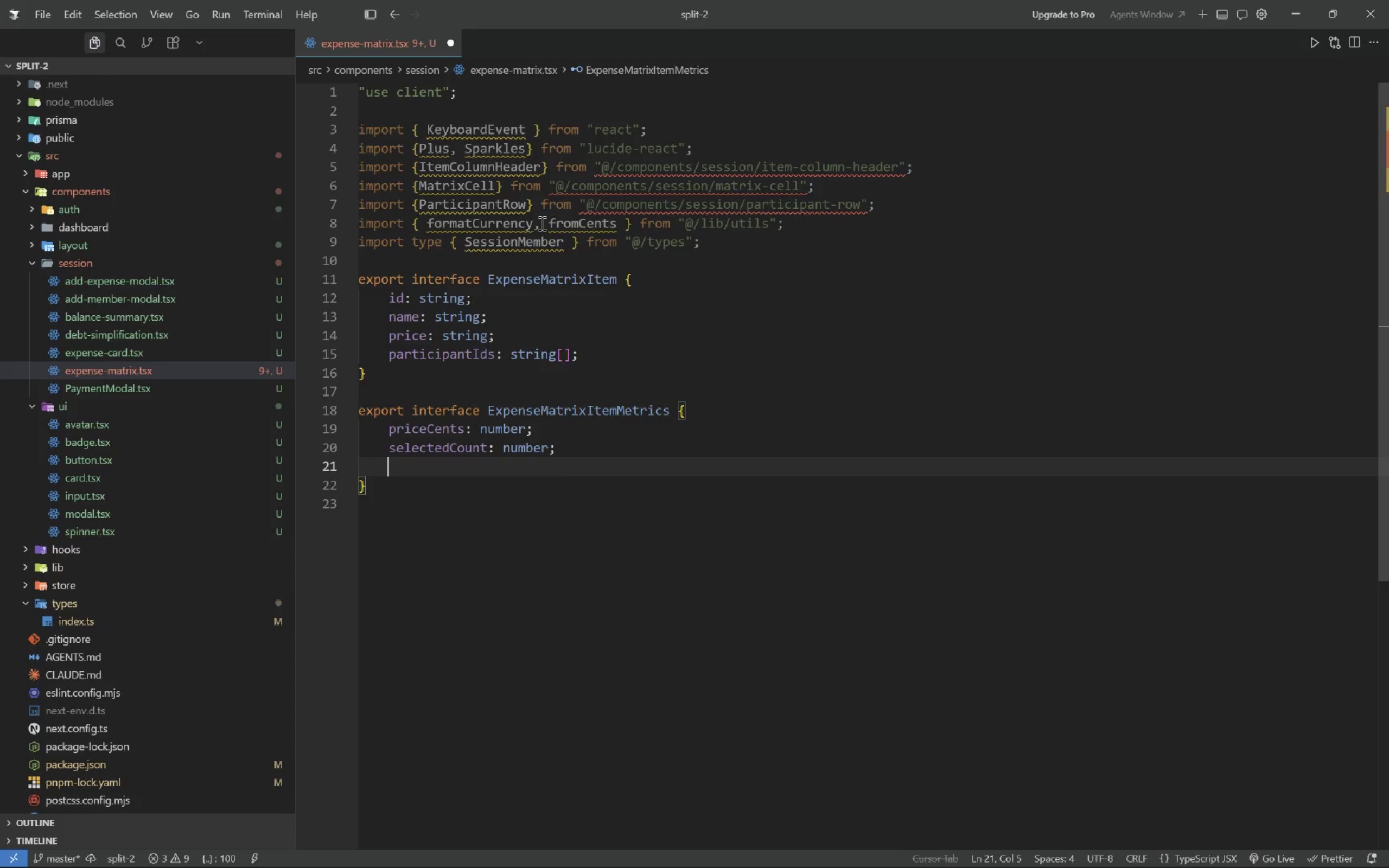 
 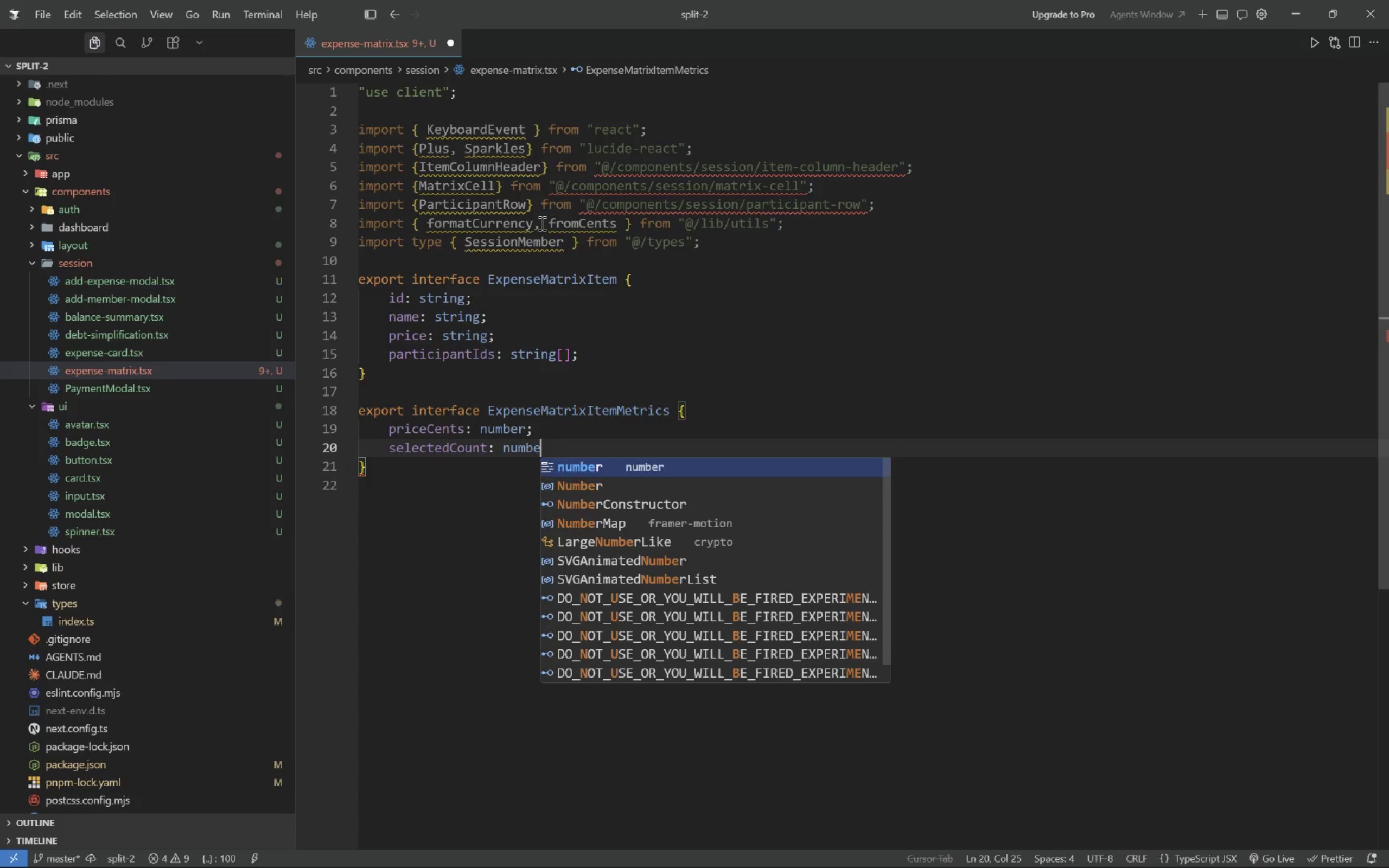 
key(Enter)
 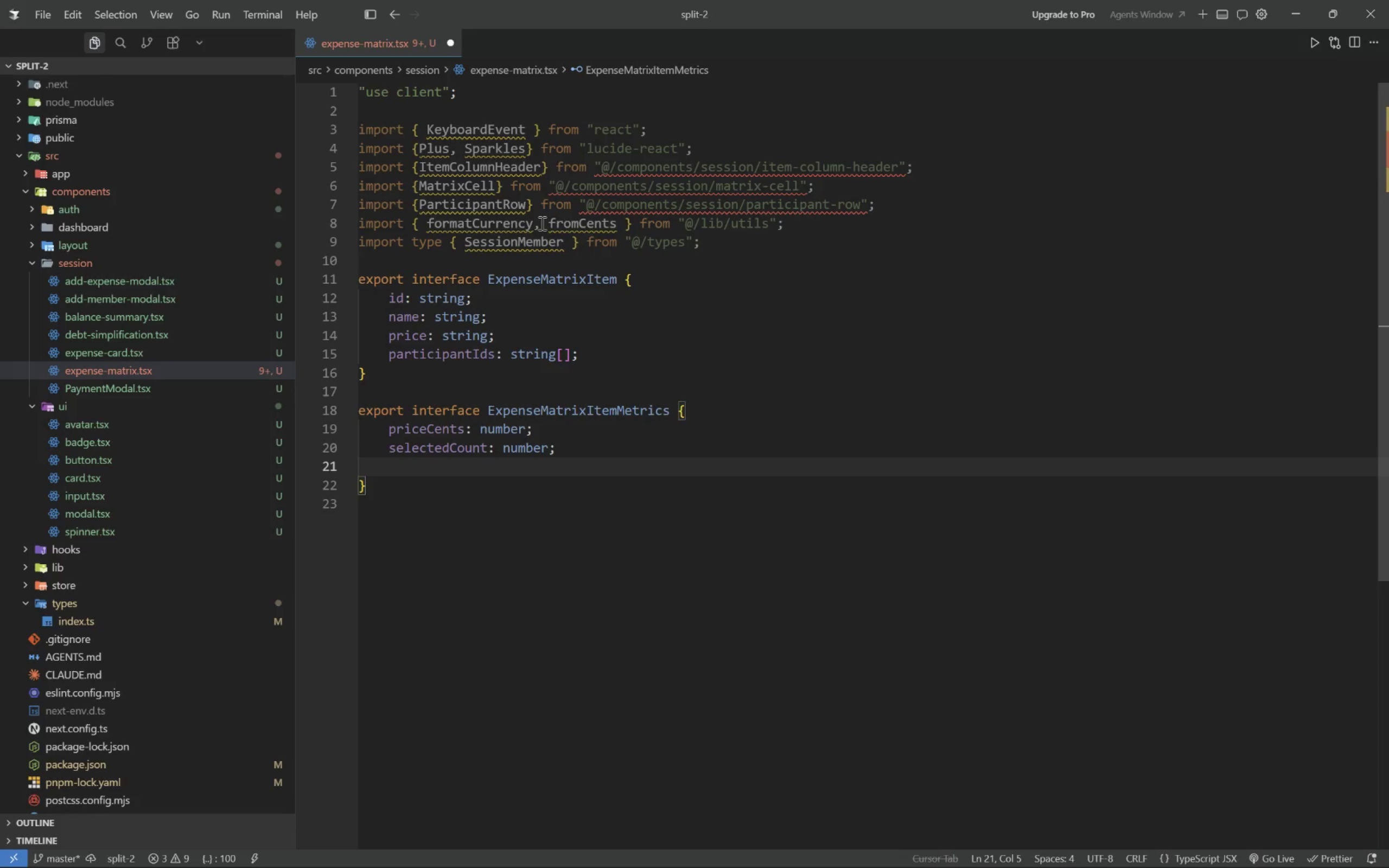 
type(selectedLookup: Record<string, boolean>;)
 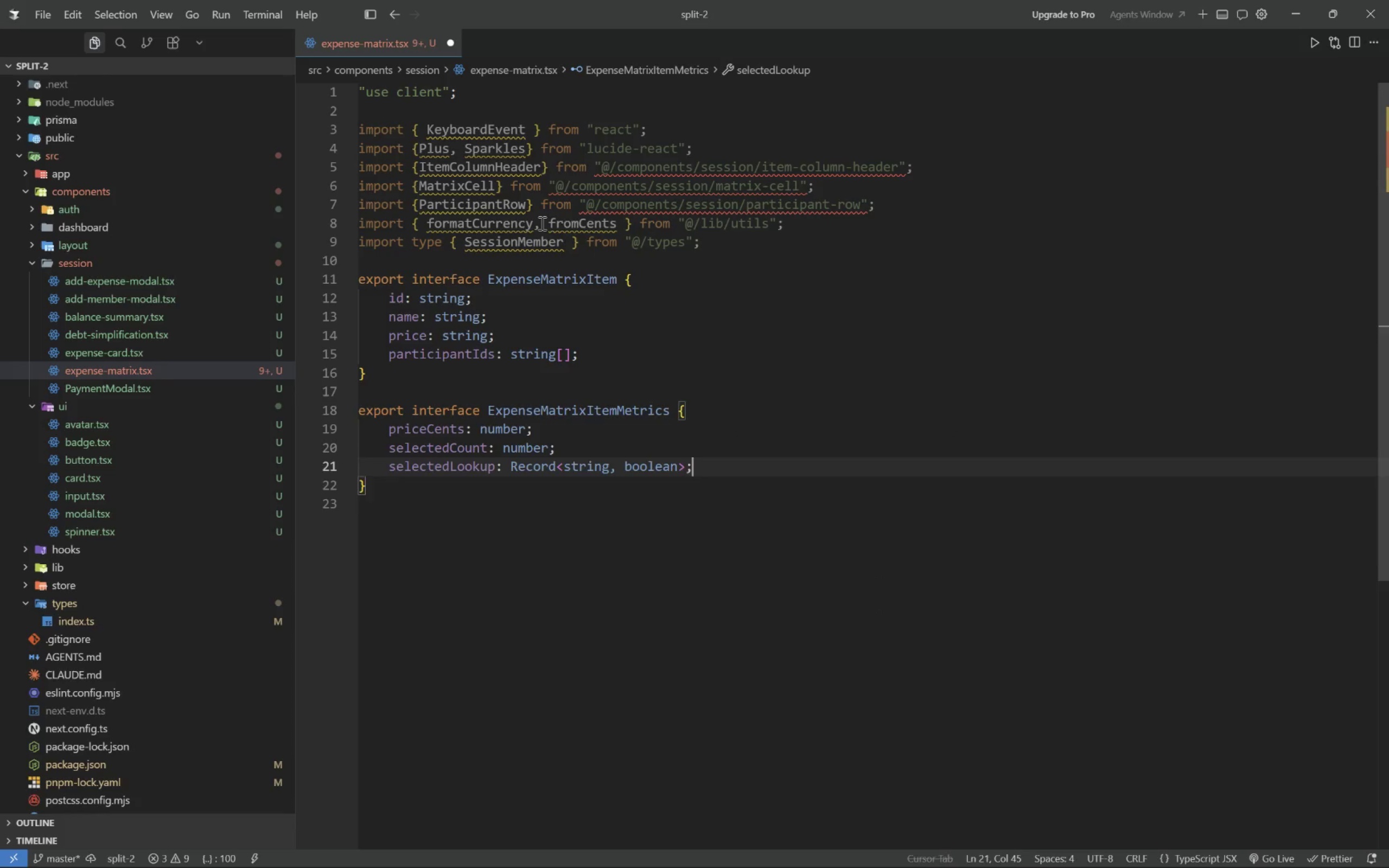 
key(Enter)
 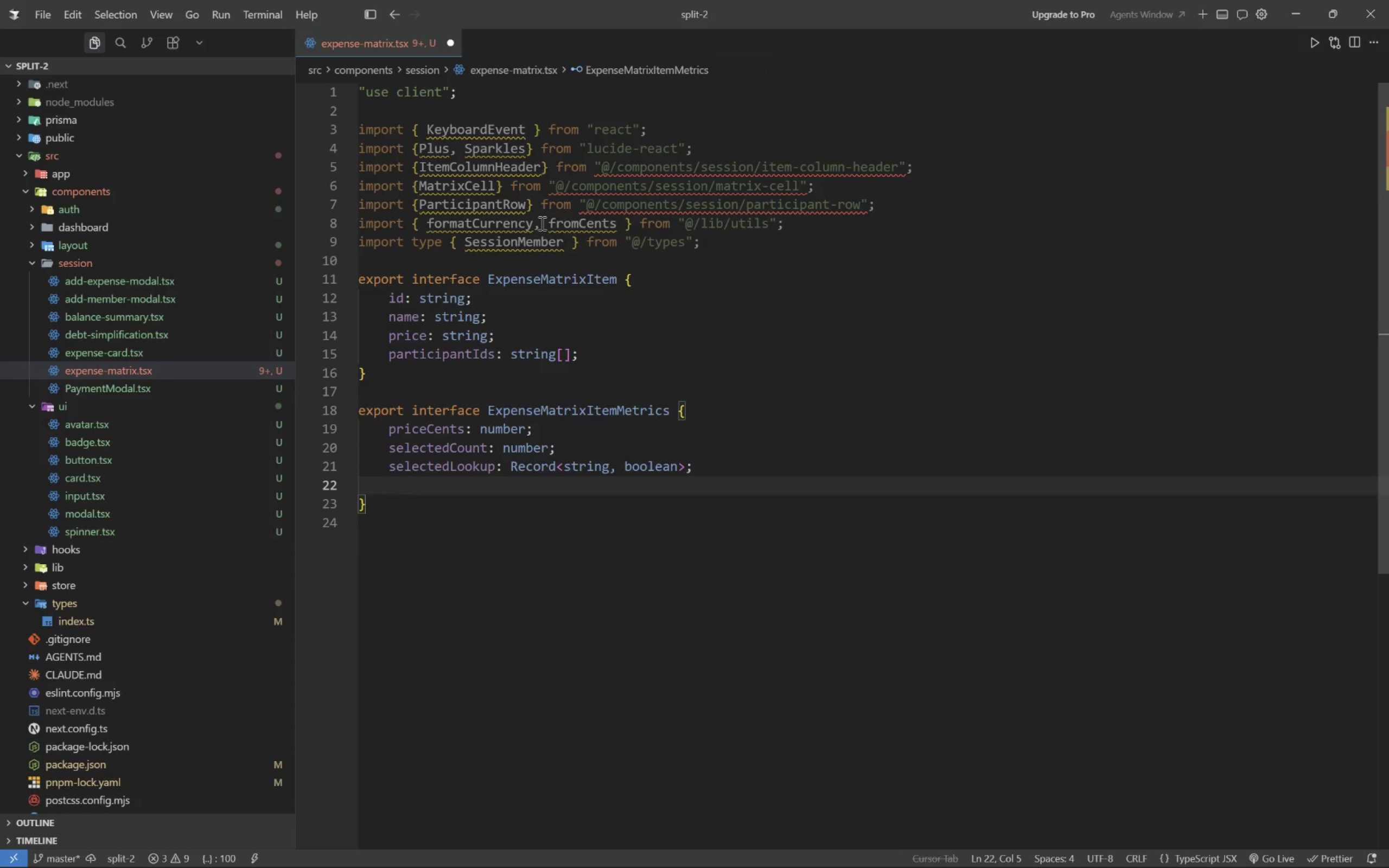 
type(shareAmoj)
key(Backspace)
type(unts: Record<string, numbeer)
key(Backspace)
key(Backspace)
type(e)
key(Backspace)
type(r>;)
 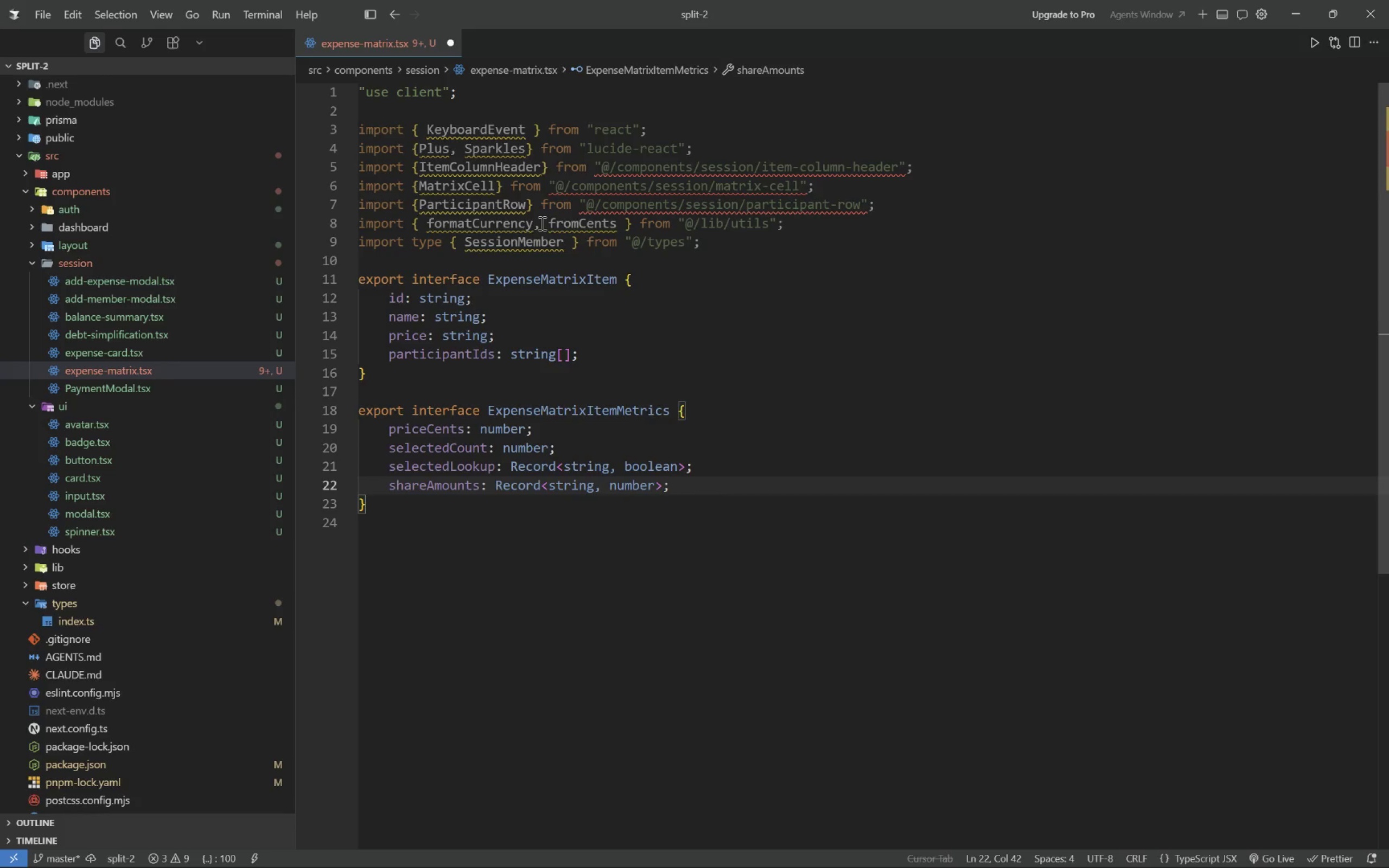 
key(Enter)
 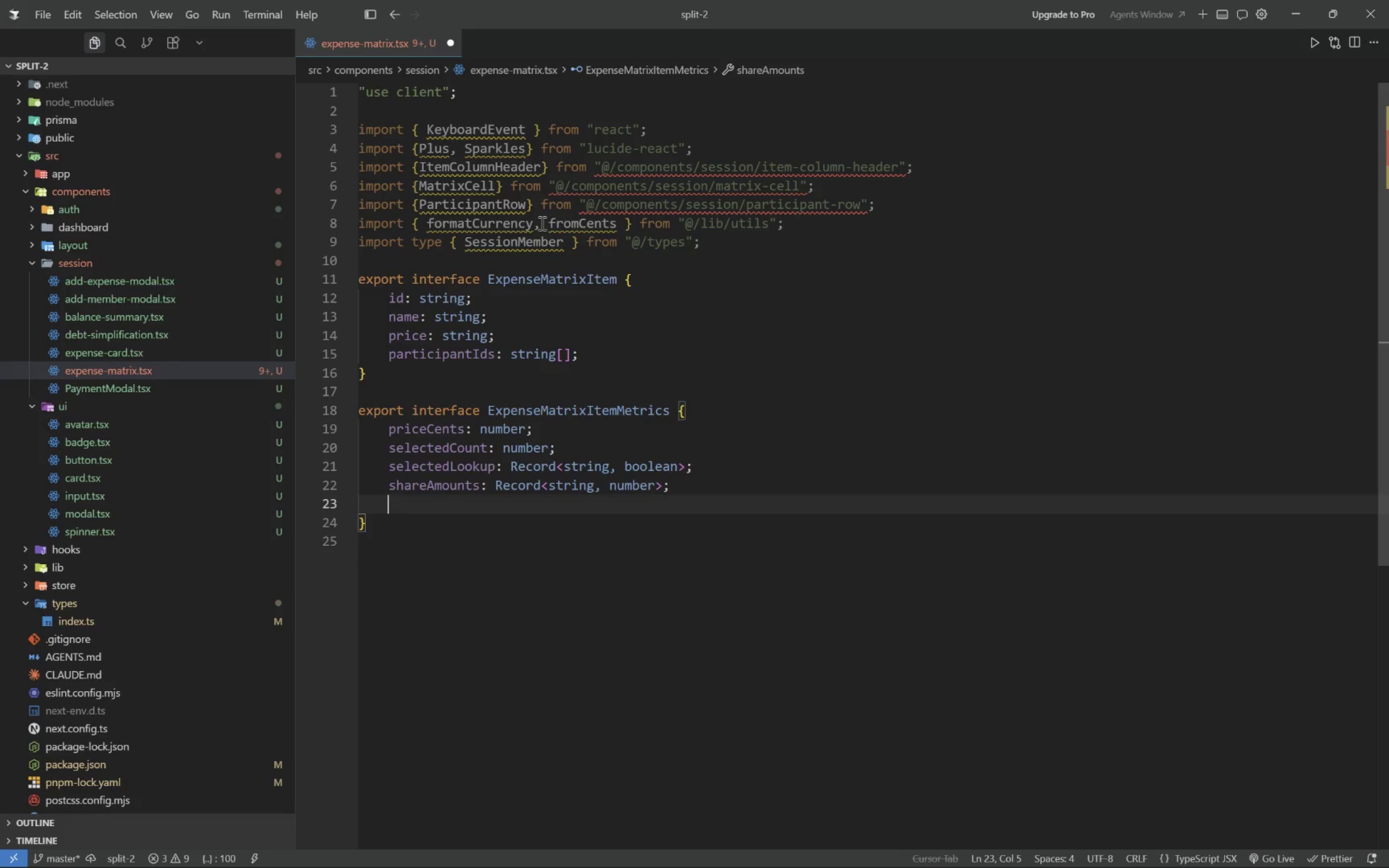 
key(Enter)
 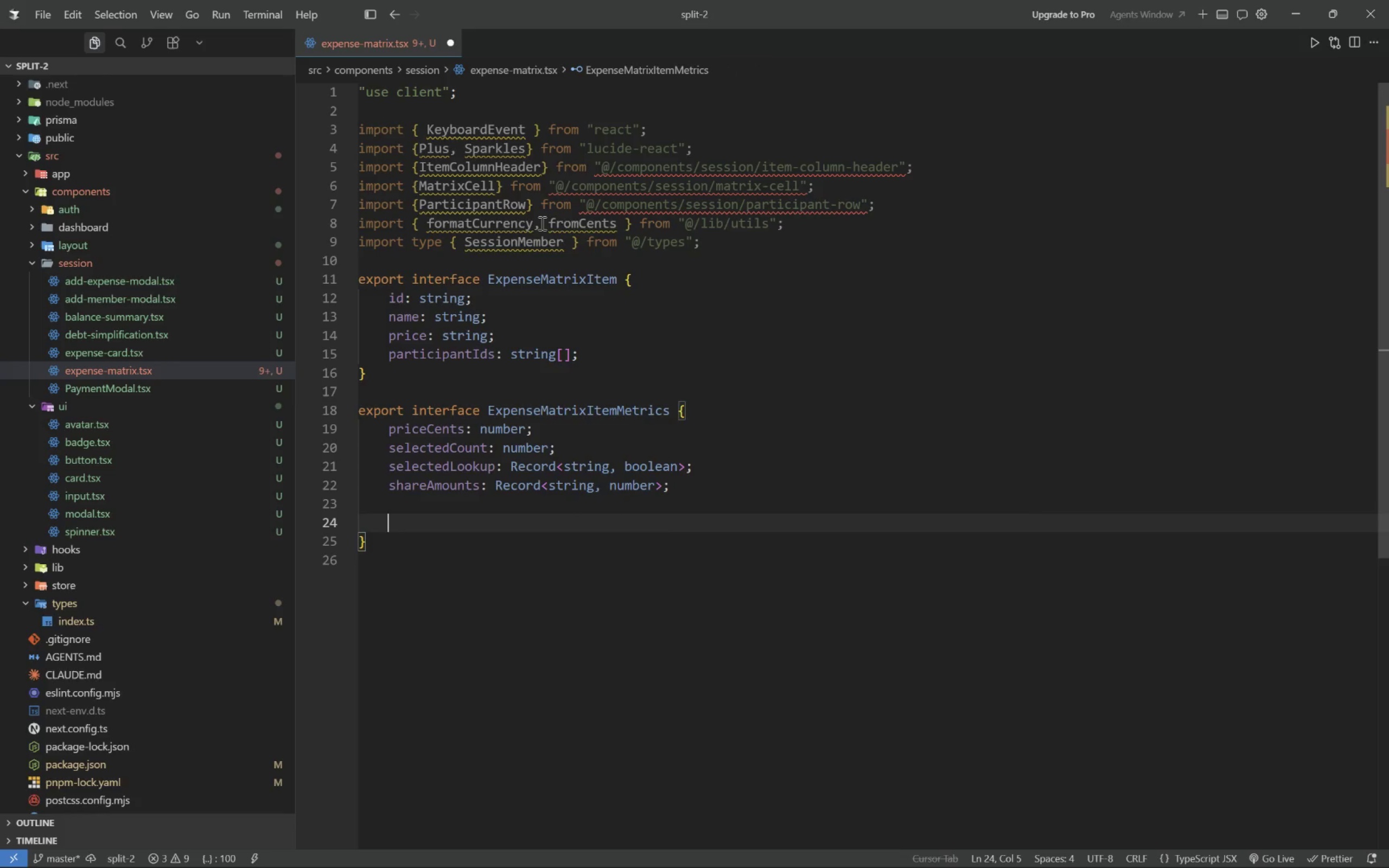 
key(Backspace)
 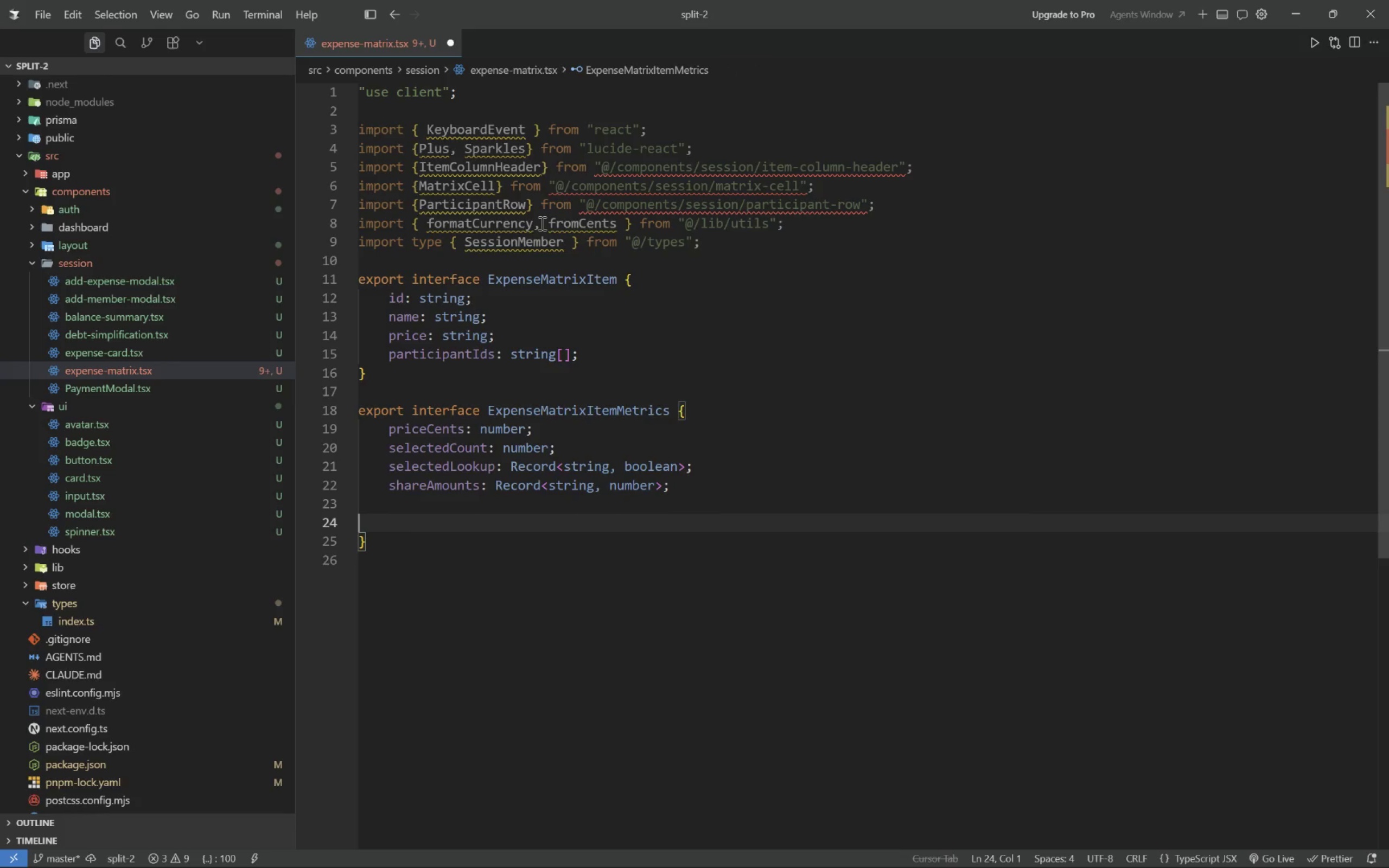 
key(Backspace)
 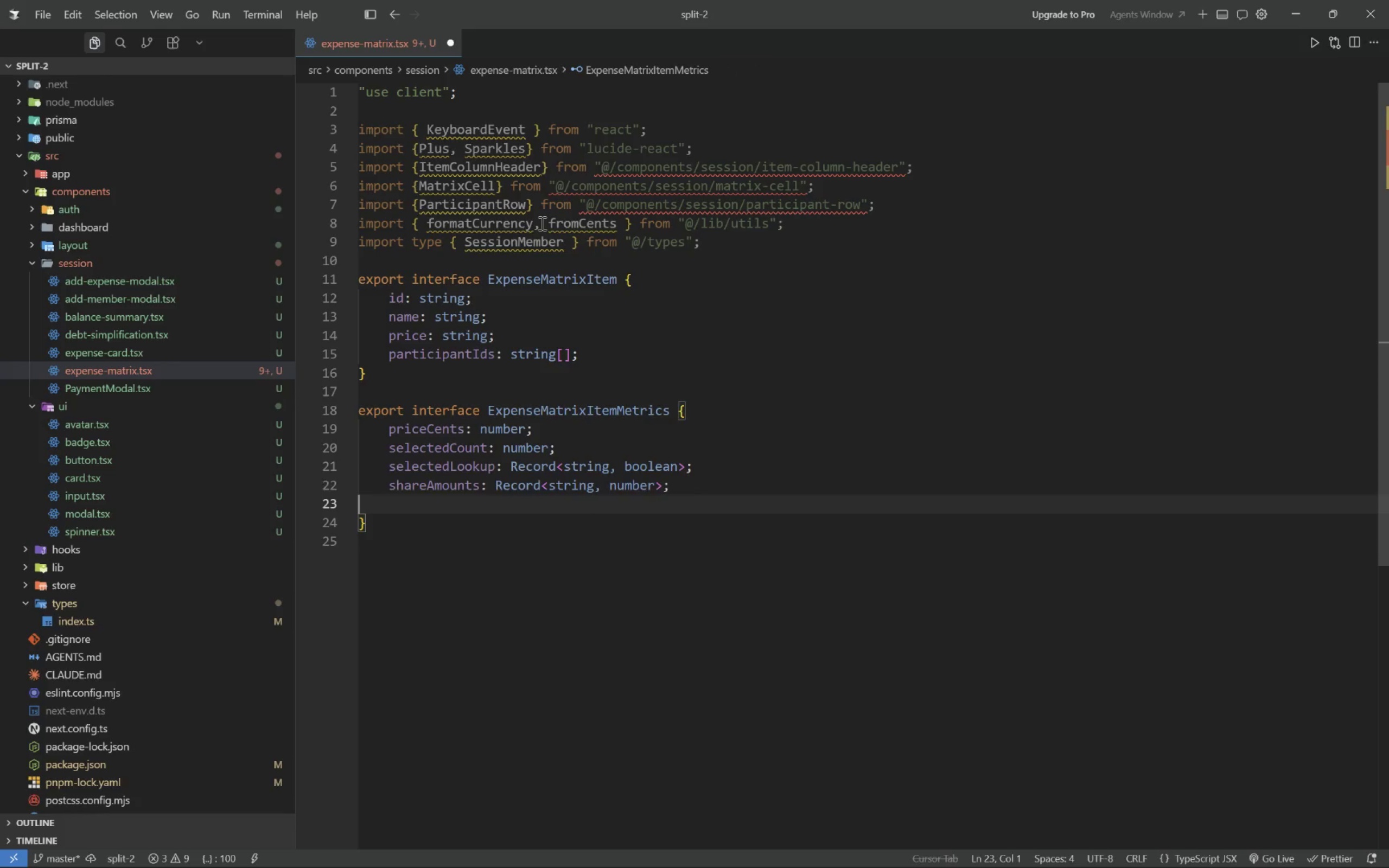 
key(Backspace)
 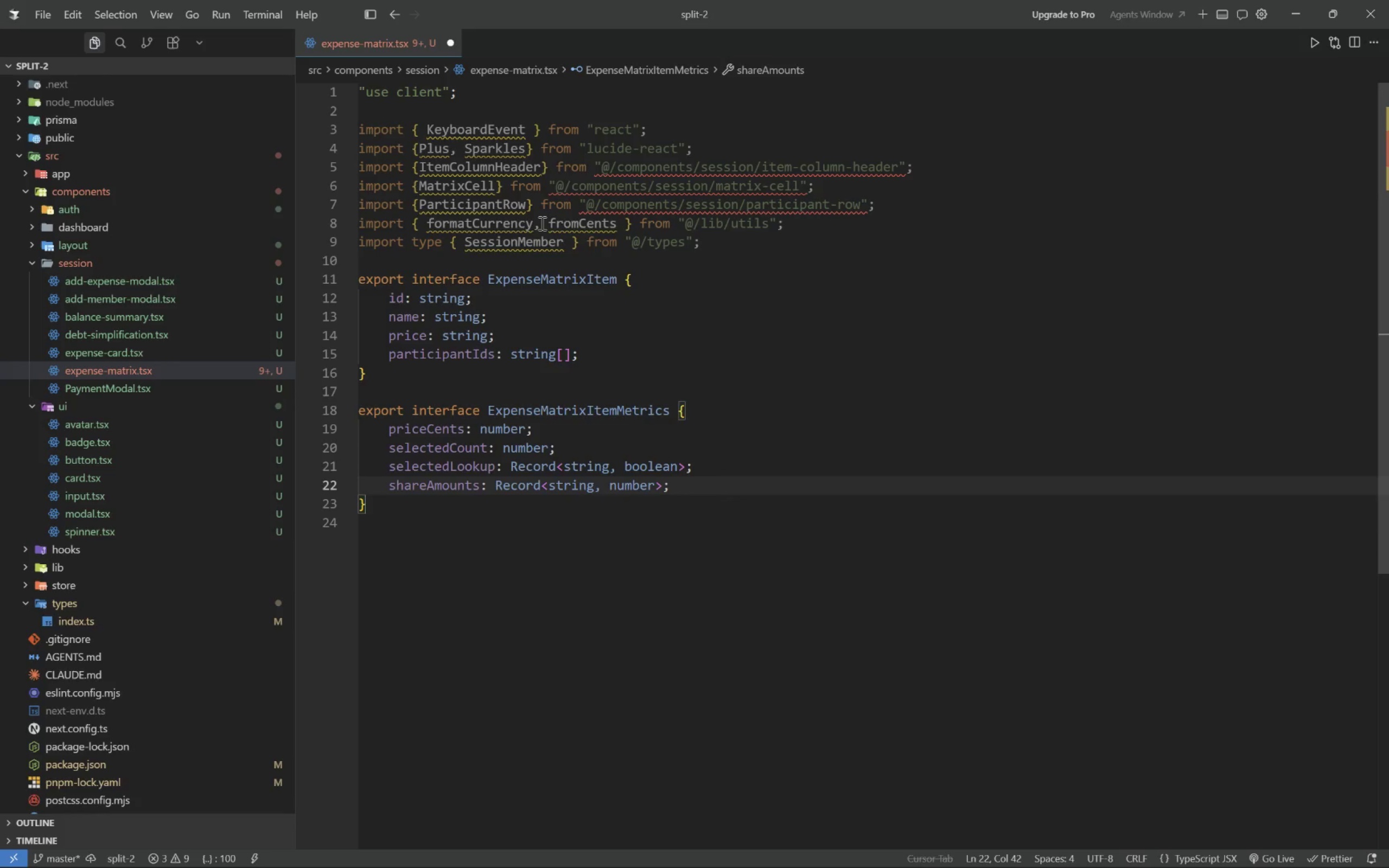 
key(ArrowDown)
 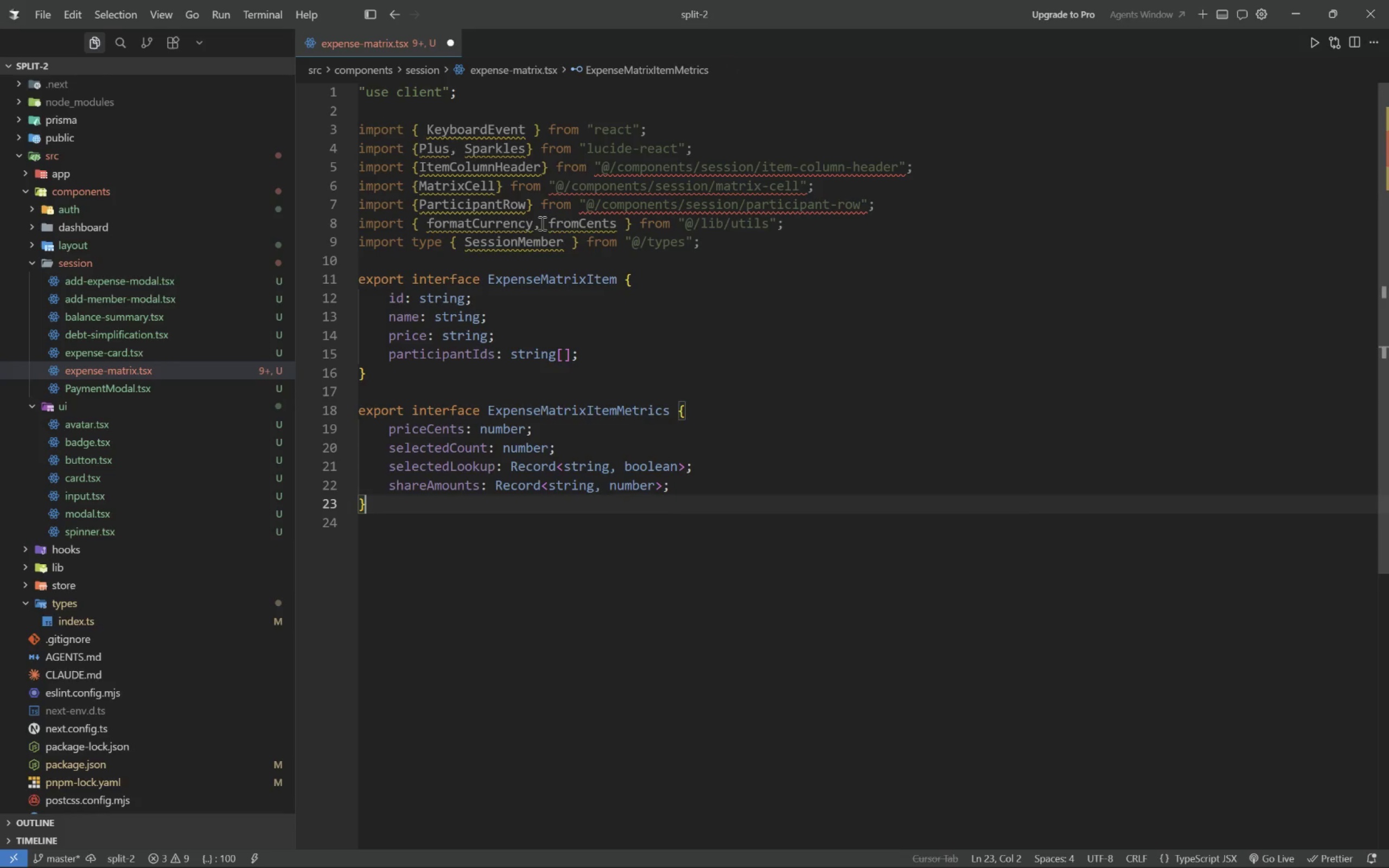 
key(Enter)
 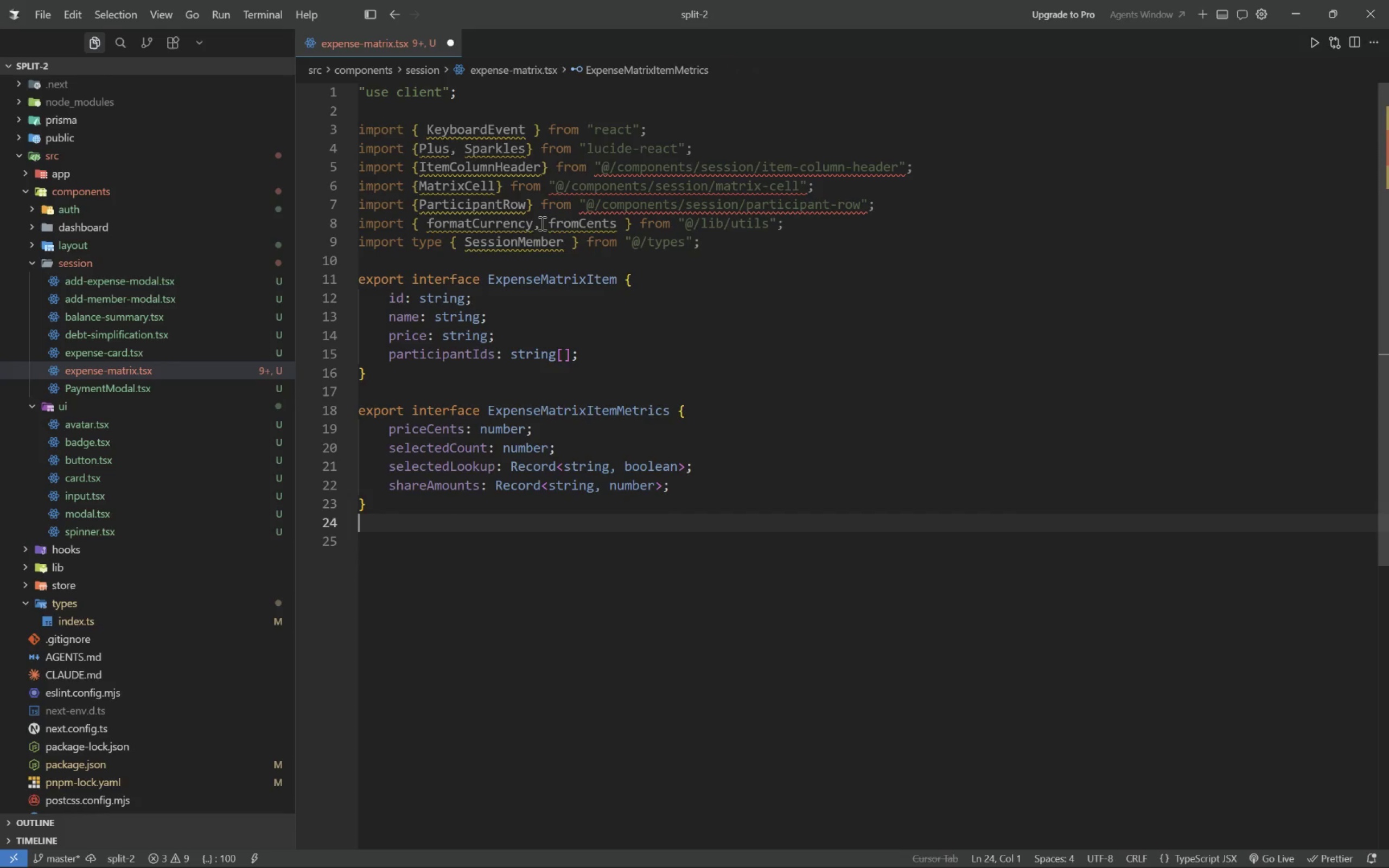 
key(Enter)
 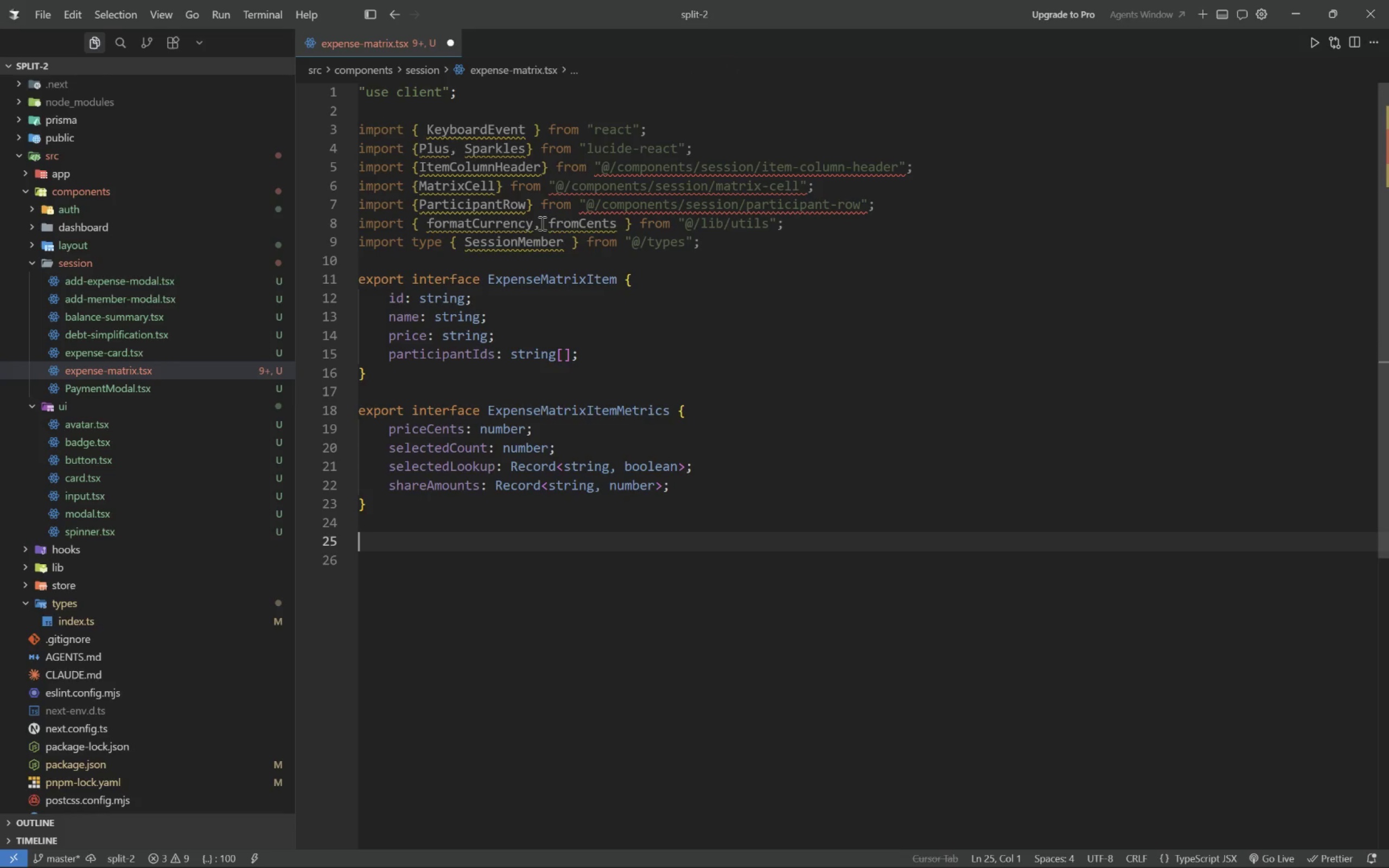 
type(expe)
key(Backspace)
type(ort interface ExpenseMatrixItem)
 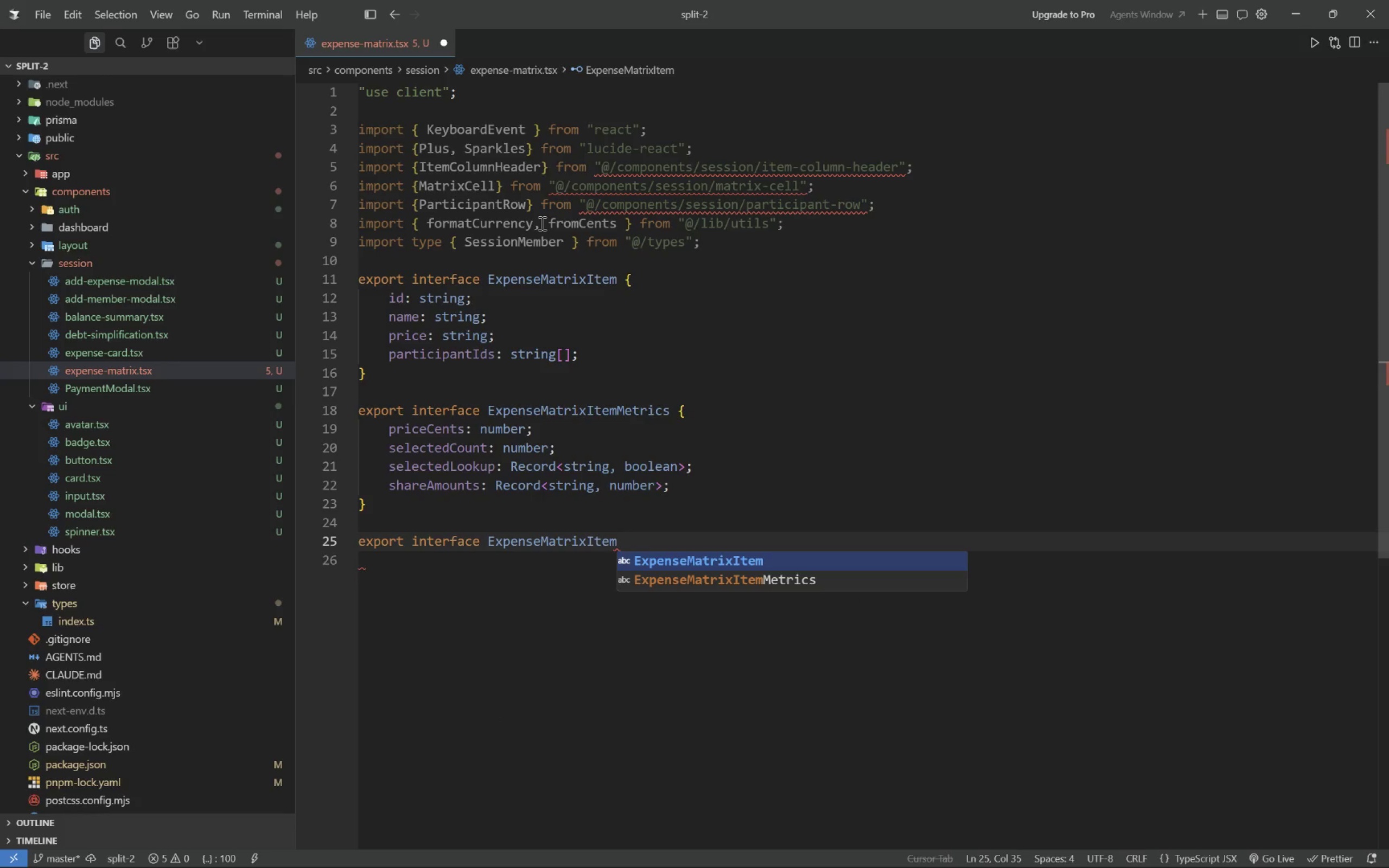 
wait(5.6)
 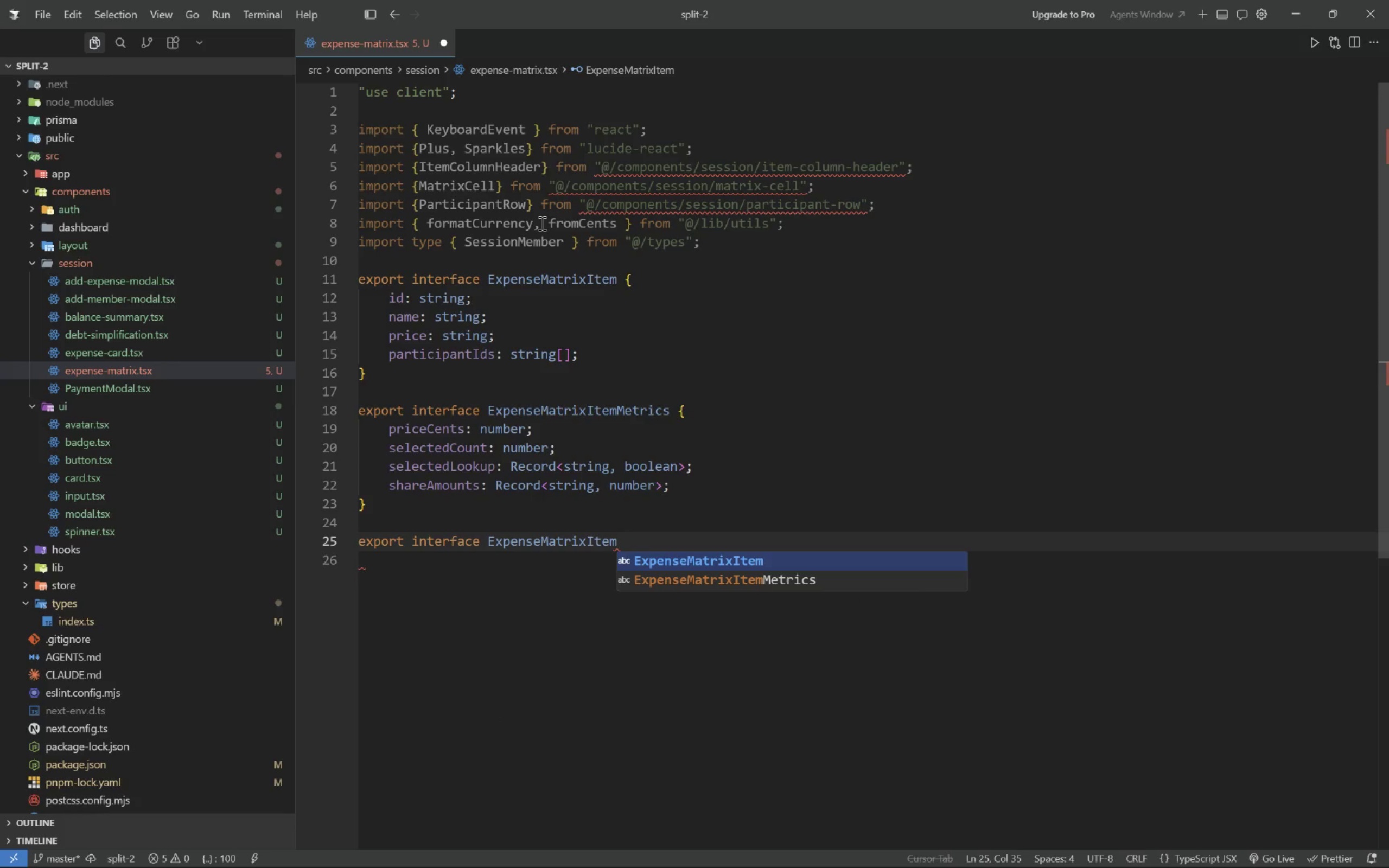 
key(Shift+ArrowLeft)
 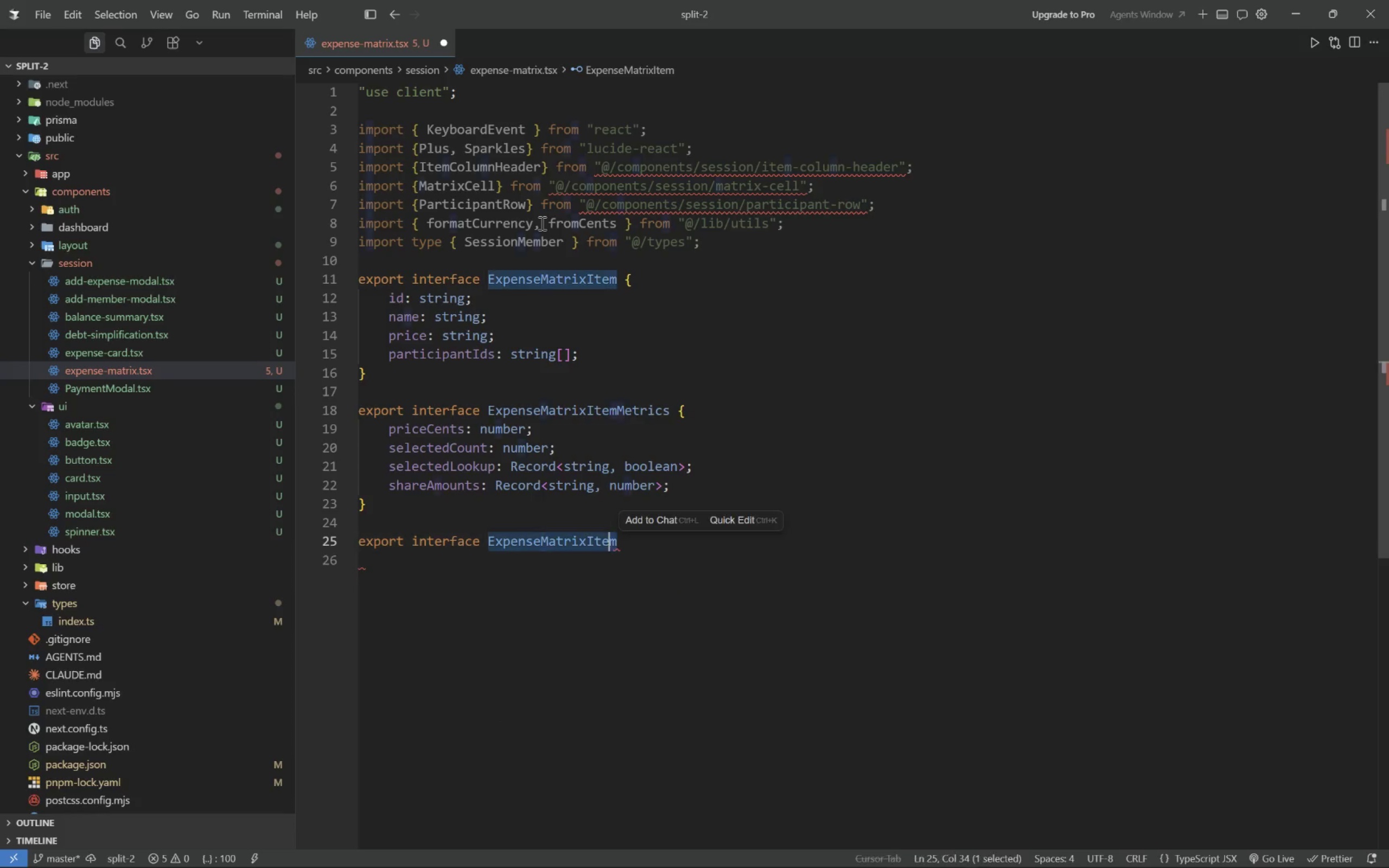 
key(Meta+Shift+MetaLeft)
 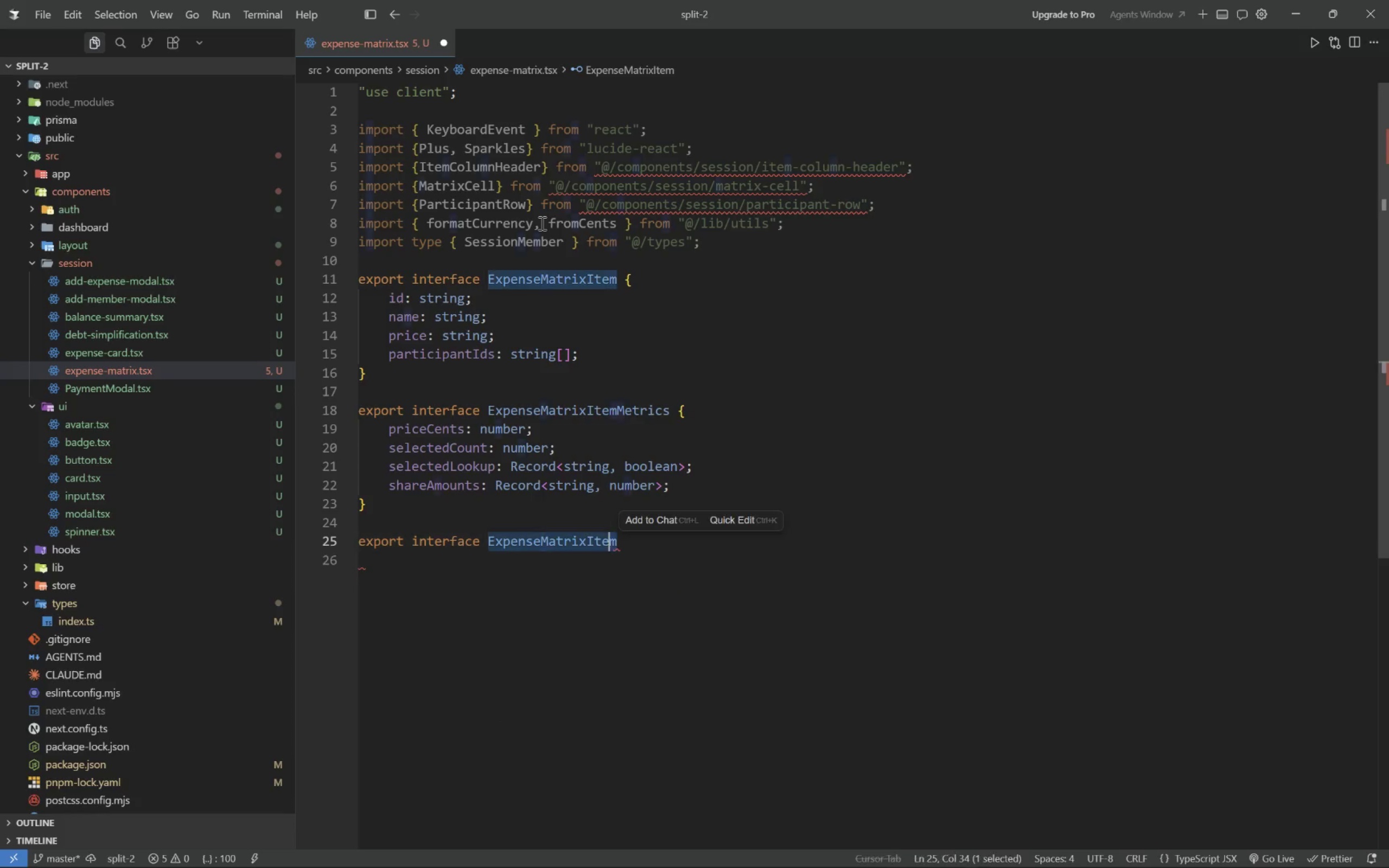 
key(Meta+Shift+ShiftLeft)
 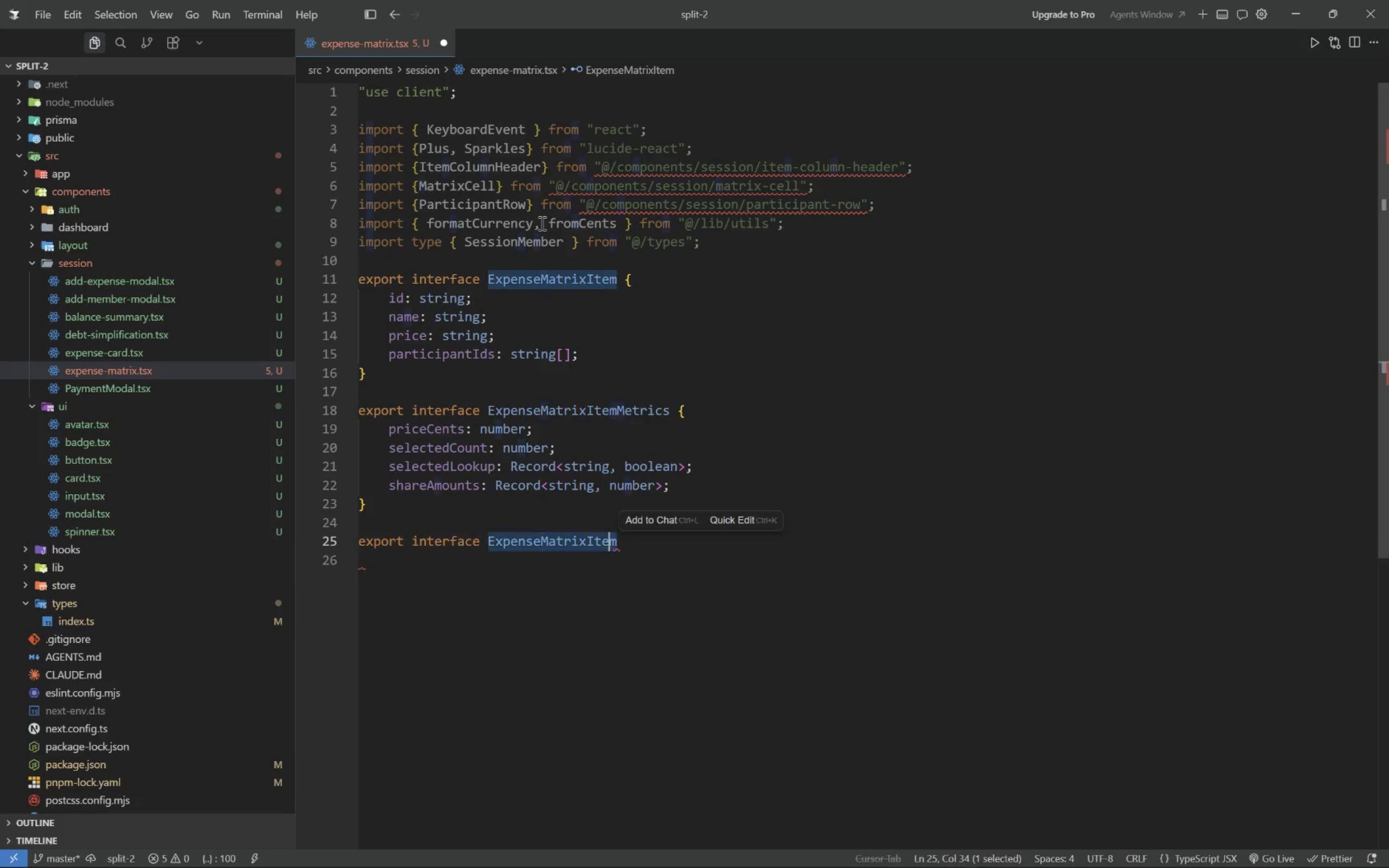 
hold_key(key=F23, duration=0.62)
 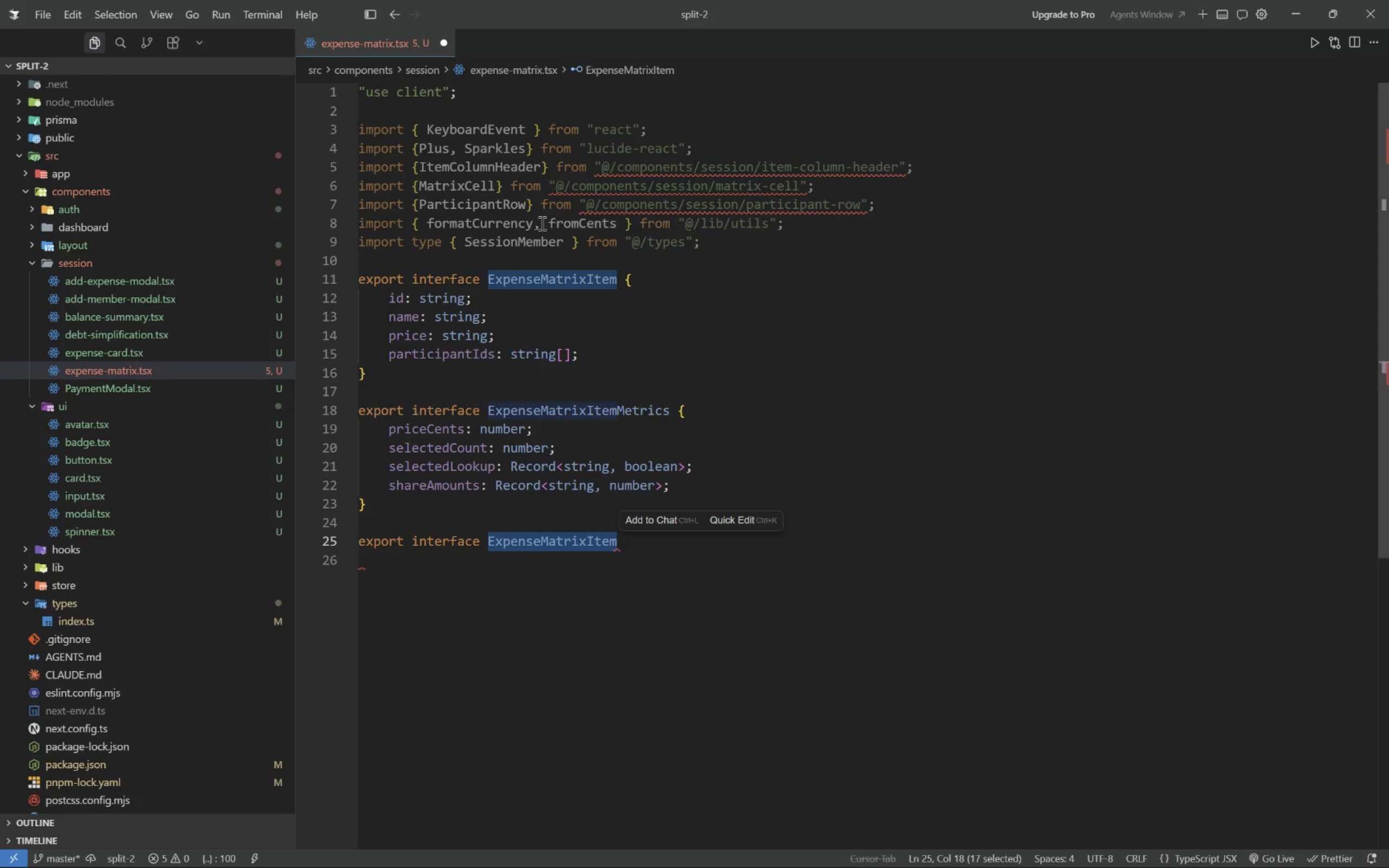 
key(Meta+Shift+Unknown)
 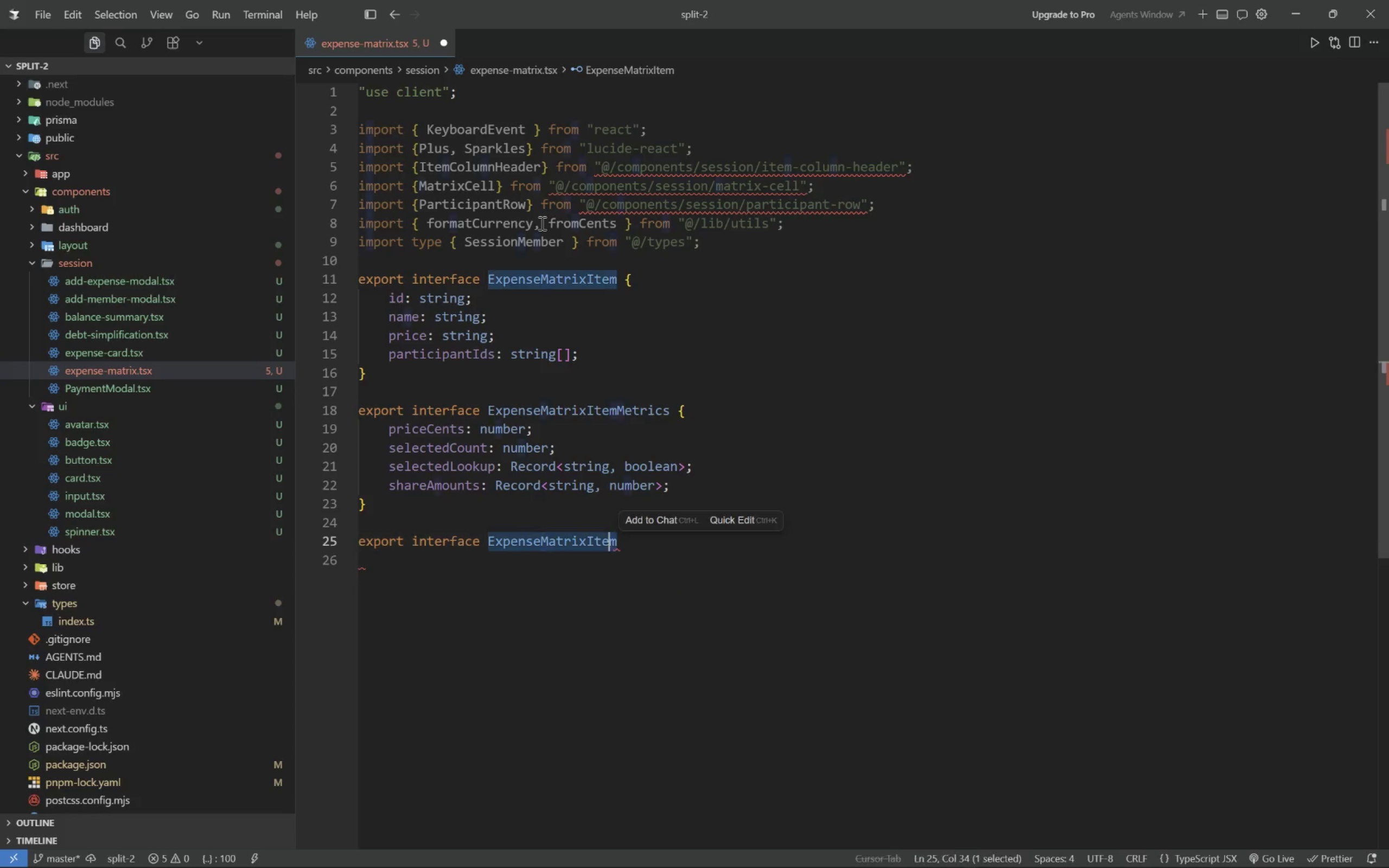 
key(Control+Shift+ArrowLeft)
 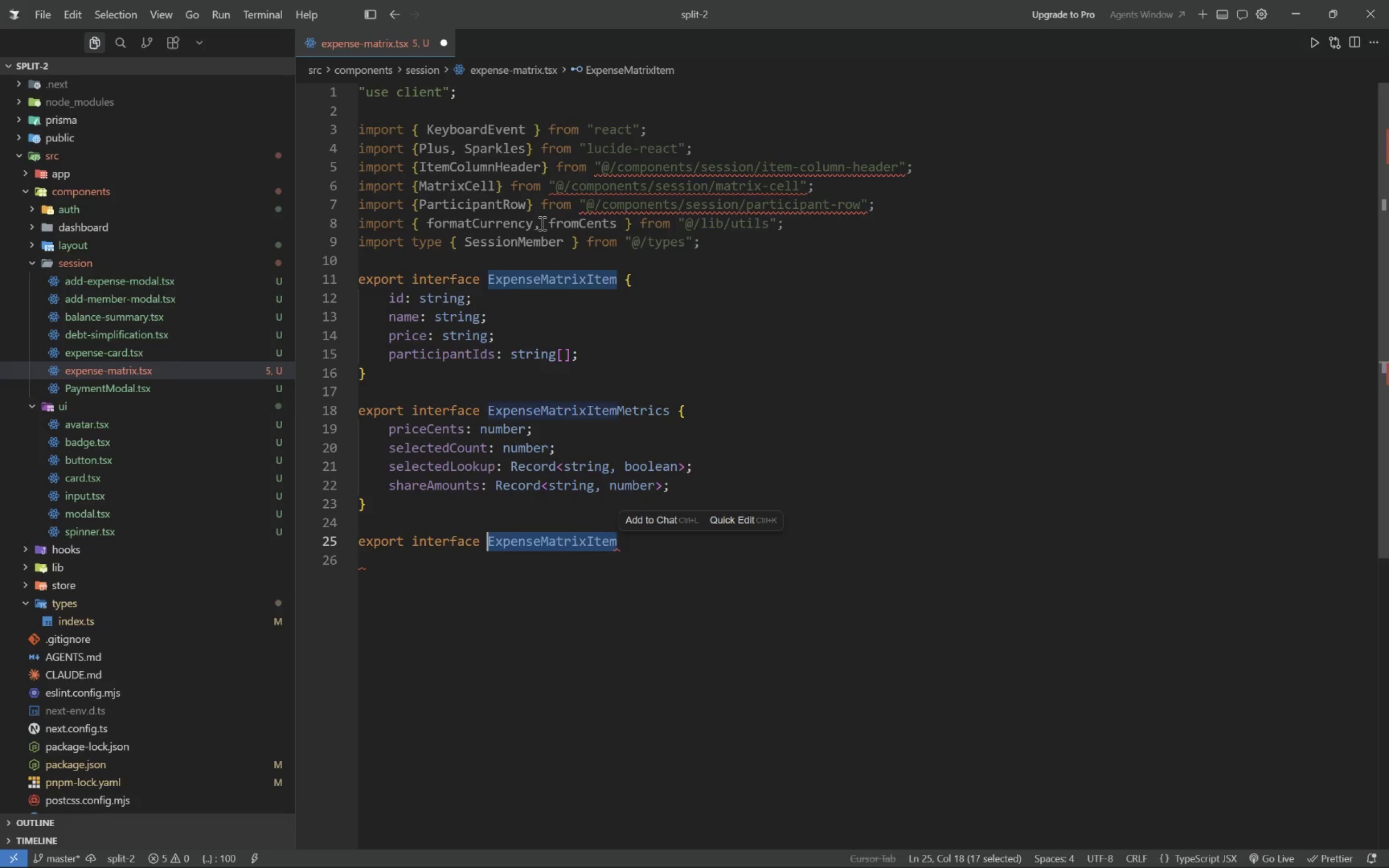 
key(Meta+Shift+MetaLeft)
 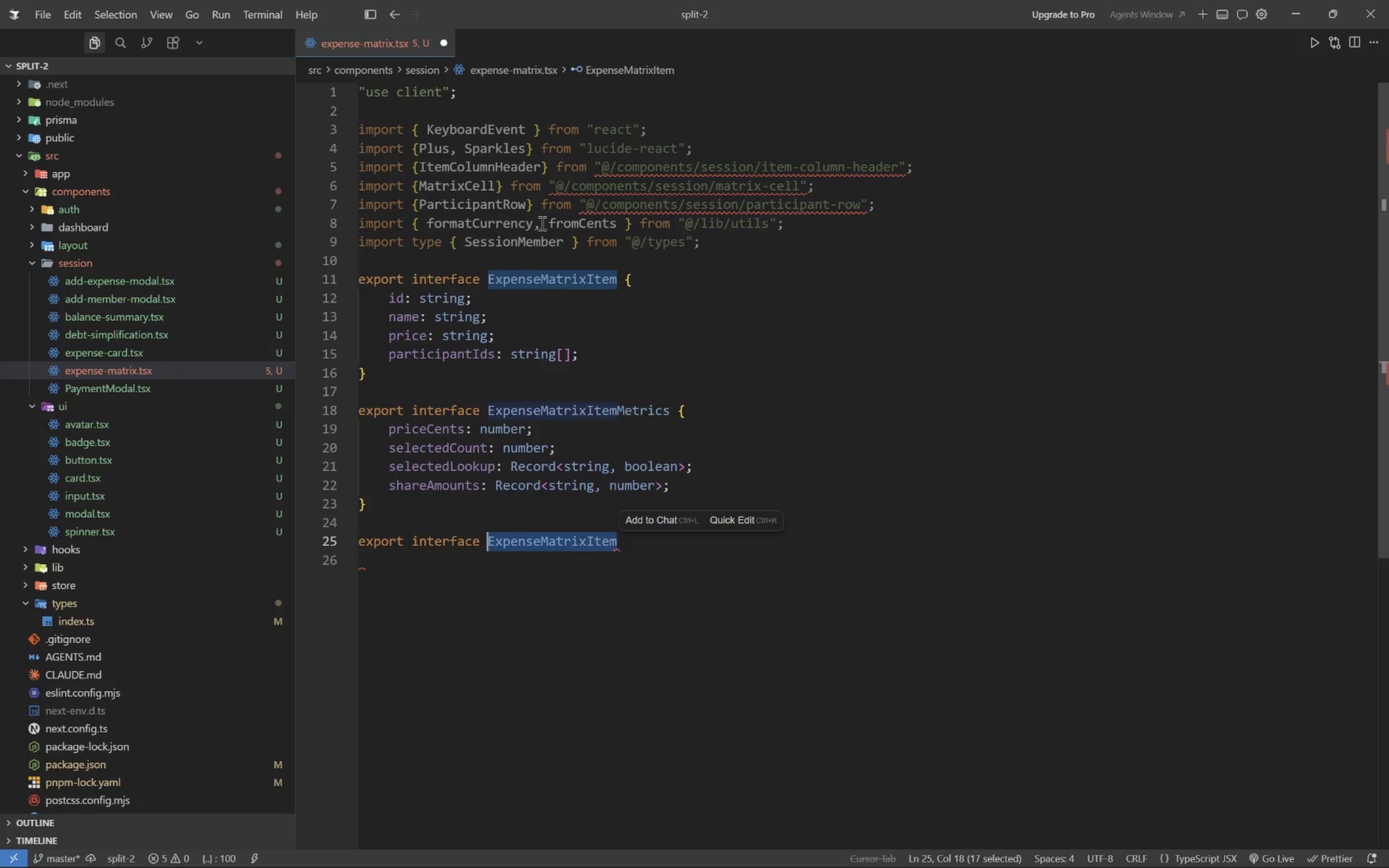 
key(Meta+Shift+ShiftLeft)
 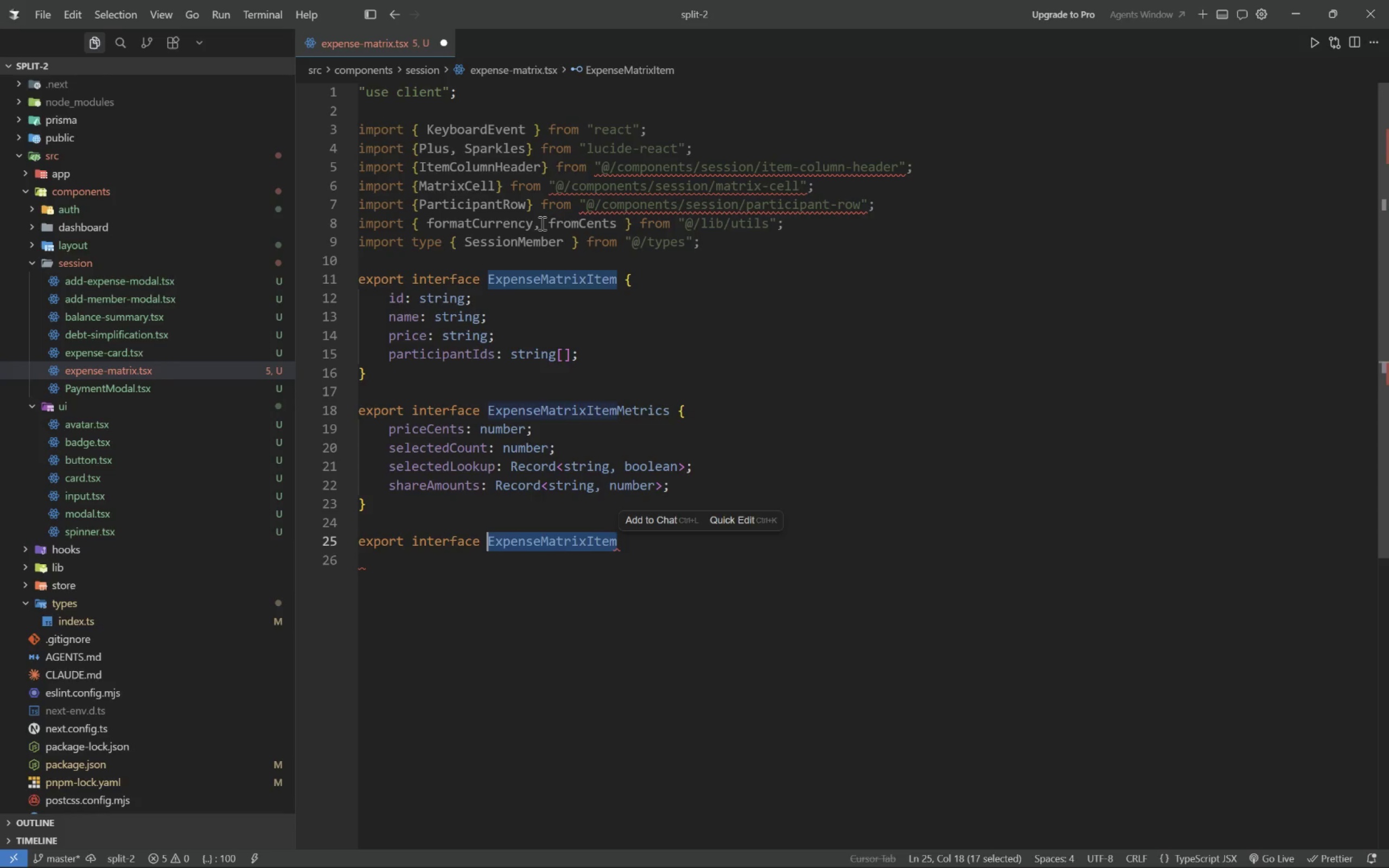 
key(Meta+Shift+Unknown)
 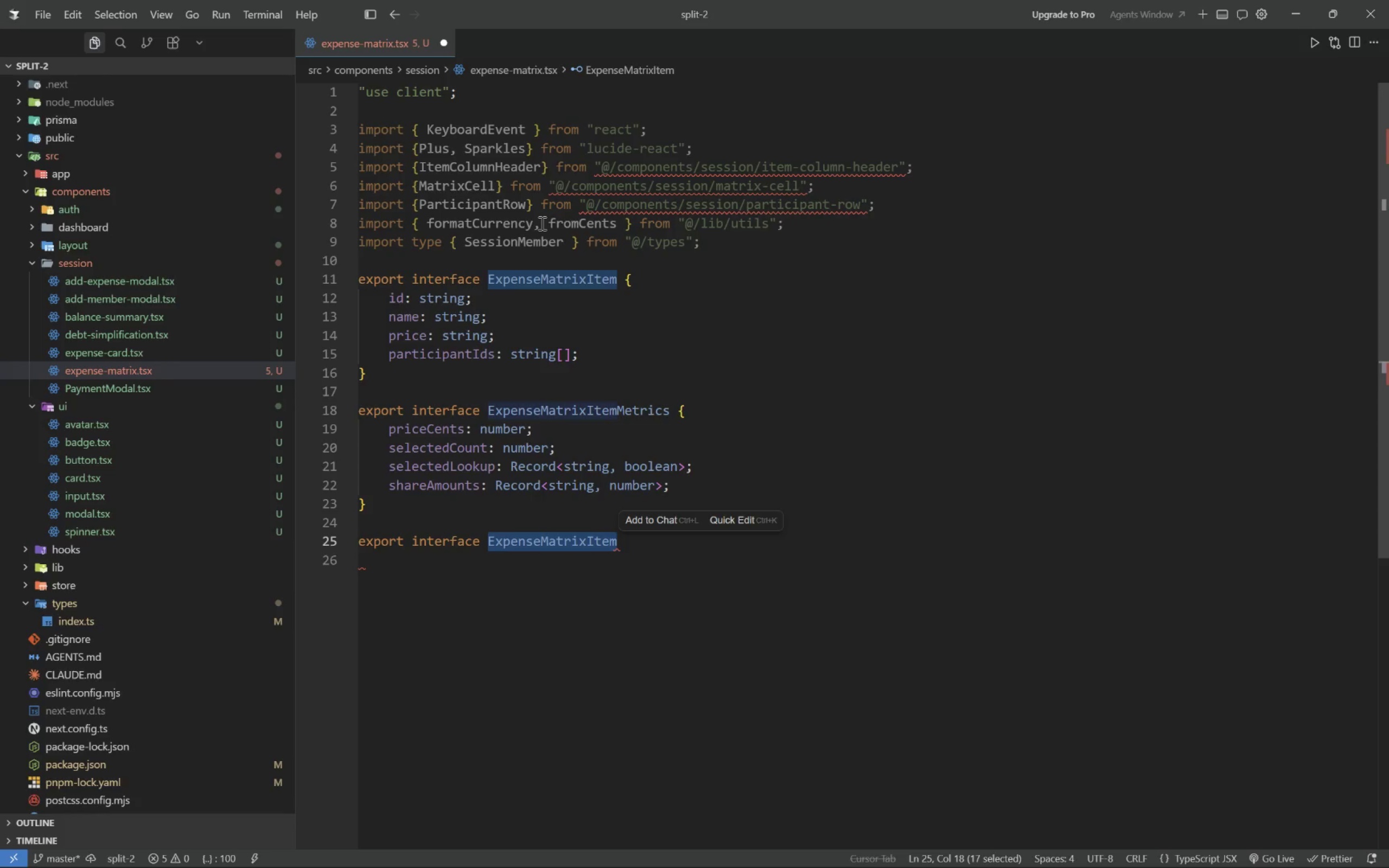 
type(Props {)
 